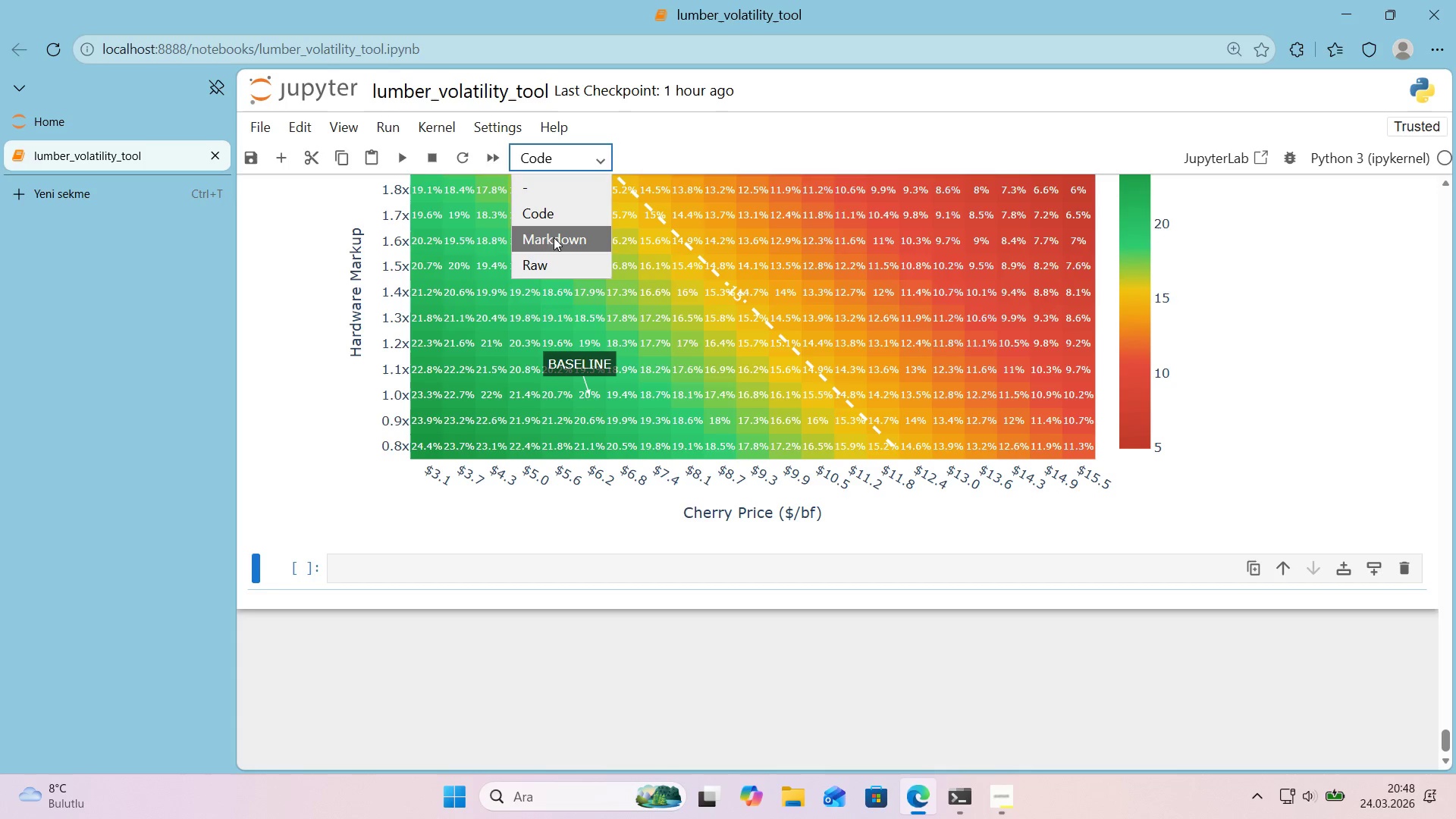 
left_click([554, 241])
 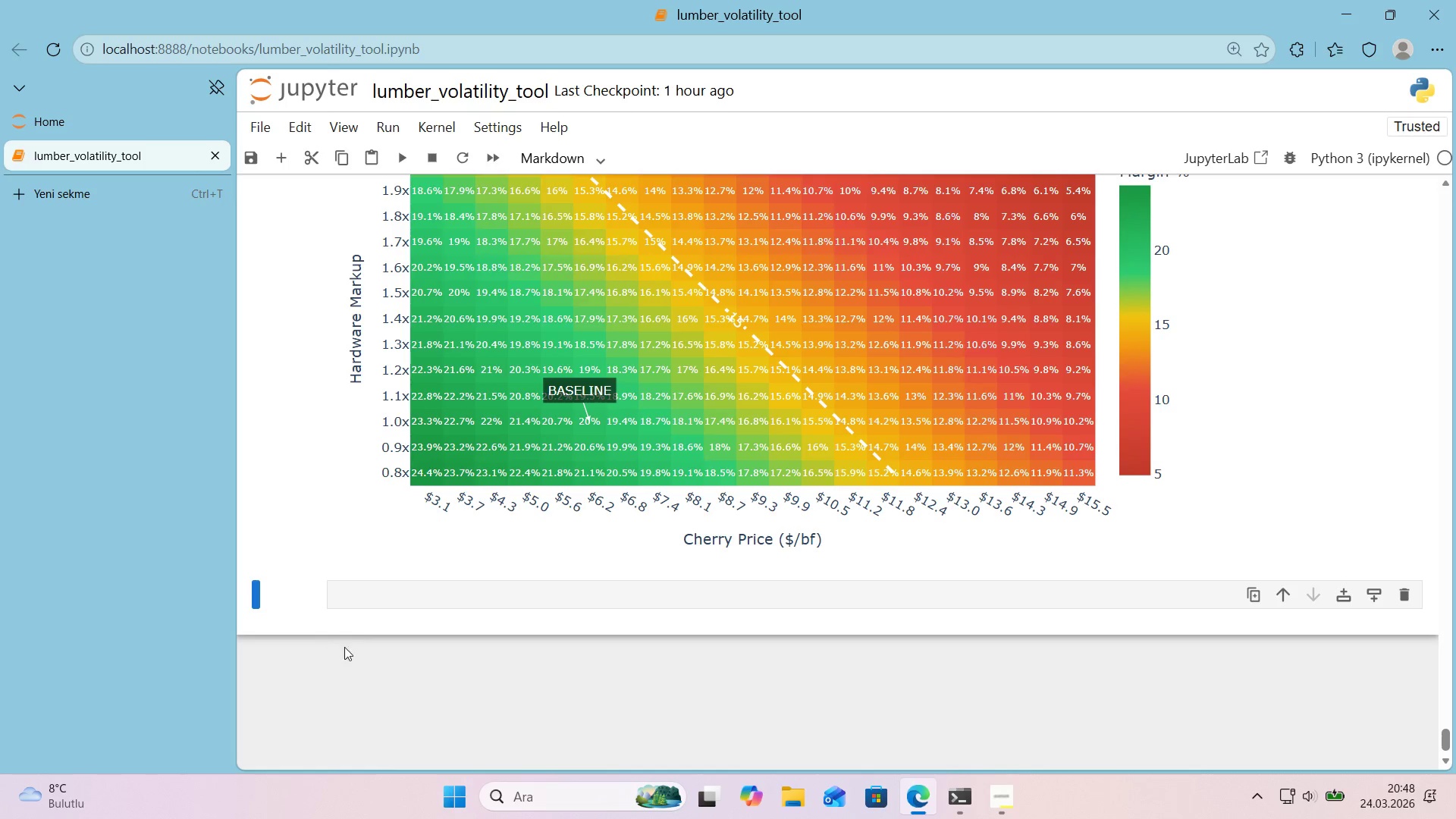 
left_click([364, 603])
 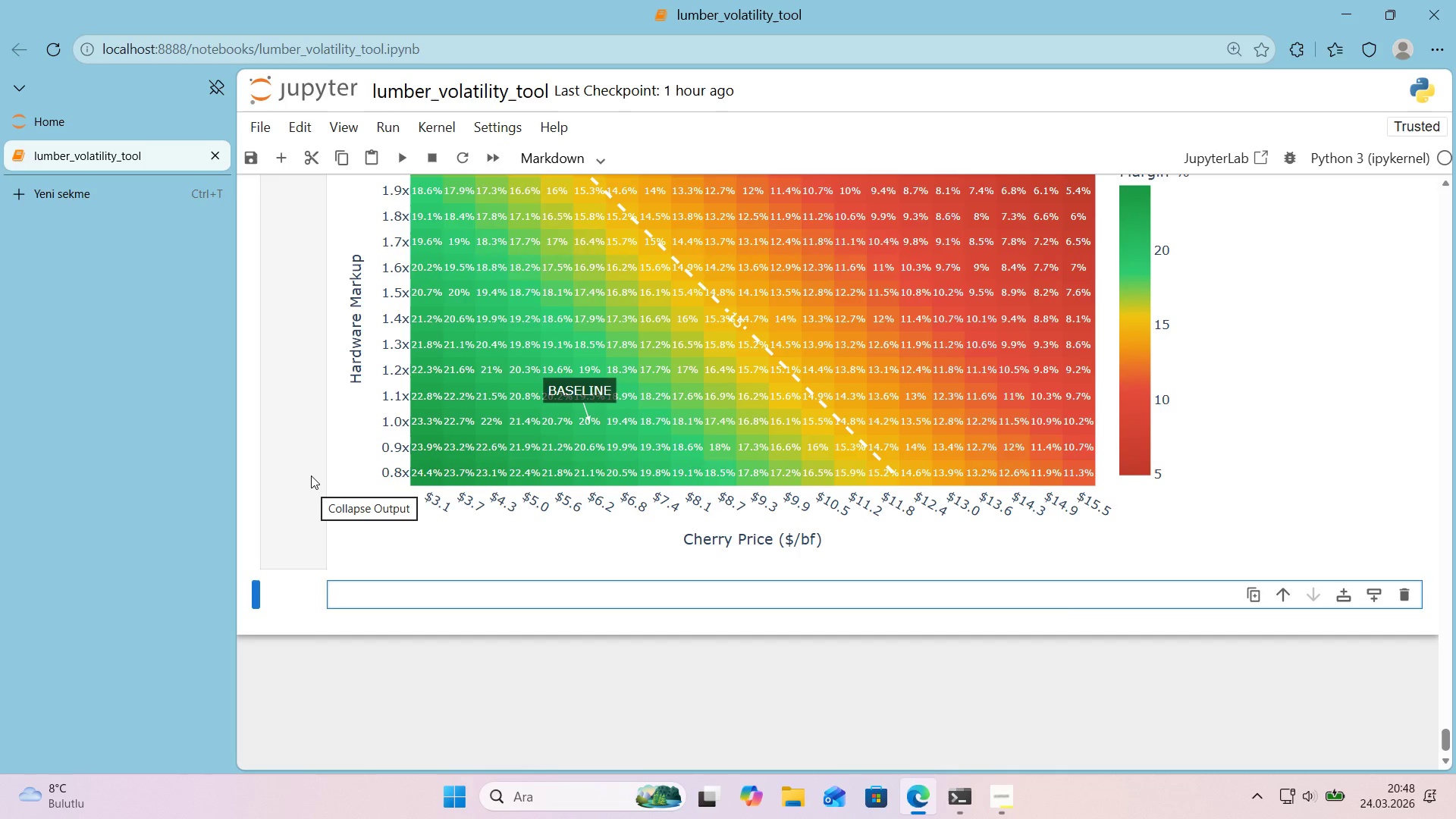 
key(Alt+Control+3)
 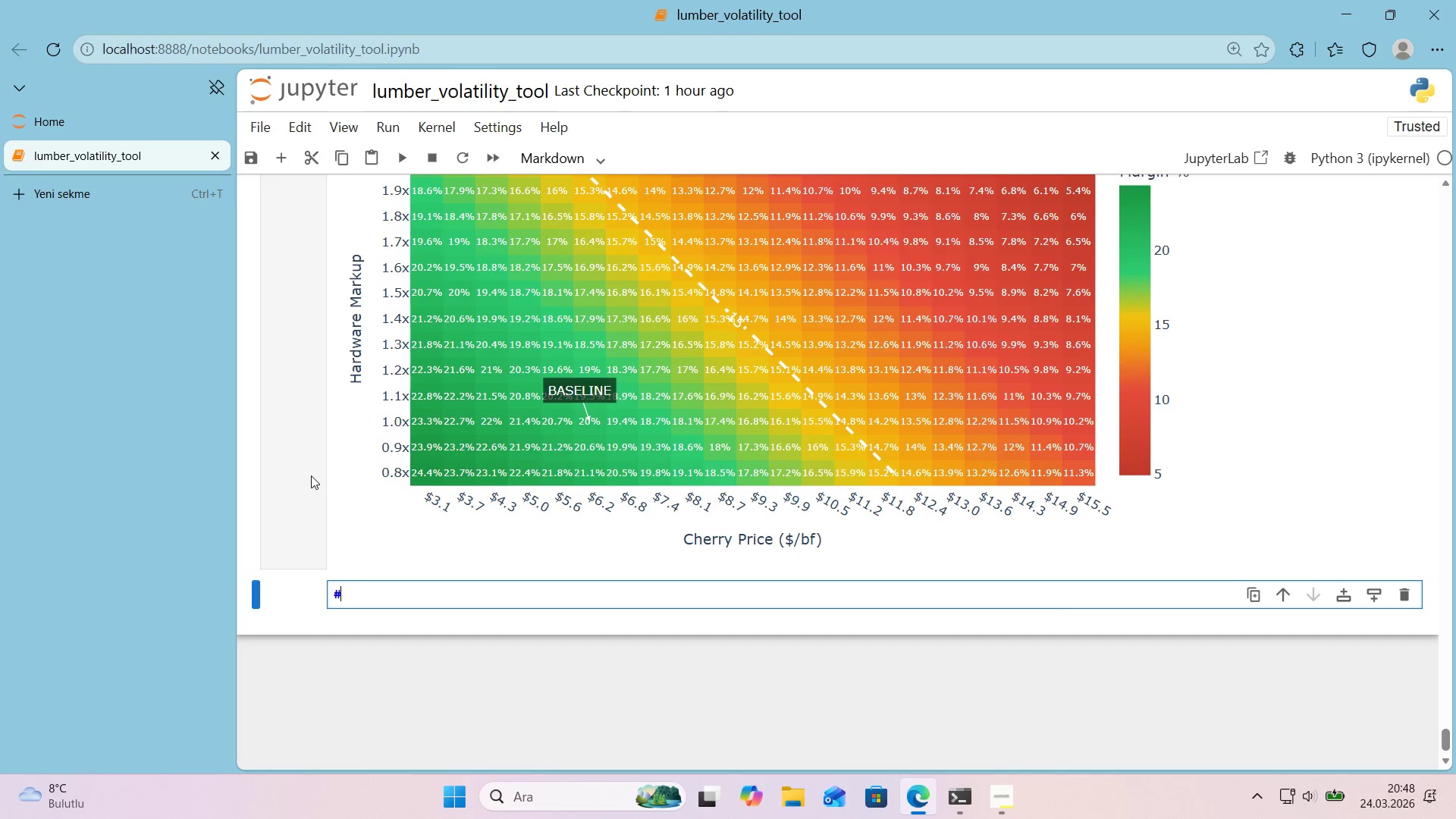 
key(Alt+Control+3)
 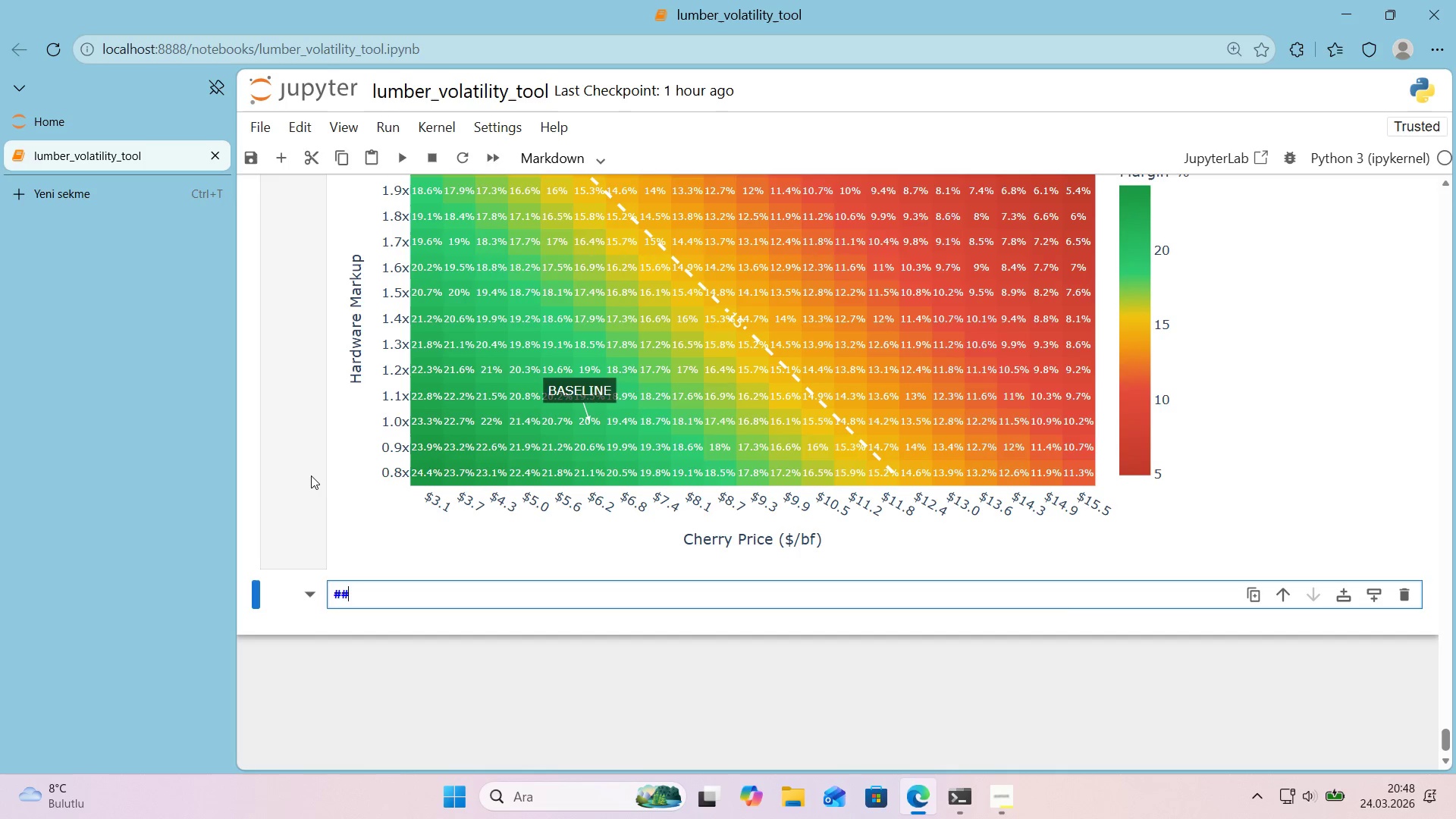 
type( Market Compars'on)
key(Backspace)
key(Backspace)
key(Backspace)
key(Backspace)
type('son)
 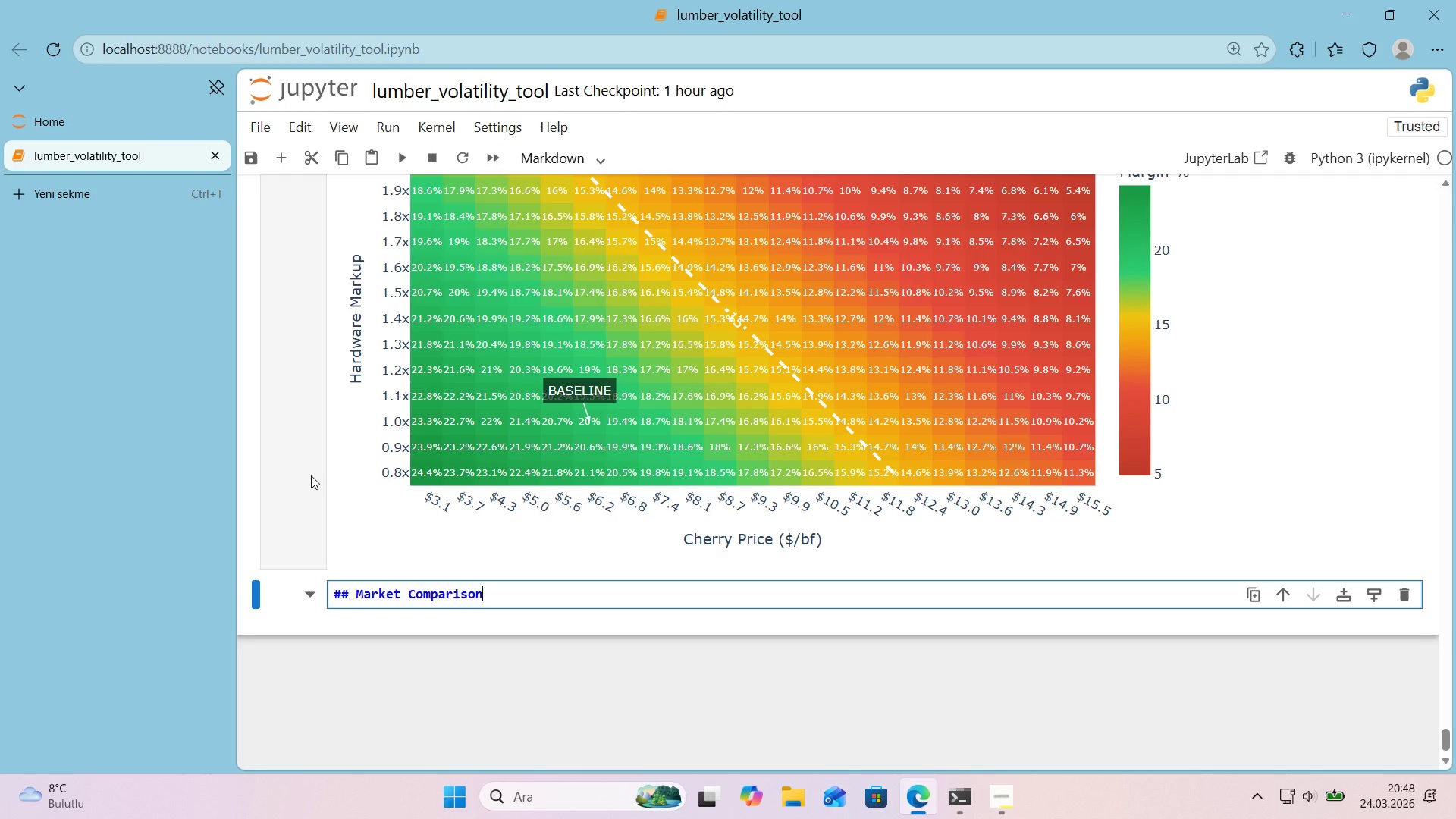 
key(Shift+Enter)
 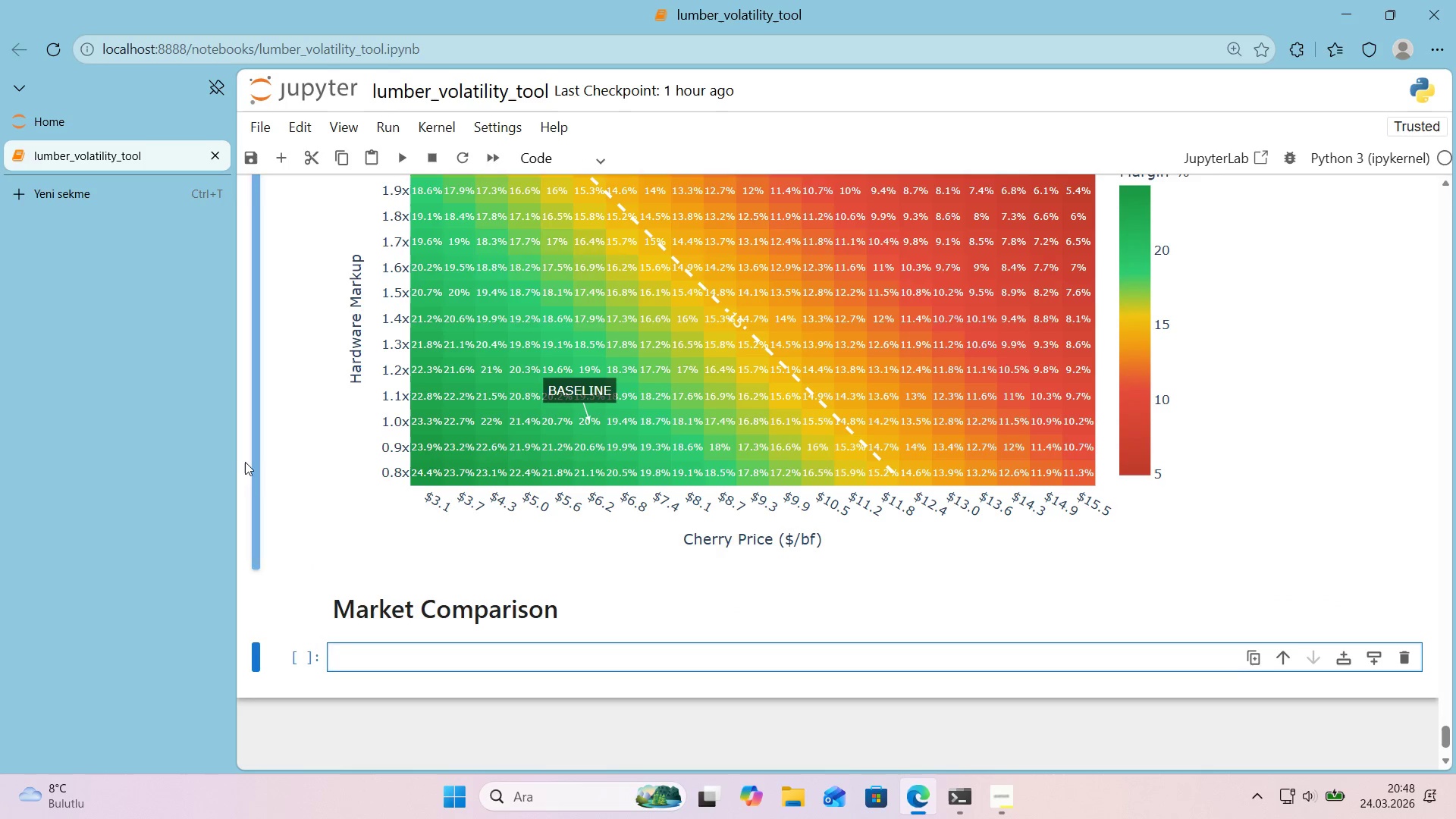 
scroll: coordinate [237, 461], scroll_direction: down, amount: 1.0
 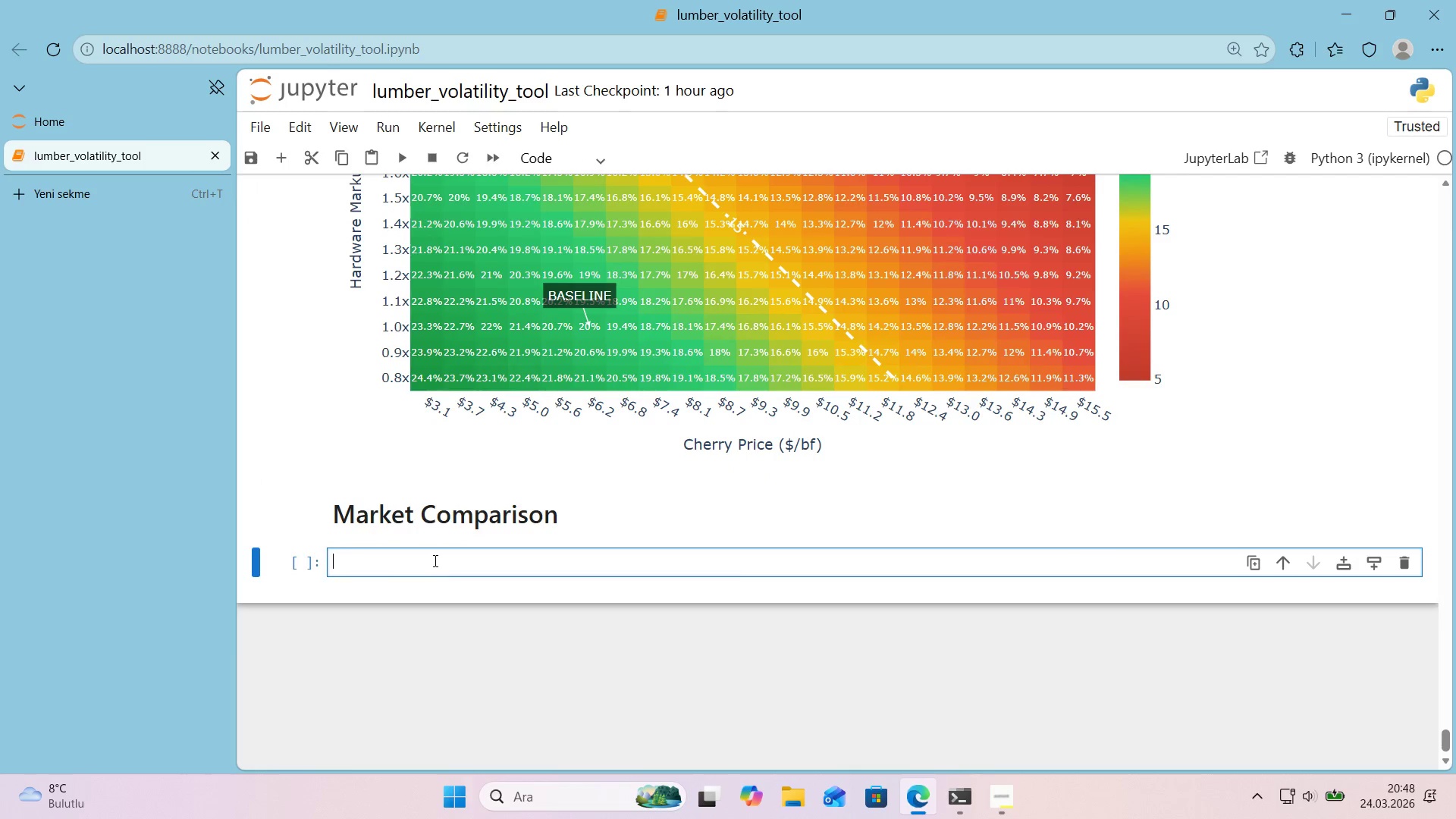 
left_click([434, 560])
 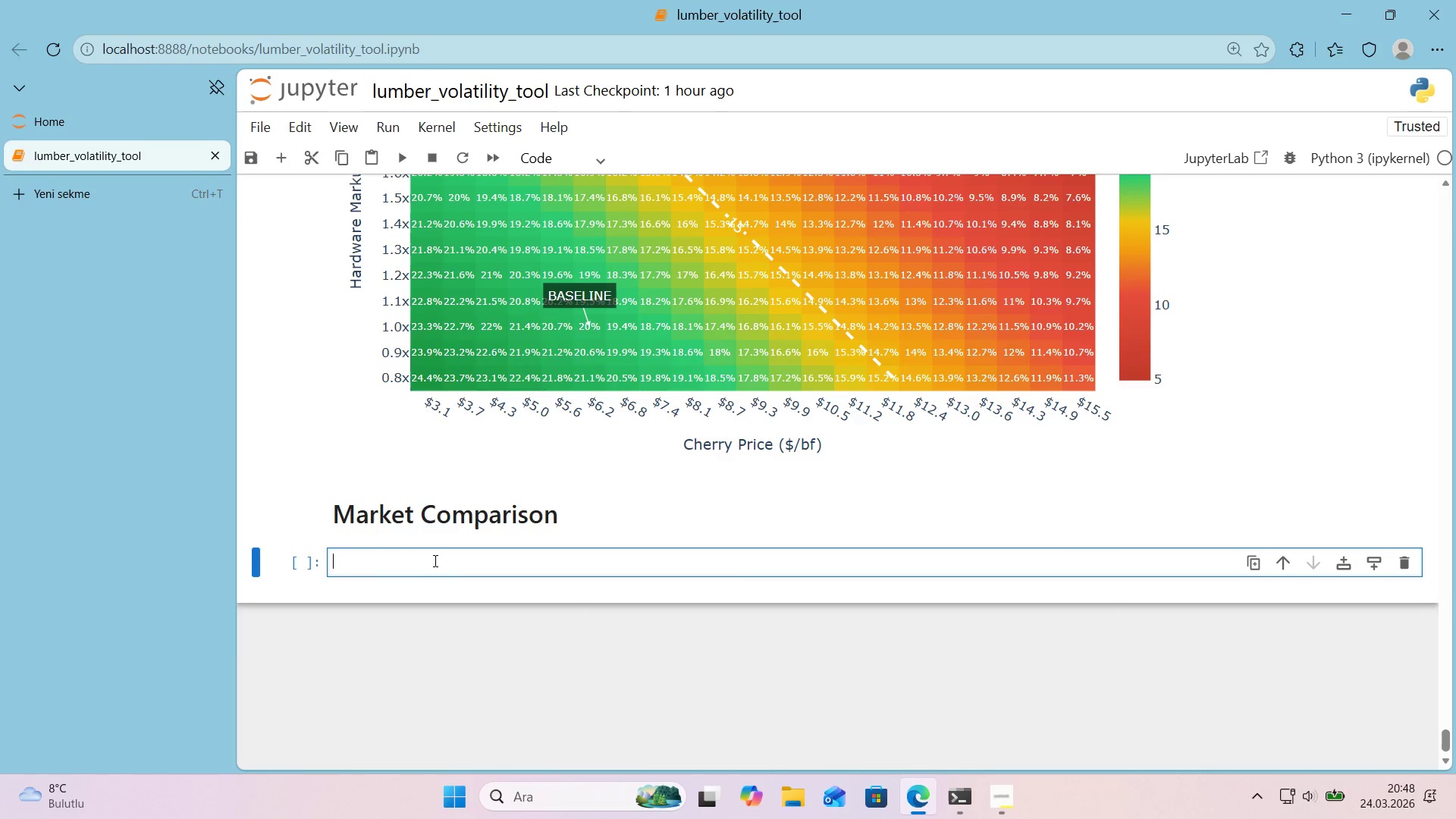 
type(Two)
key(Backspace)
key(Backspace)
key(Backspace)
 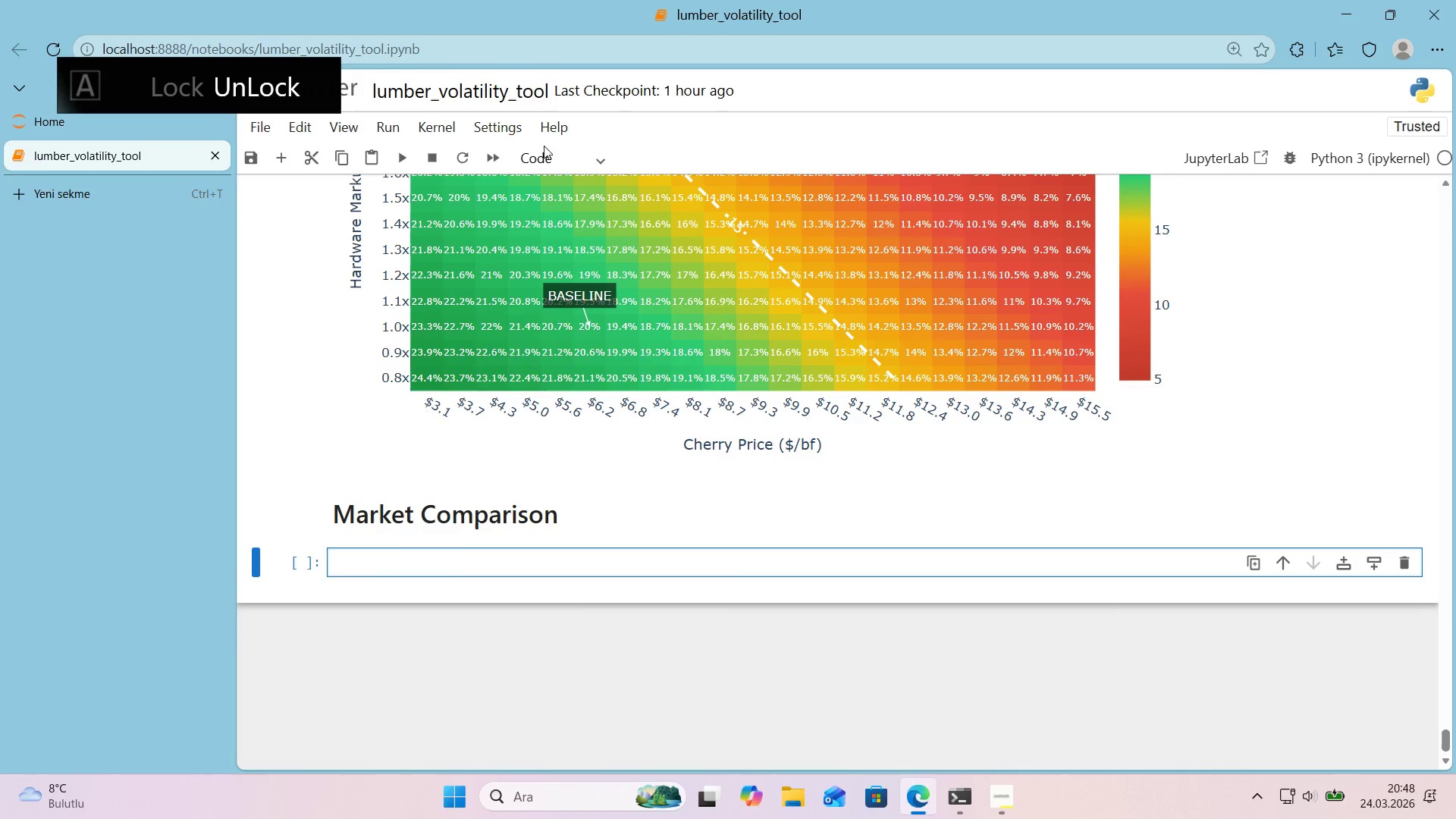 
left_click([551, 148])
 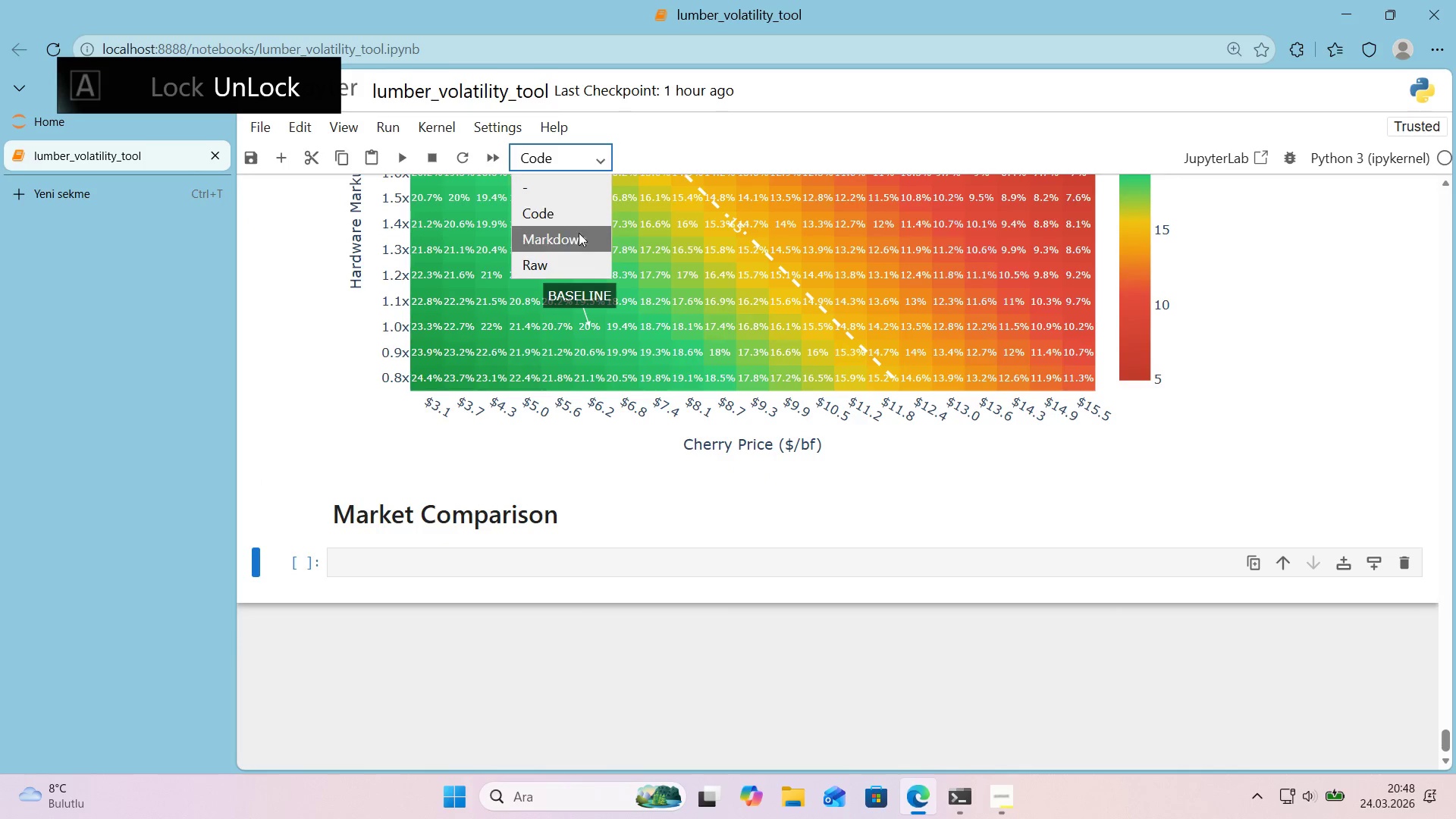 
left_click([579, 235])
 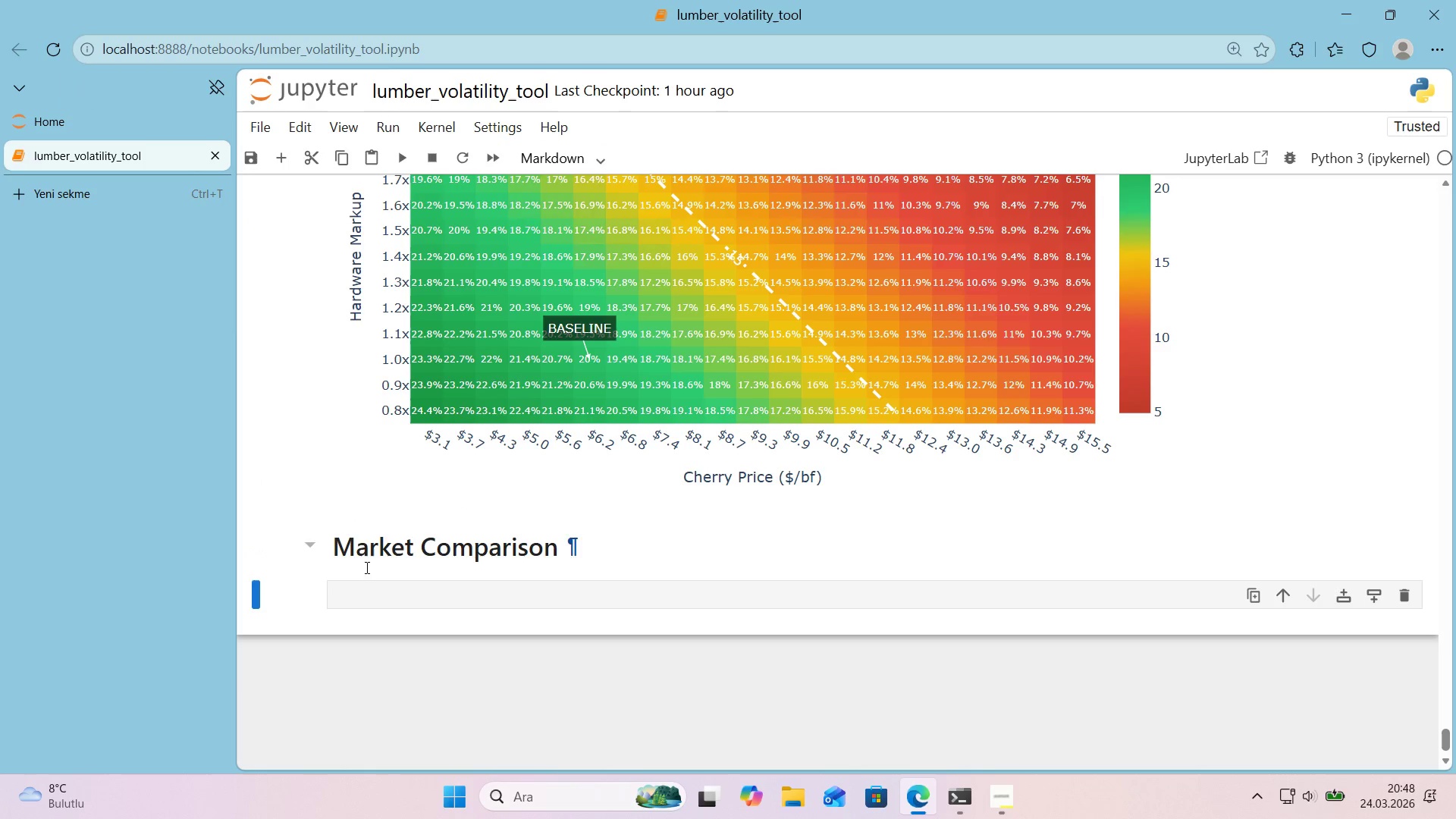 
left_click([369, 598])
 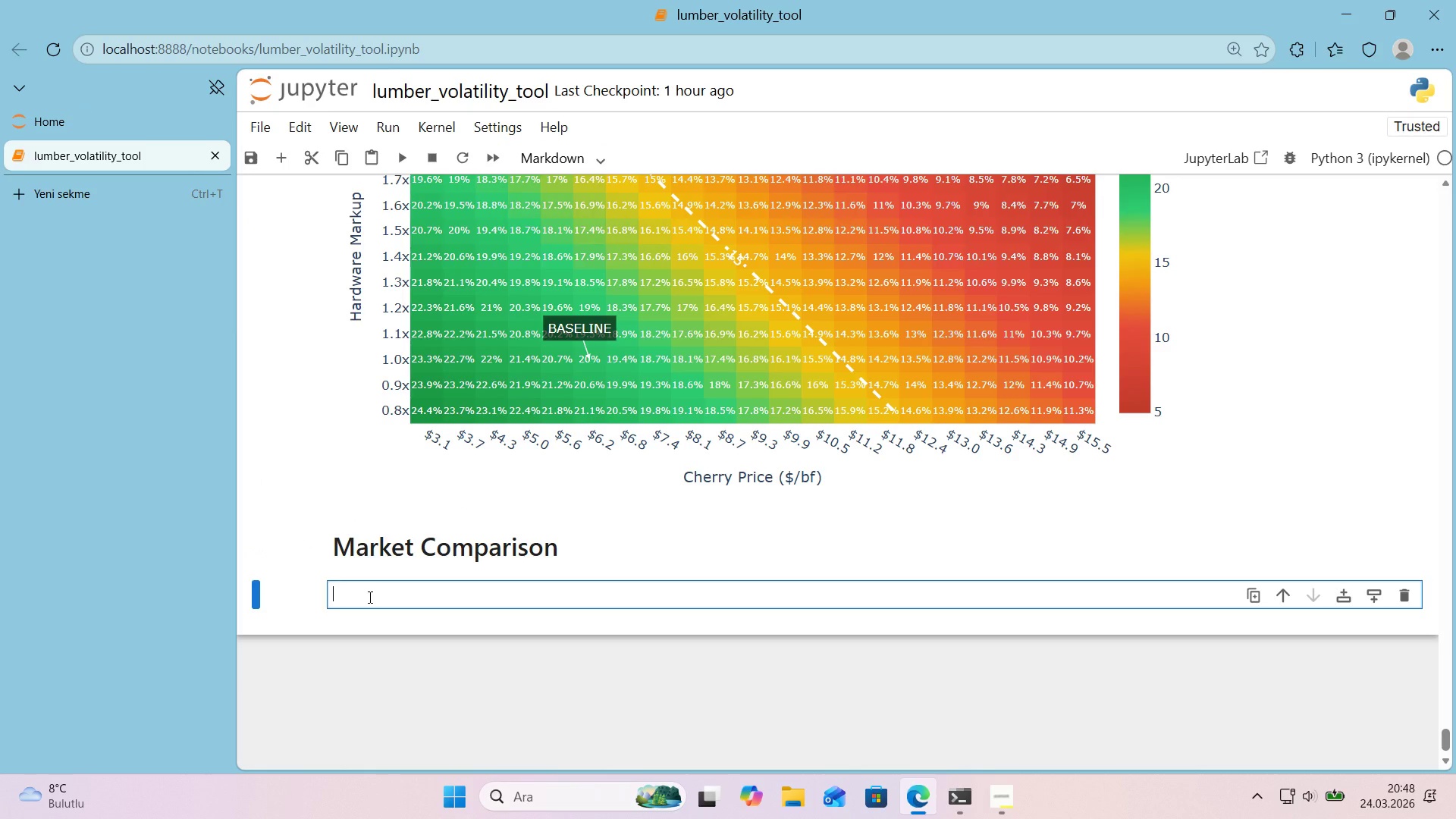 
type(Two v'sual'zat'ons for just'fy'ng)
 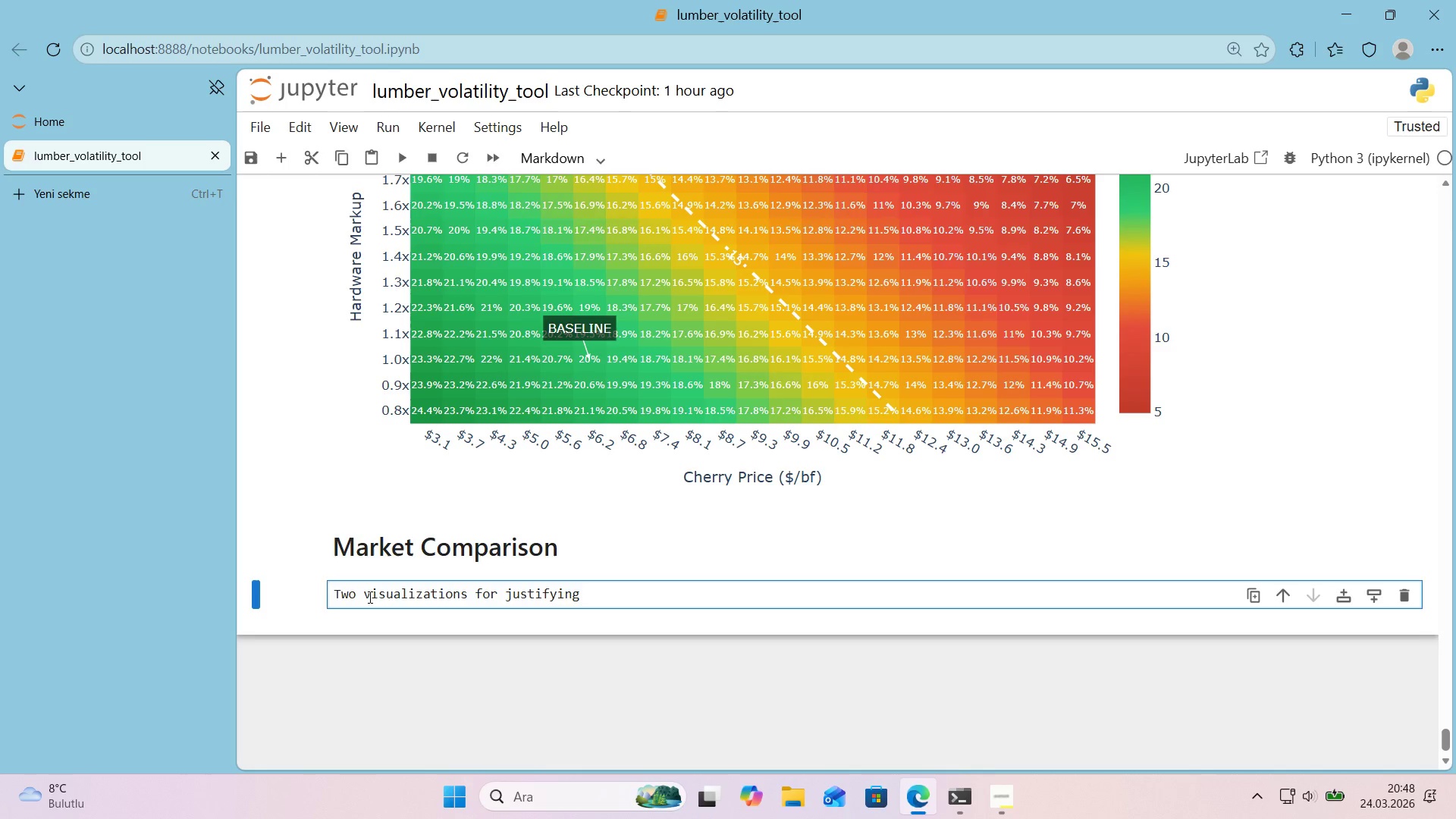 
wait(7.52)
 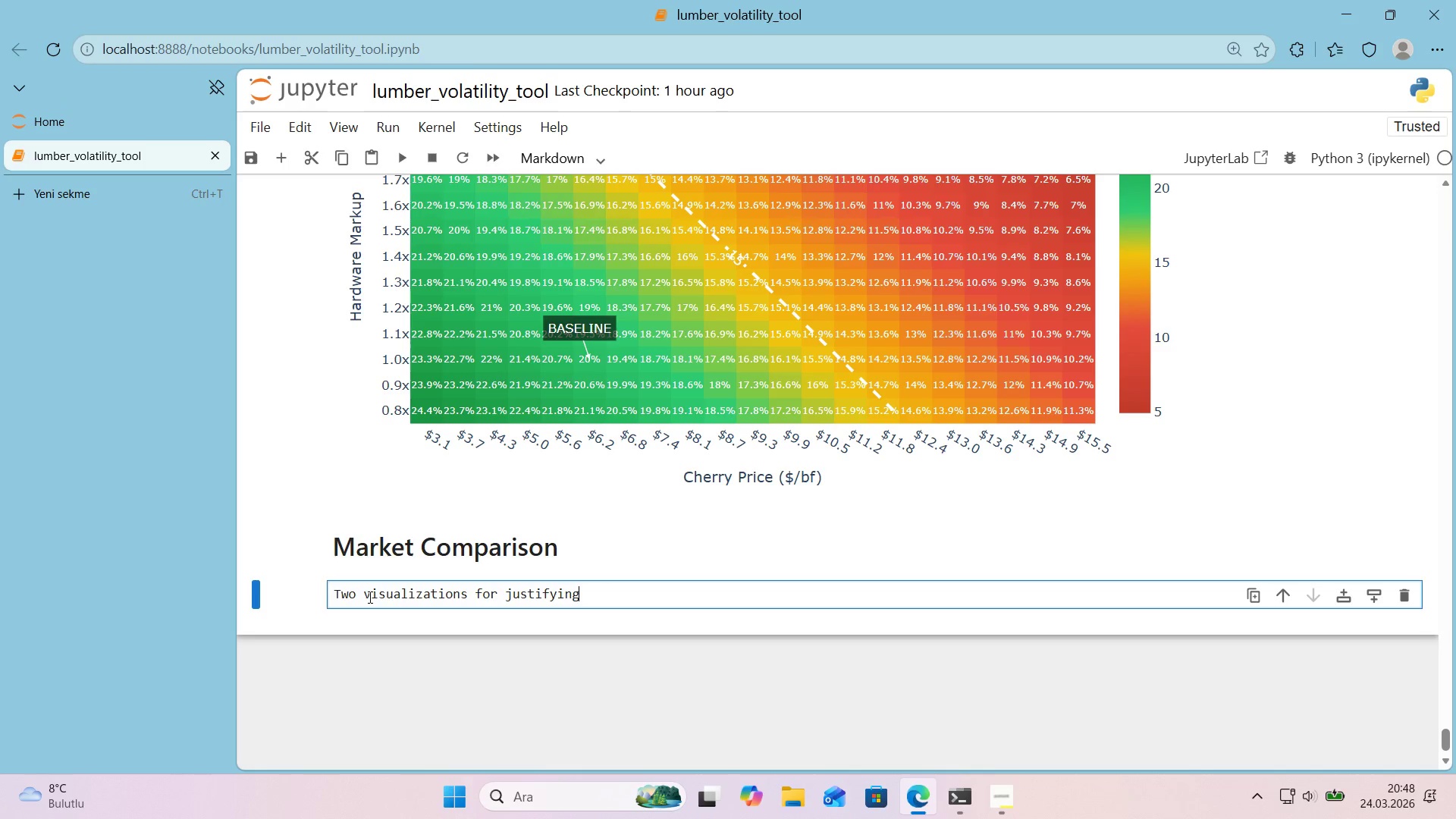 
type( pr'ce 'ncreases>)
 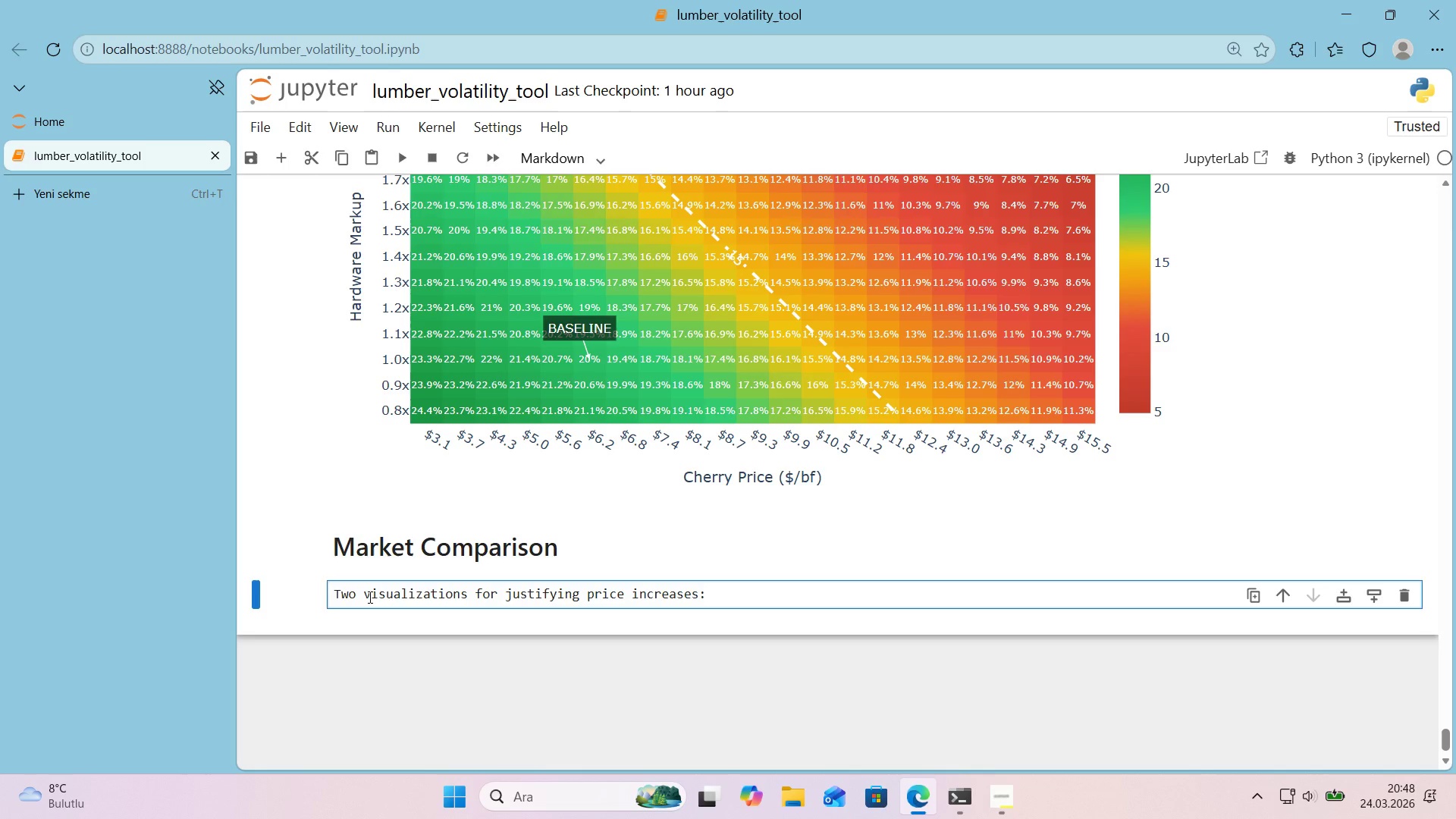 
key(Enter)
 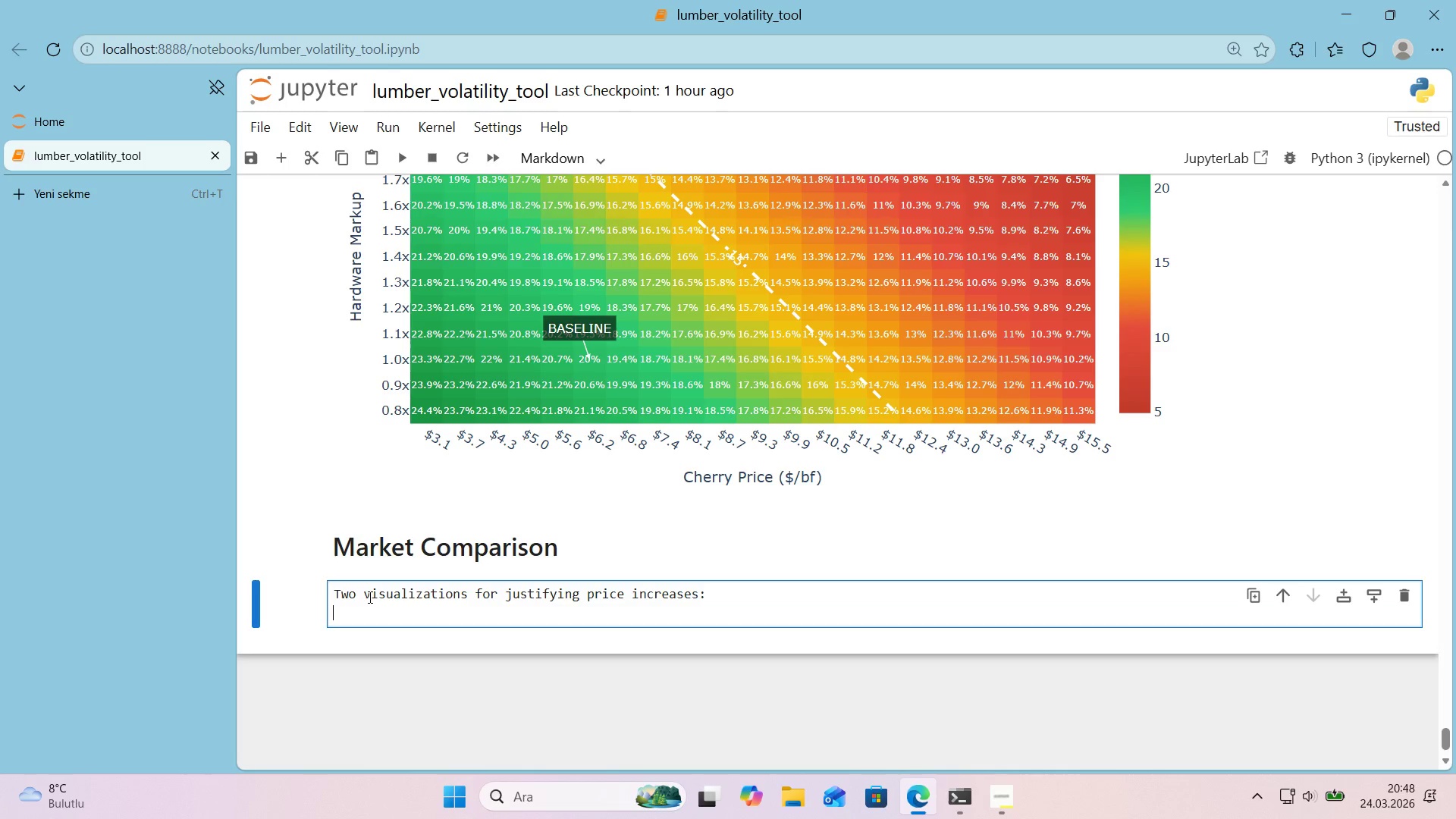 
key(1)
 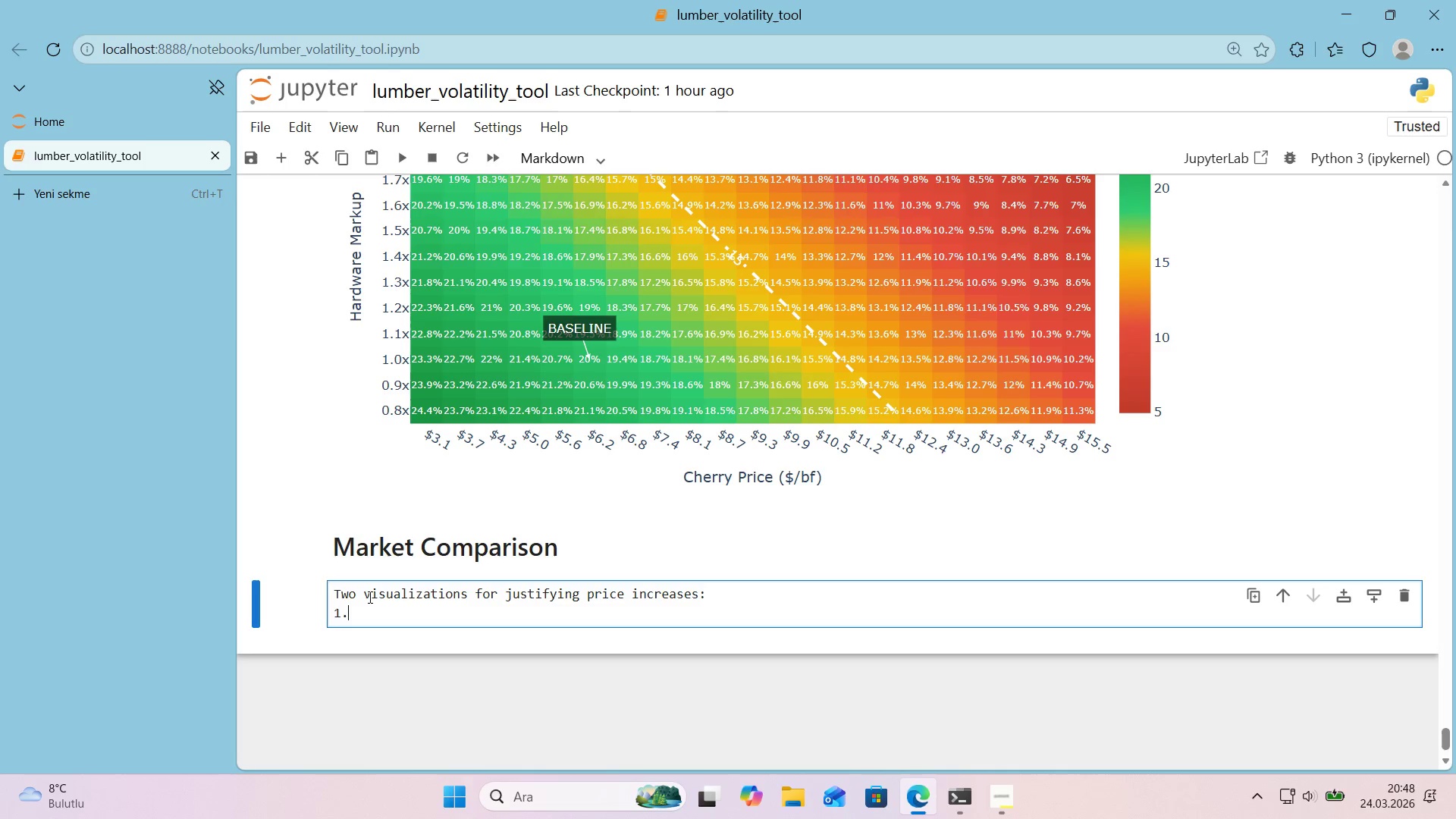 
key(Period)
 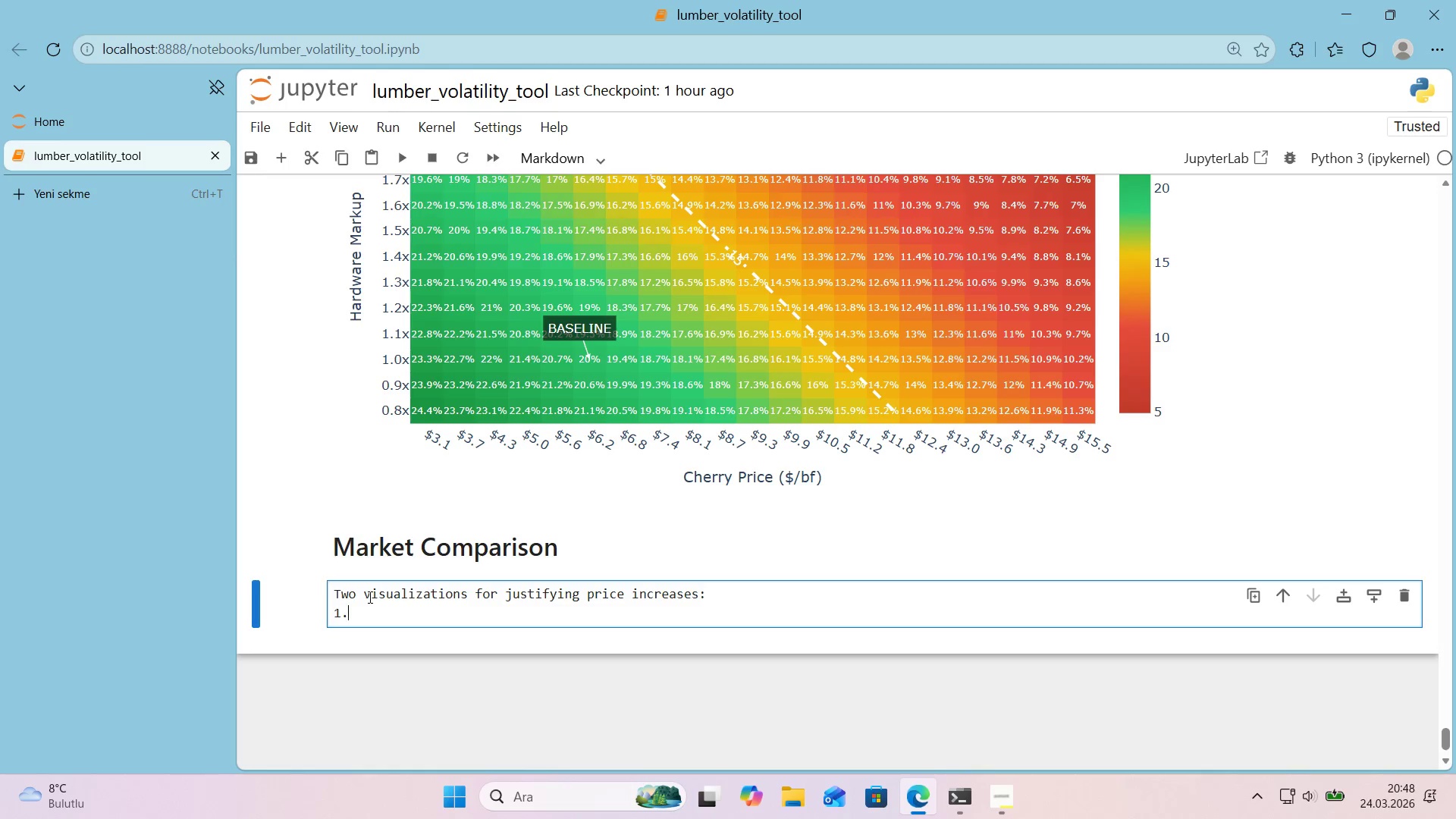 
key(NumpadMultiply)
 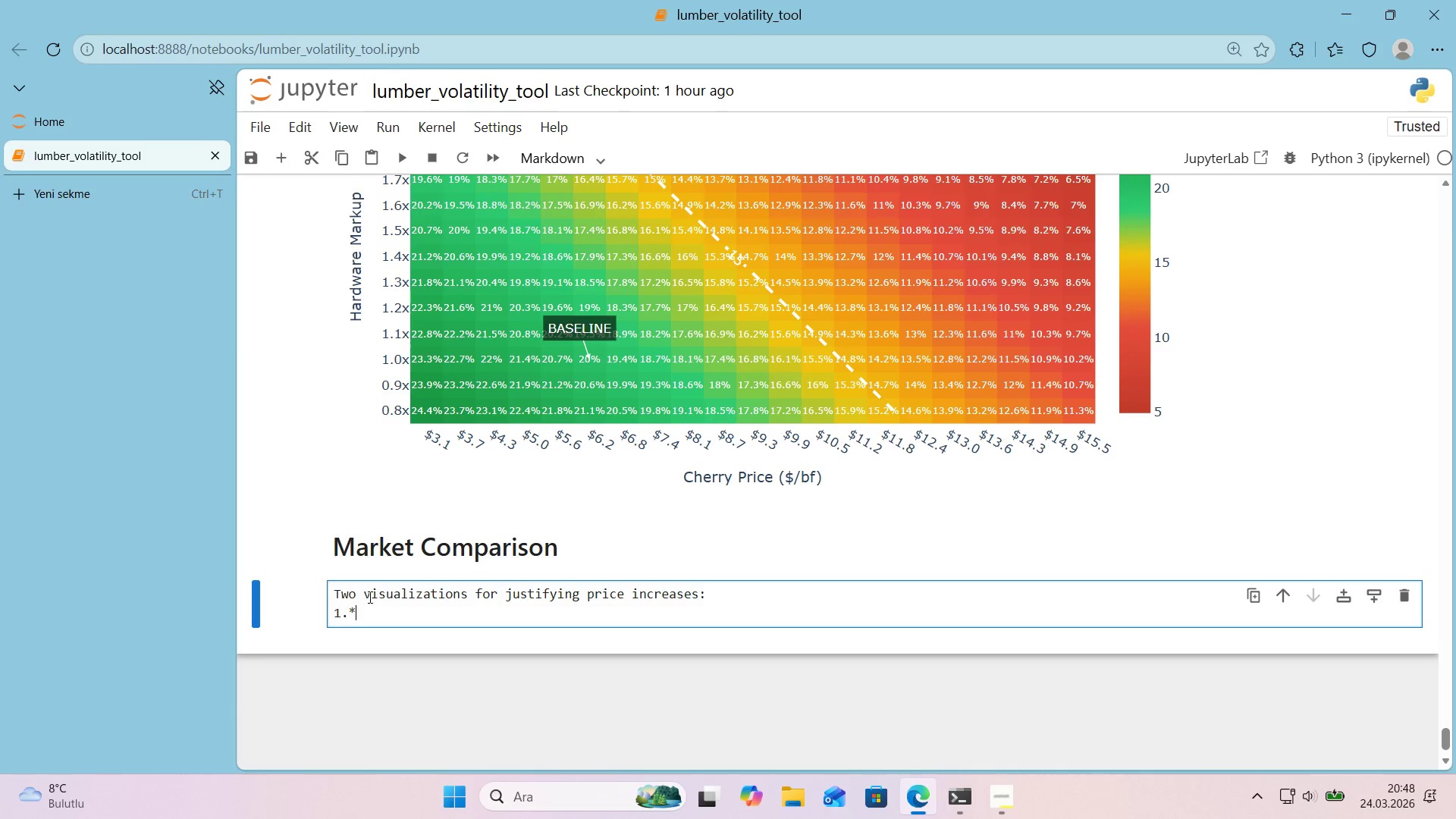 
key(NumpadMultiply)
 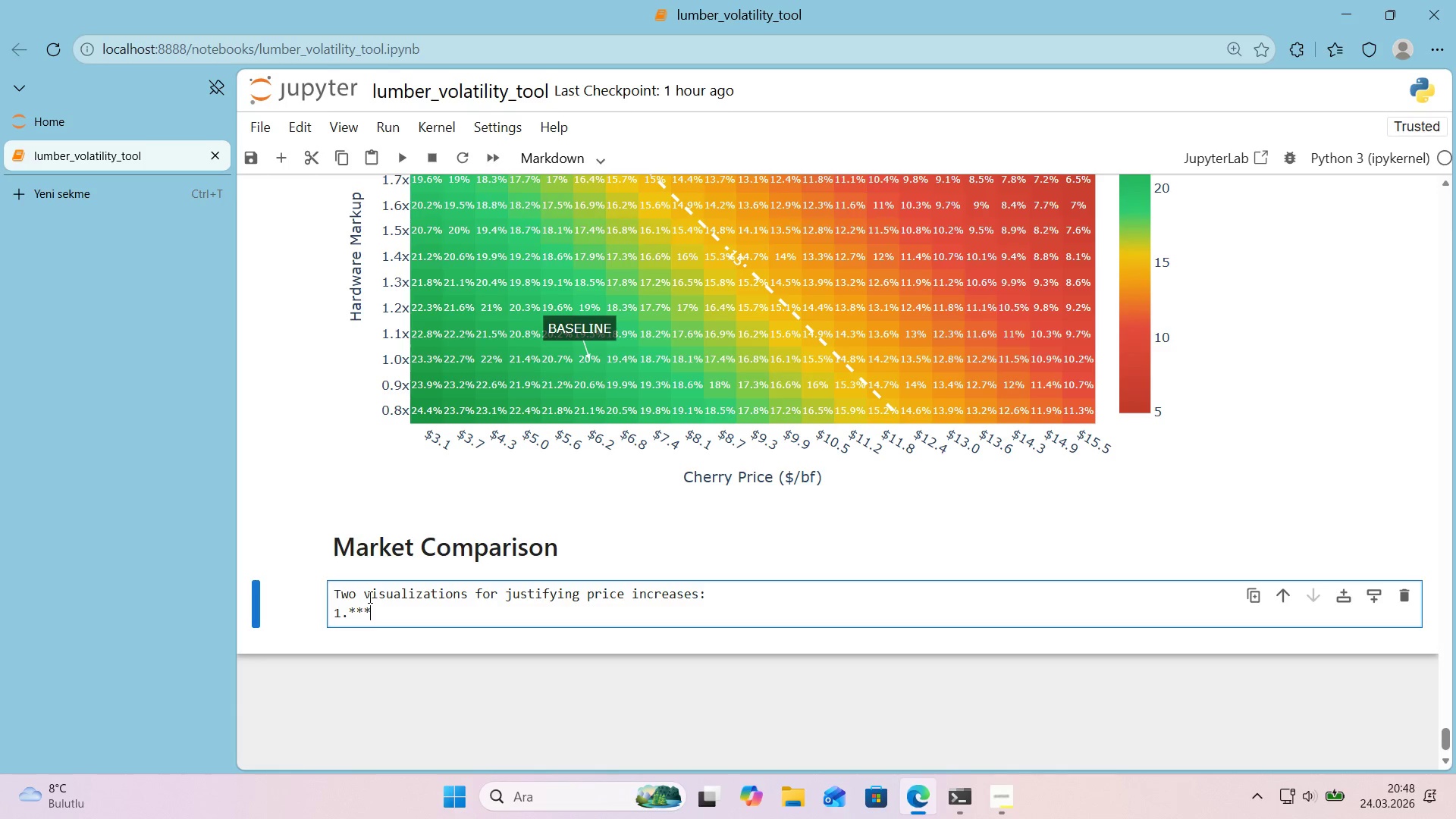 
key(NumpadMultiply)
 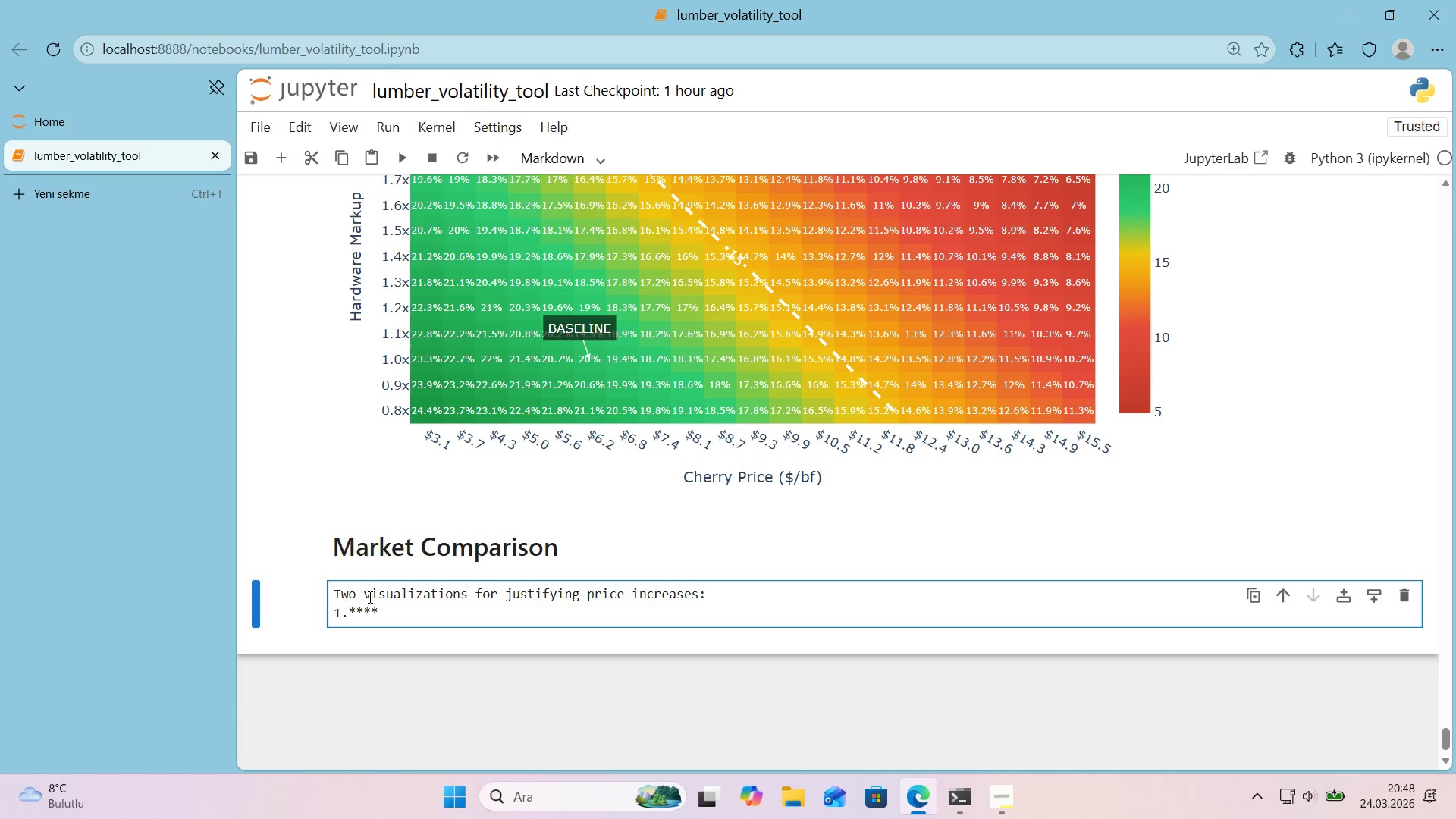 
key(NumpadMultiply)
 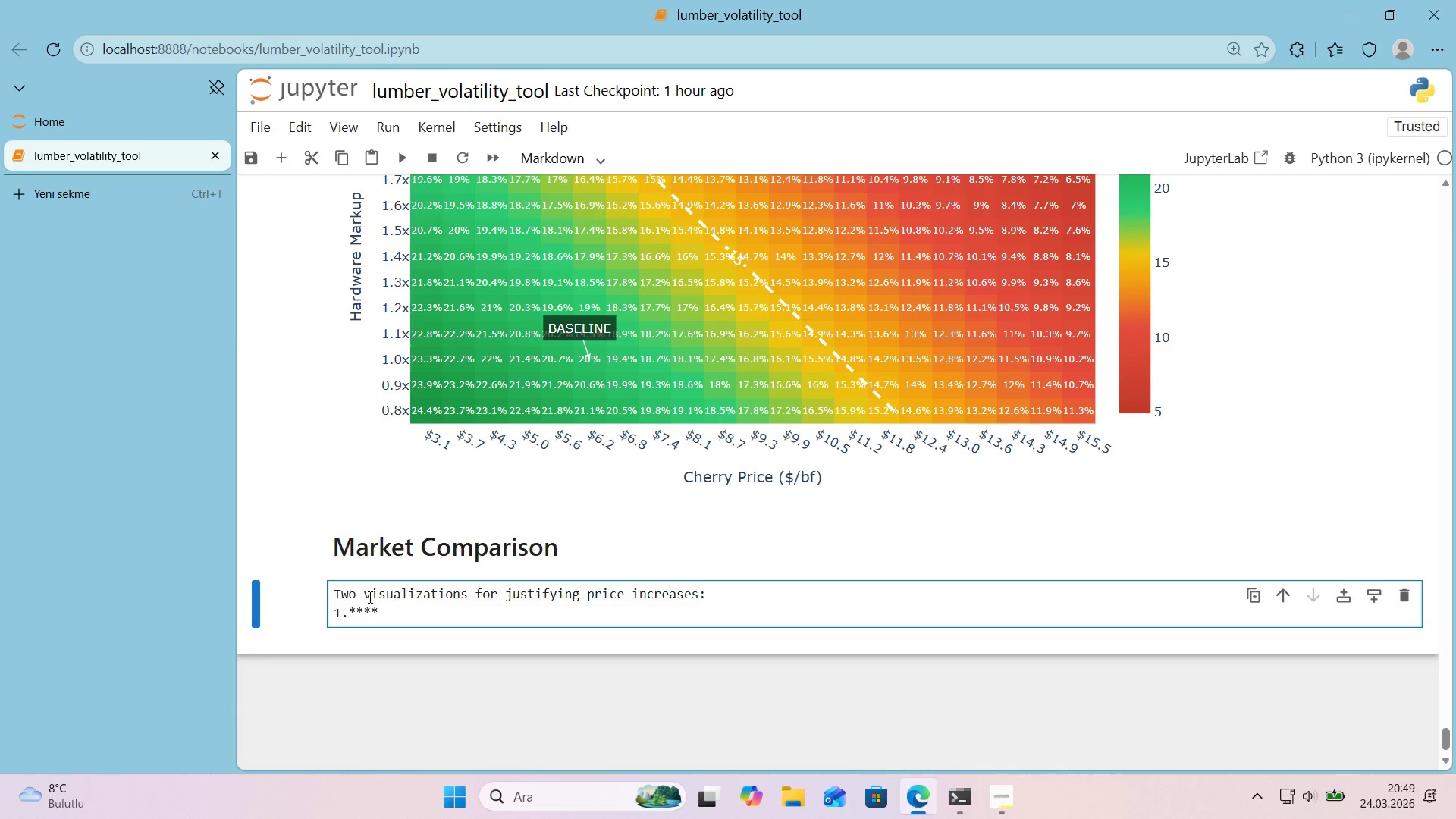 
key(ArrowLeft)
 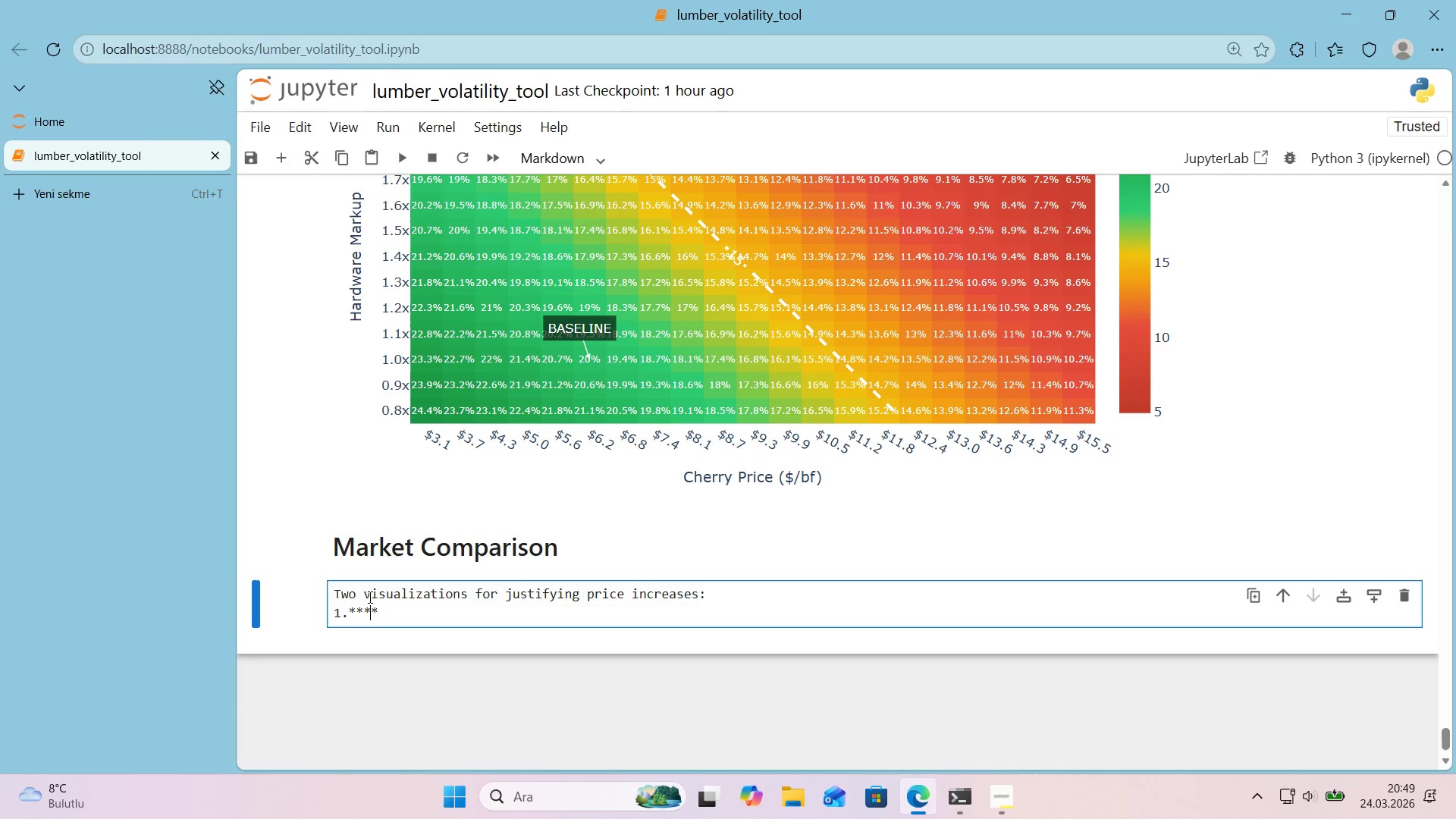 
key(ArrowLeft)
 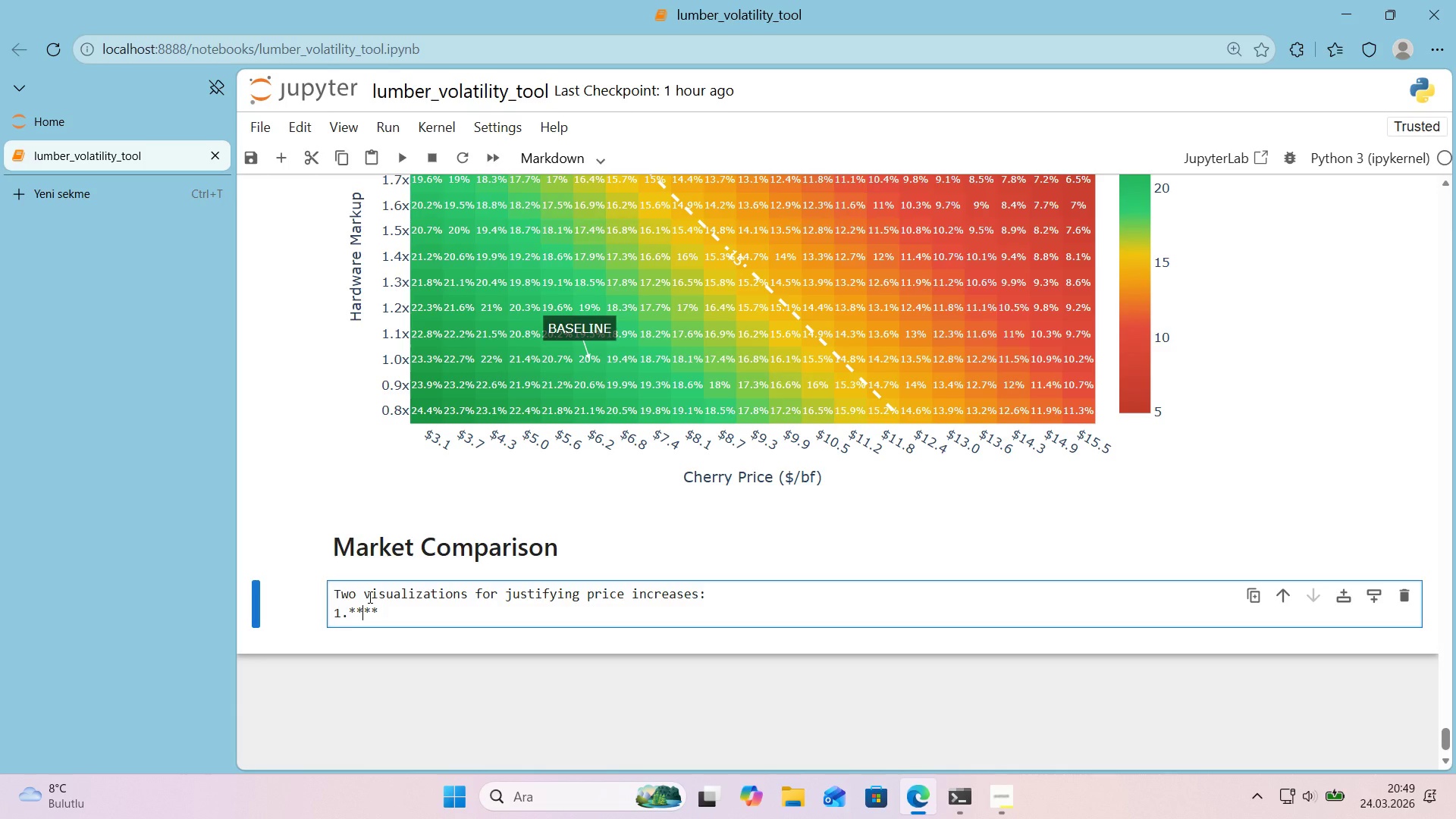 
type(Pr'ce Compars'on>)
 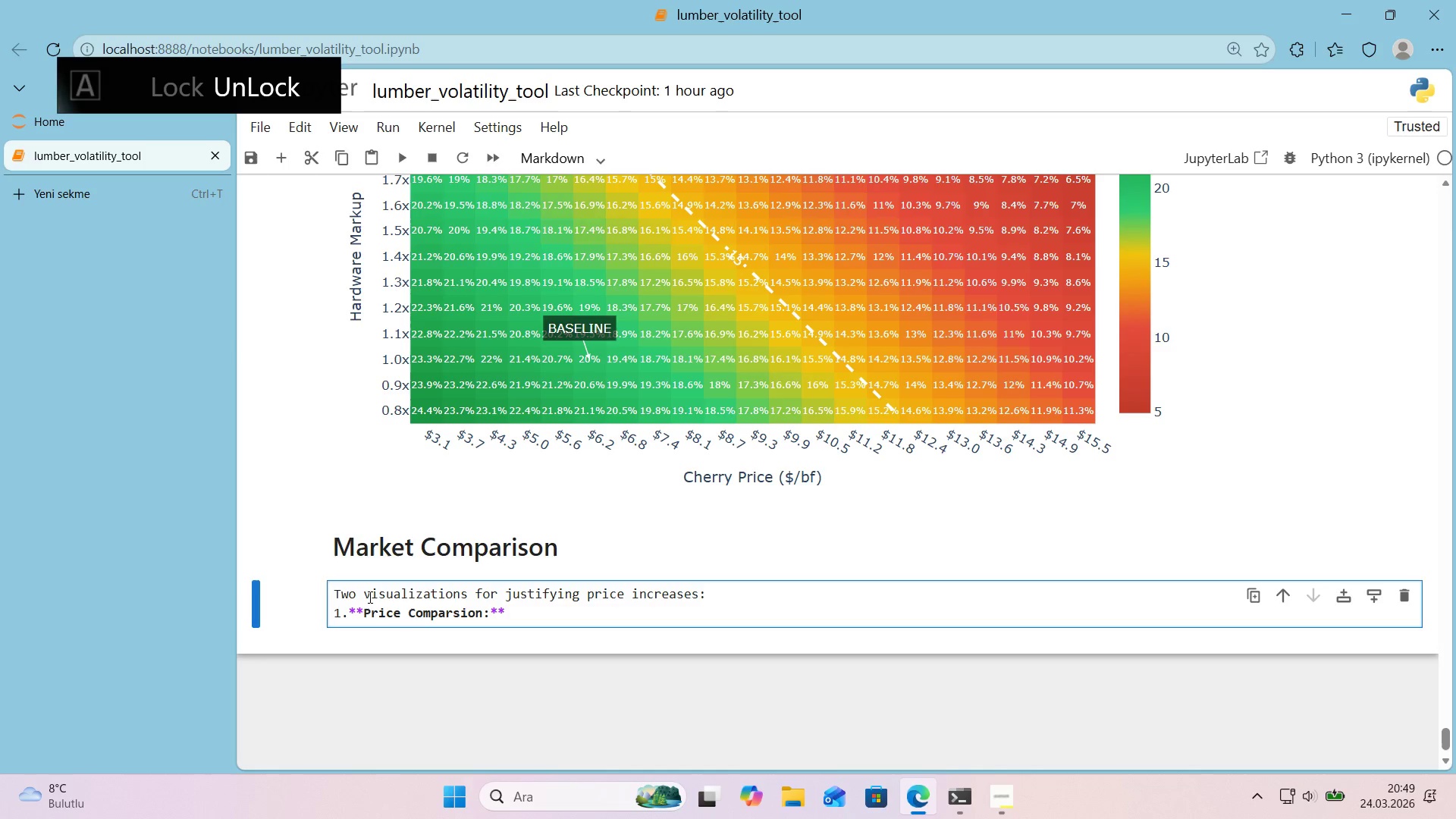 
key(ArrowLeft)
 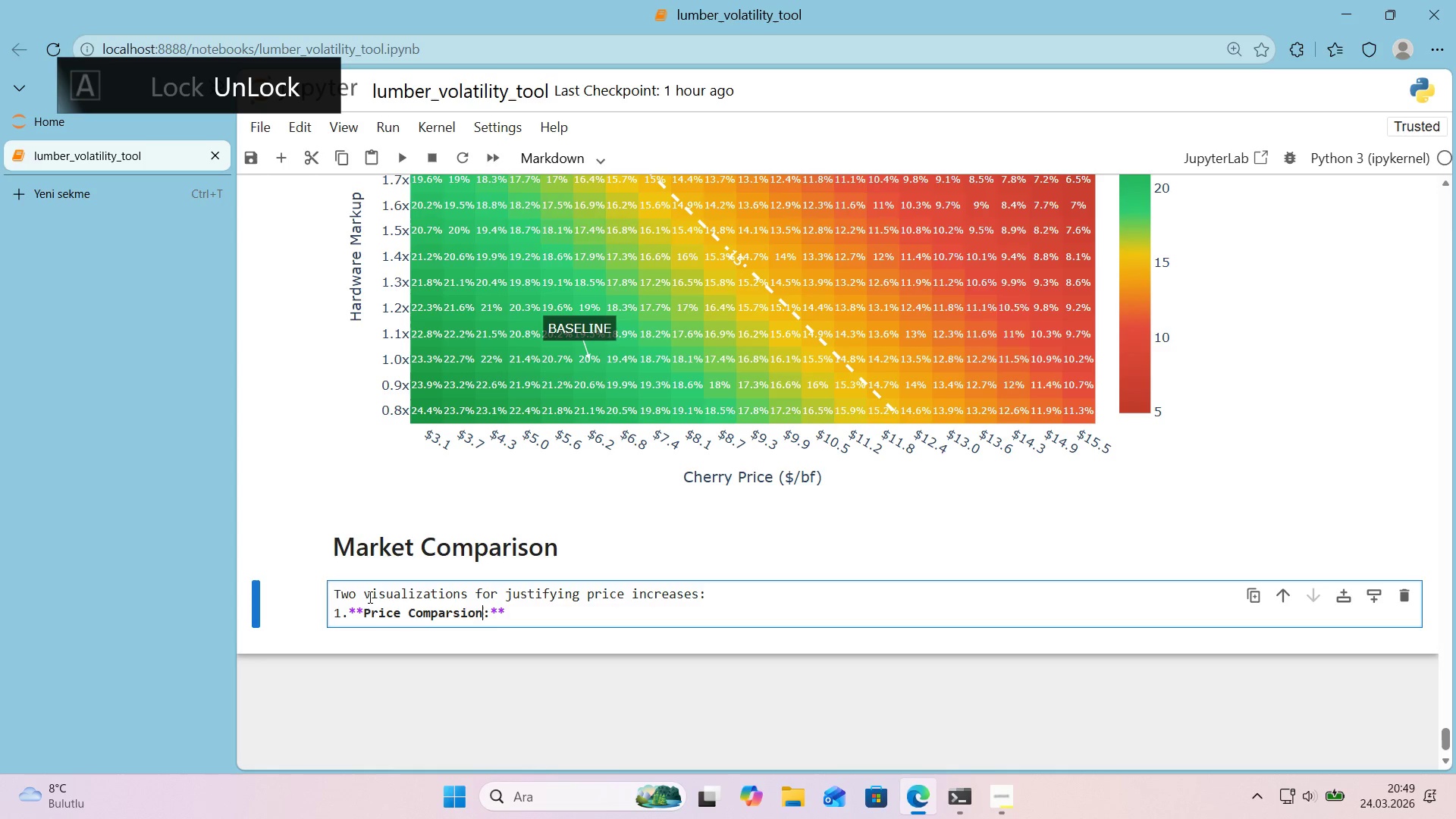 
key(ArrowLeft)
 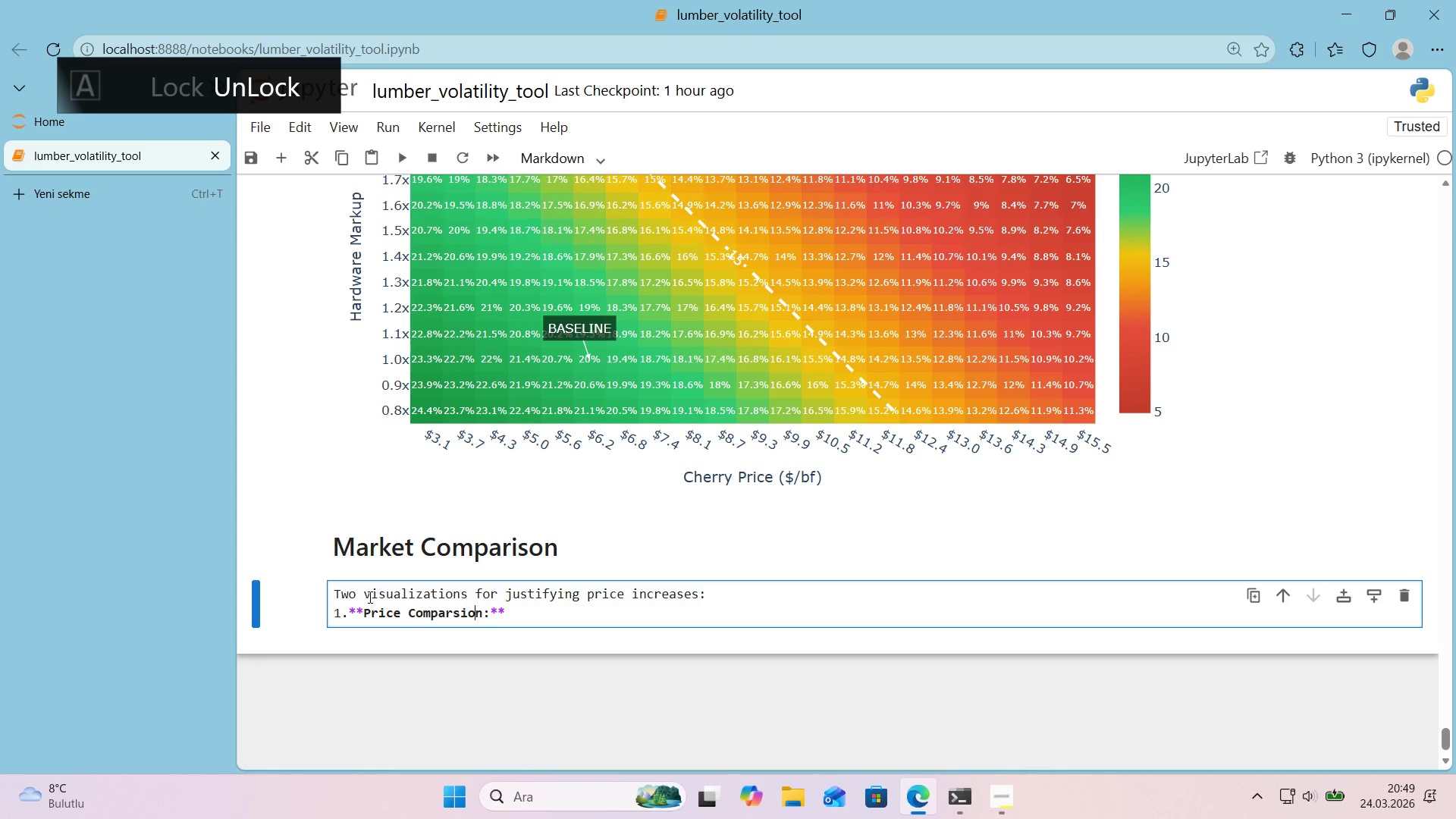 
key(ArrowLeft)
 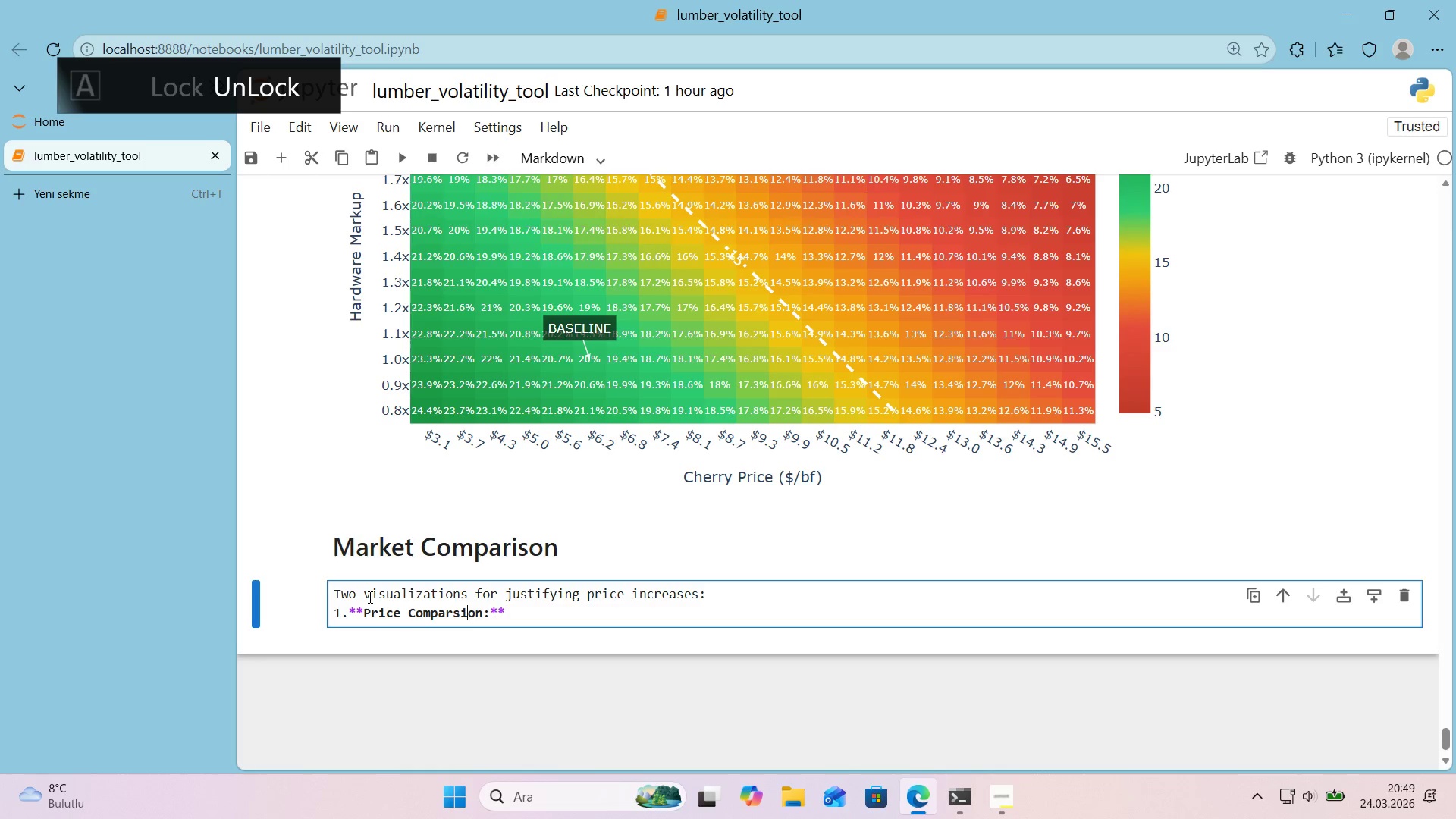 
key(ArrowLeft)
 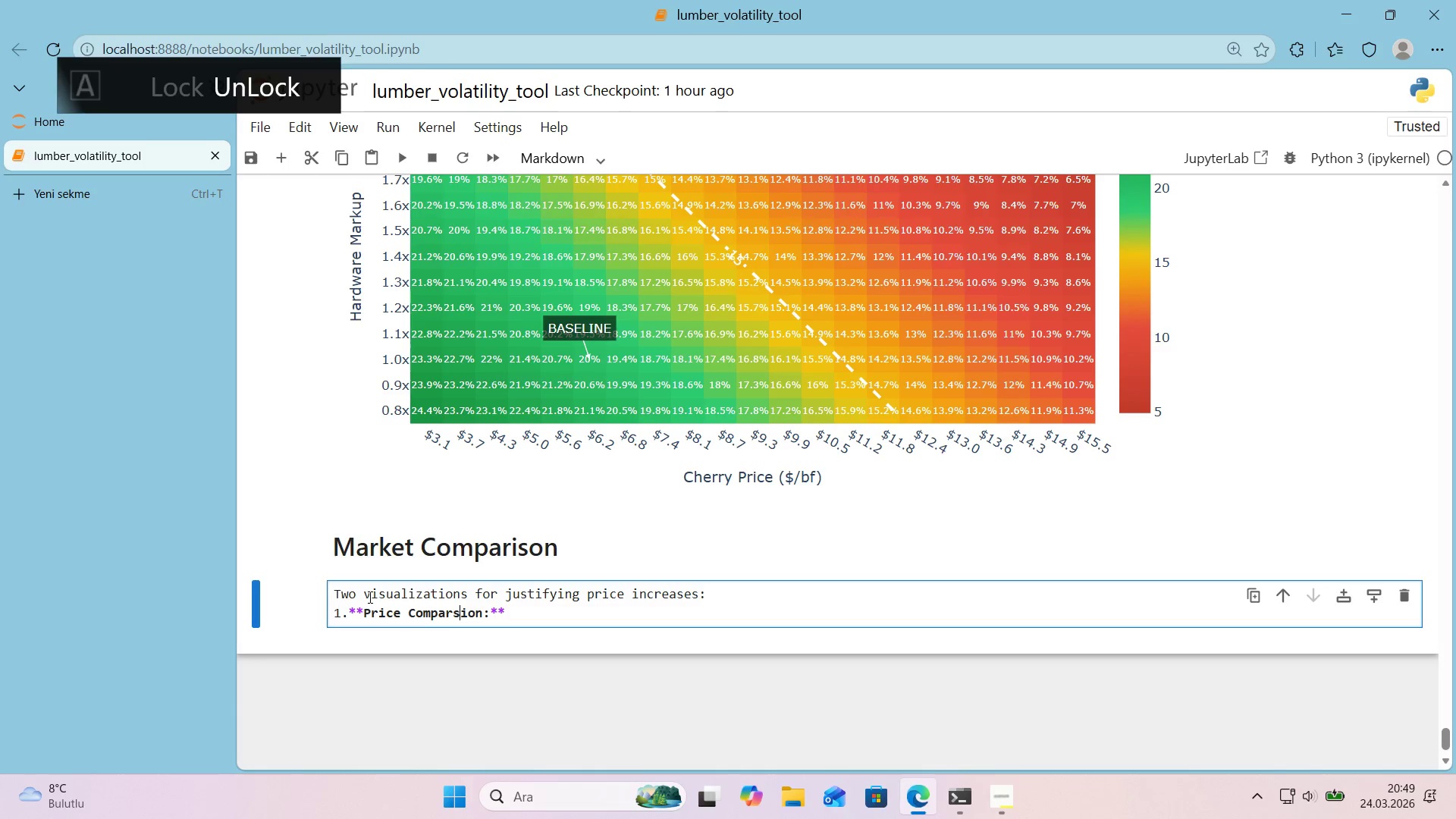 
key(ArrowLeft)
 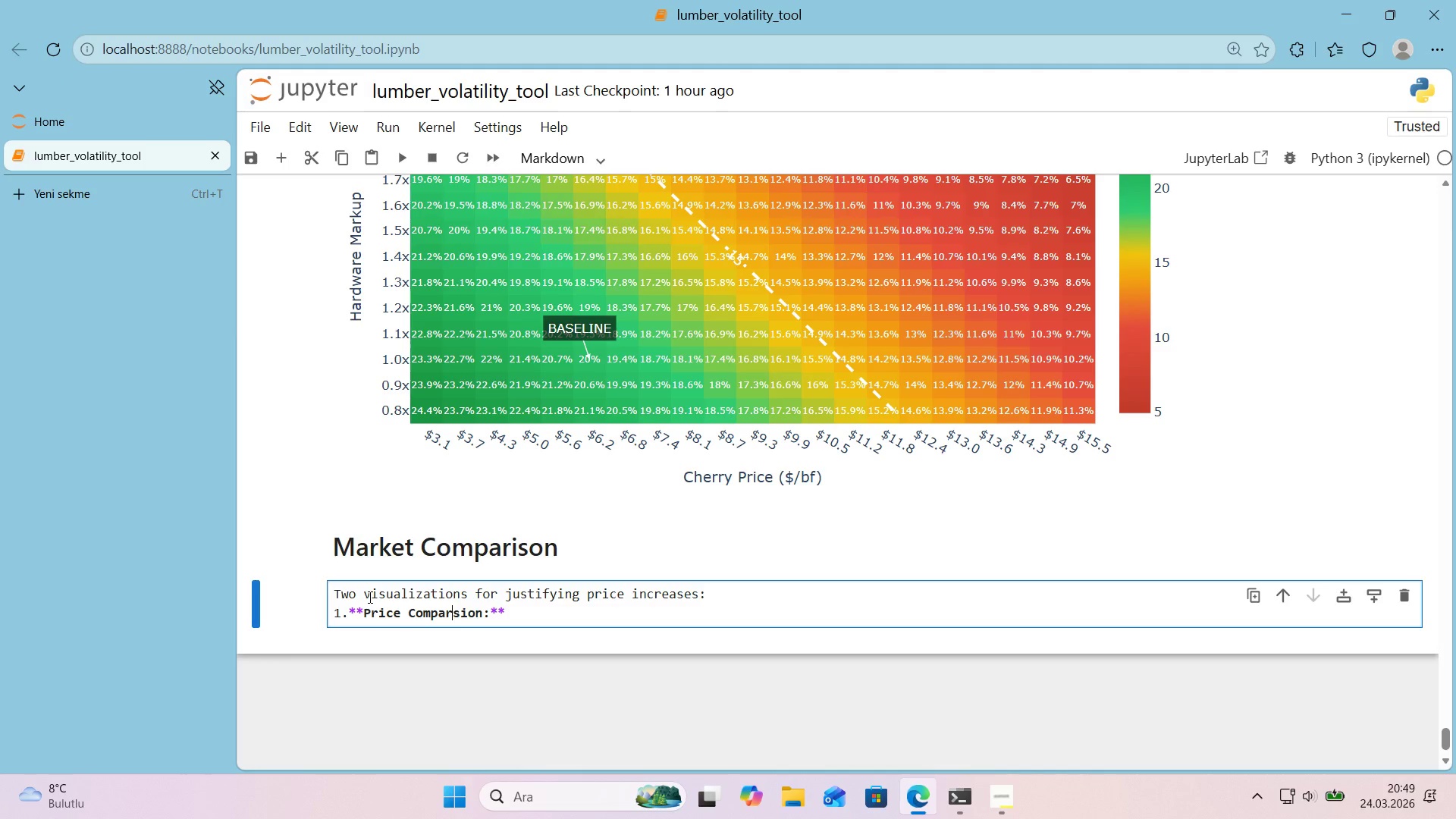 
key(Quote)
 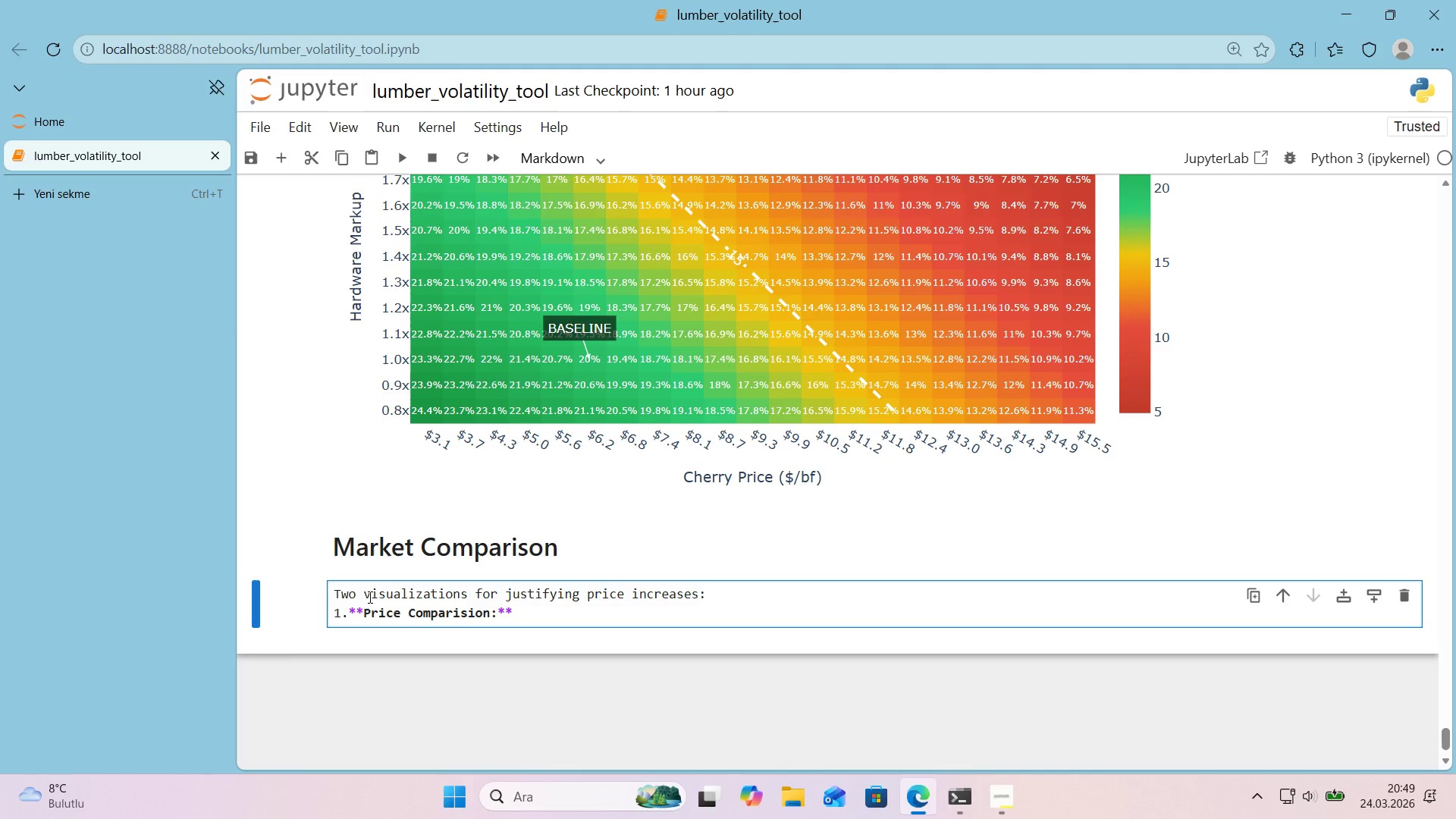 
key(ArrowRight)
 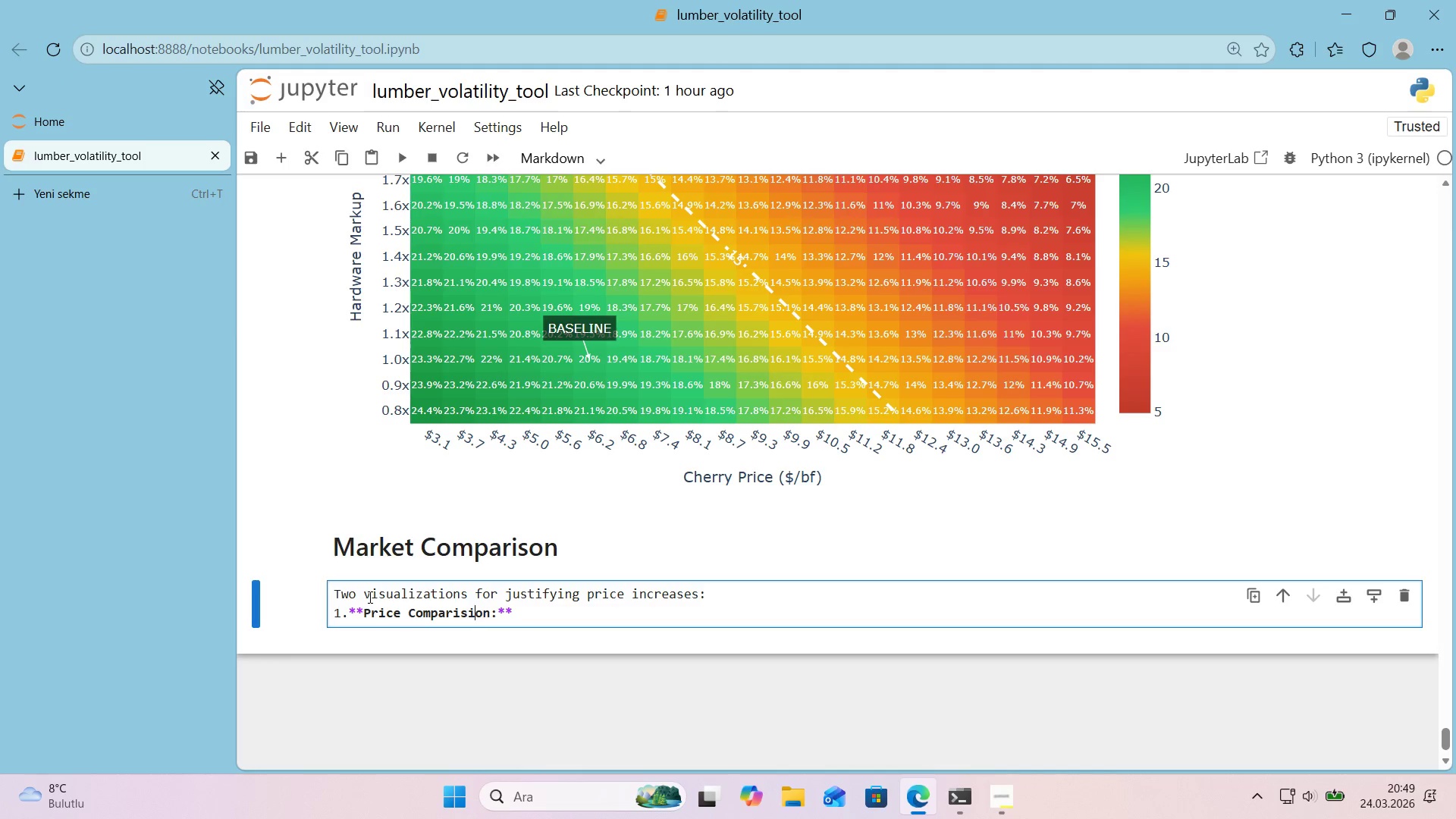 
key(ArrowRight)
 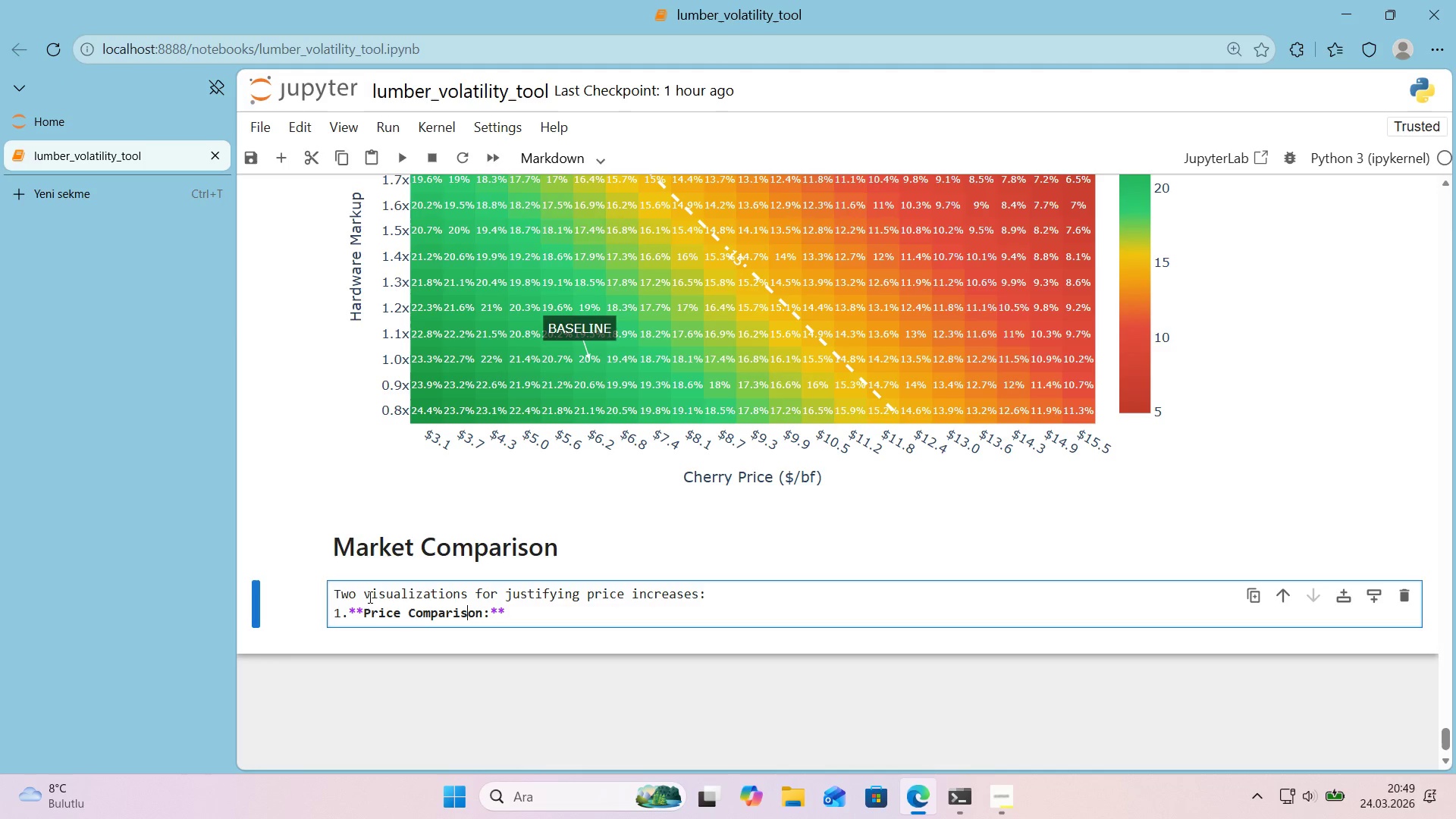 
key(Backspace)
 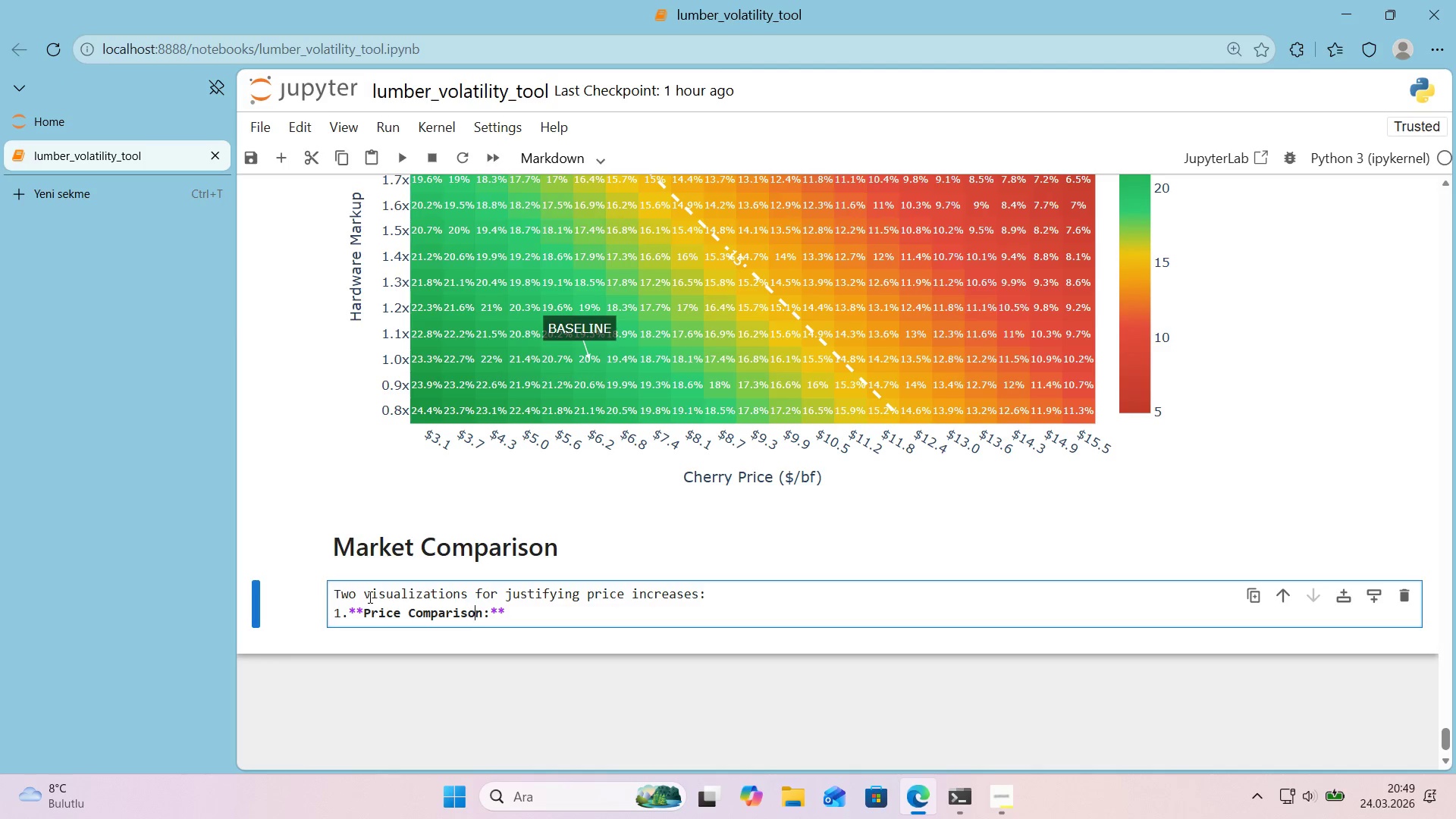 
hold_key(key=ArrowRight, duration=0.62)
 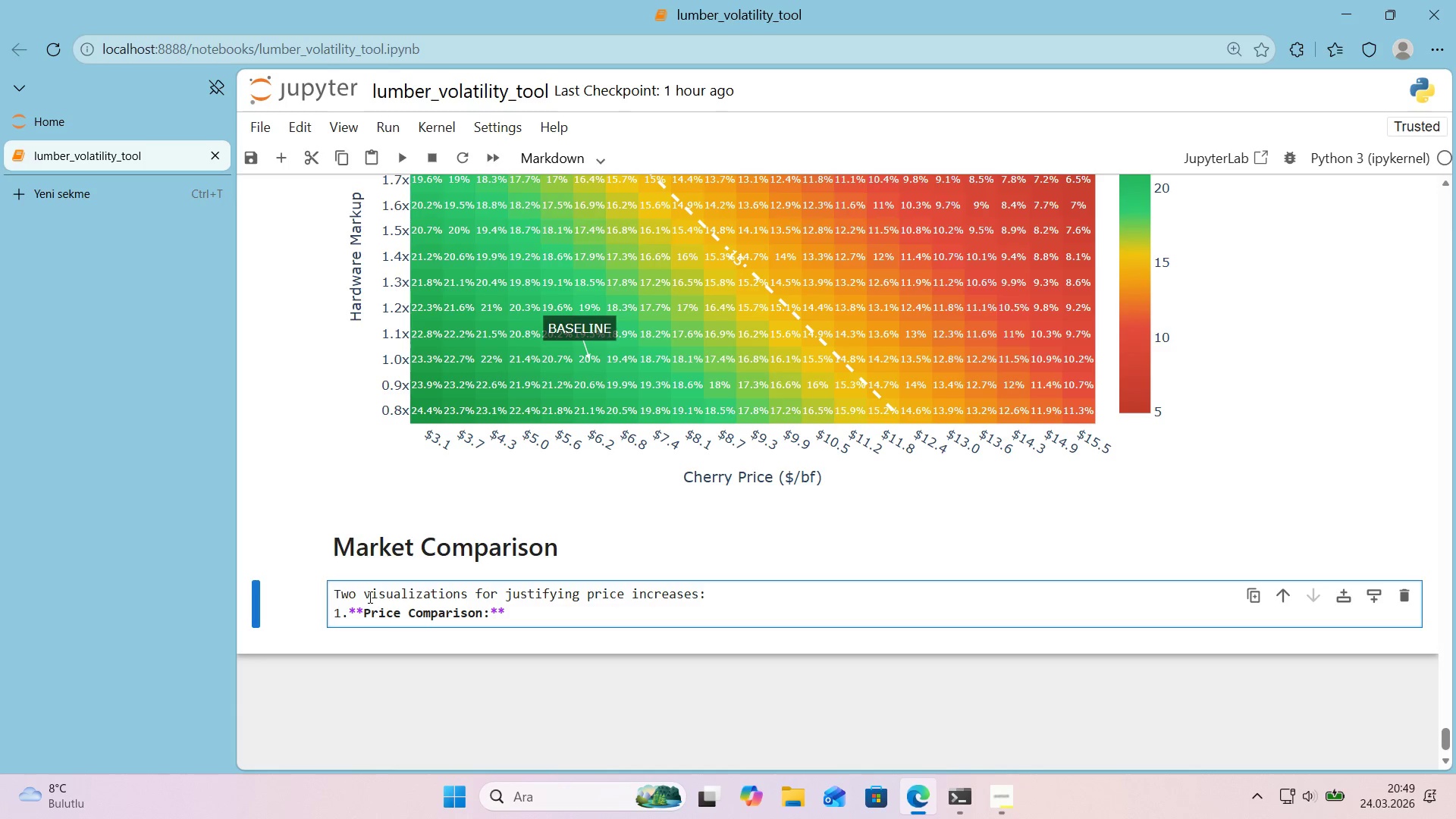 
type( 2019 *()
 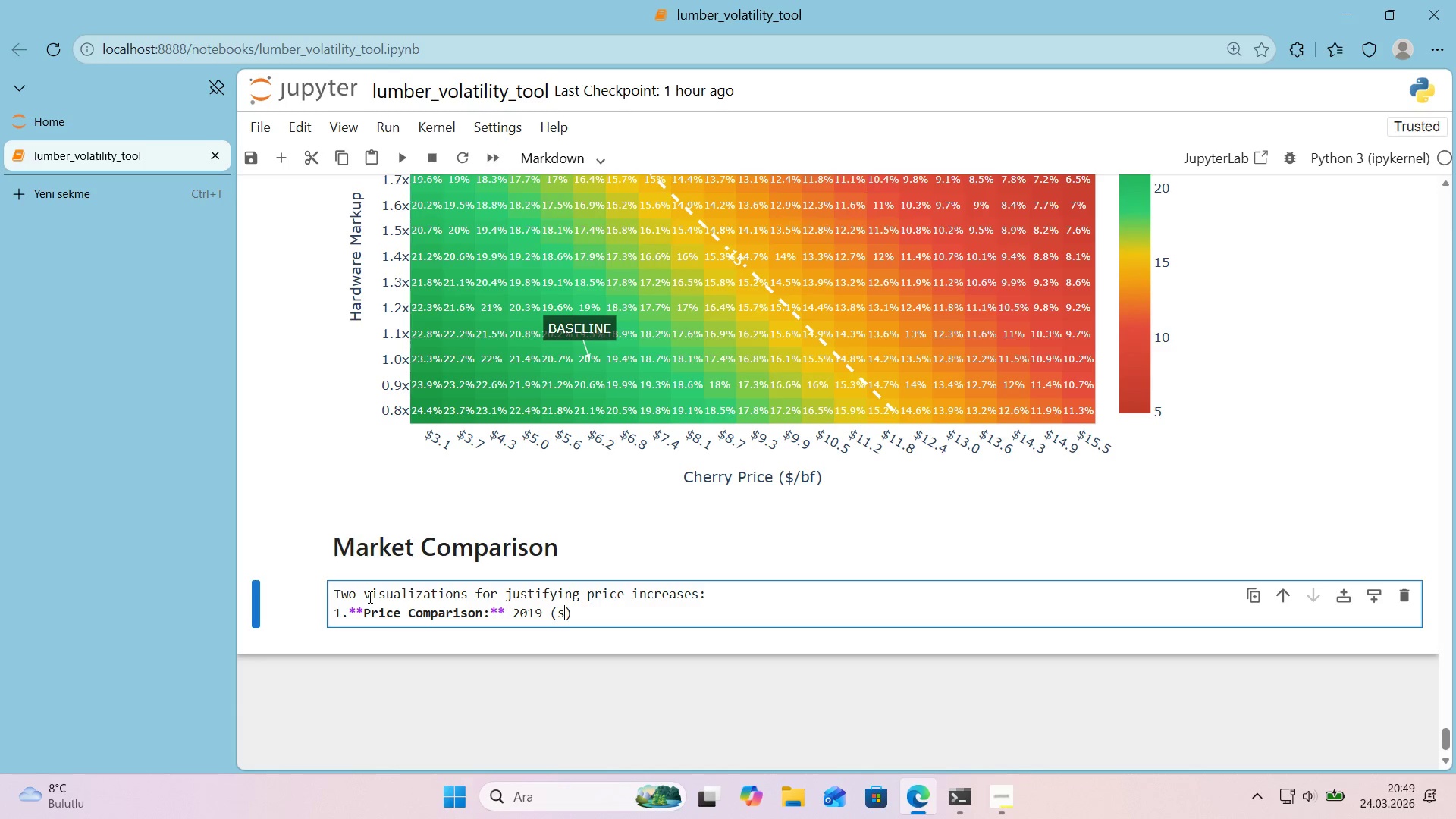 
 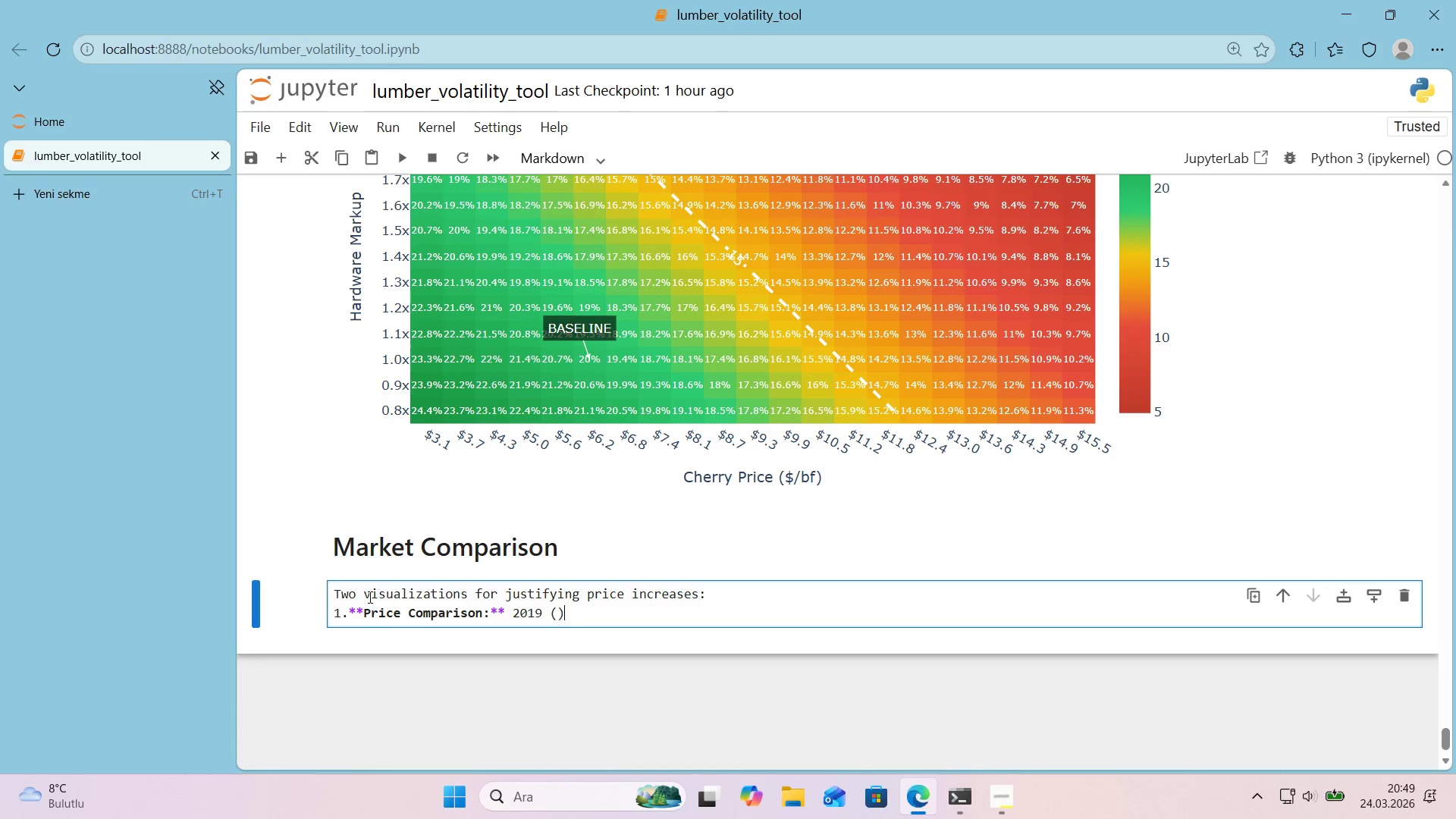 
key(ArrowLeft)
 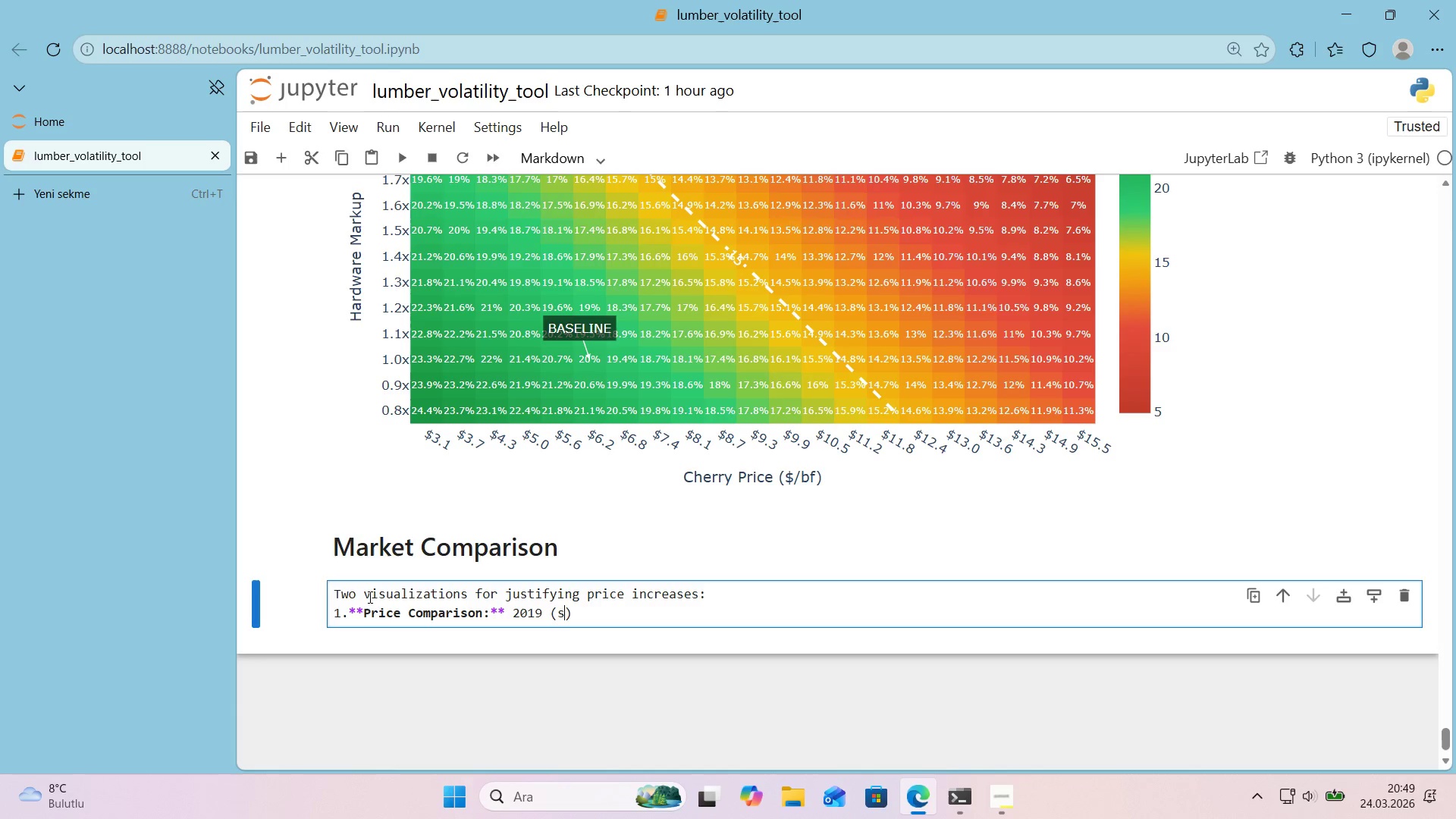 
type(stable year)
 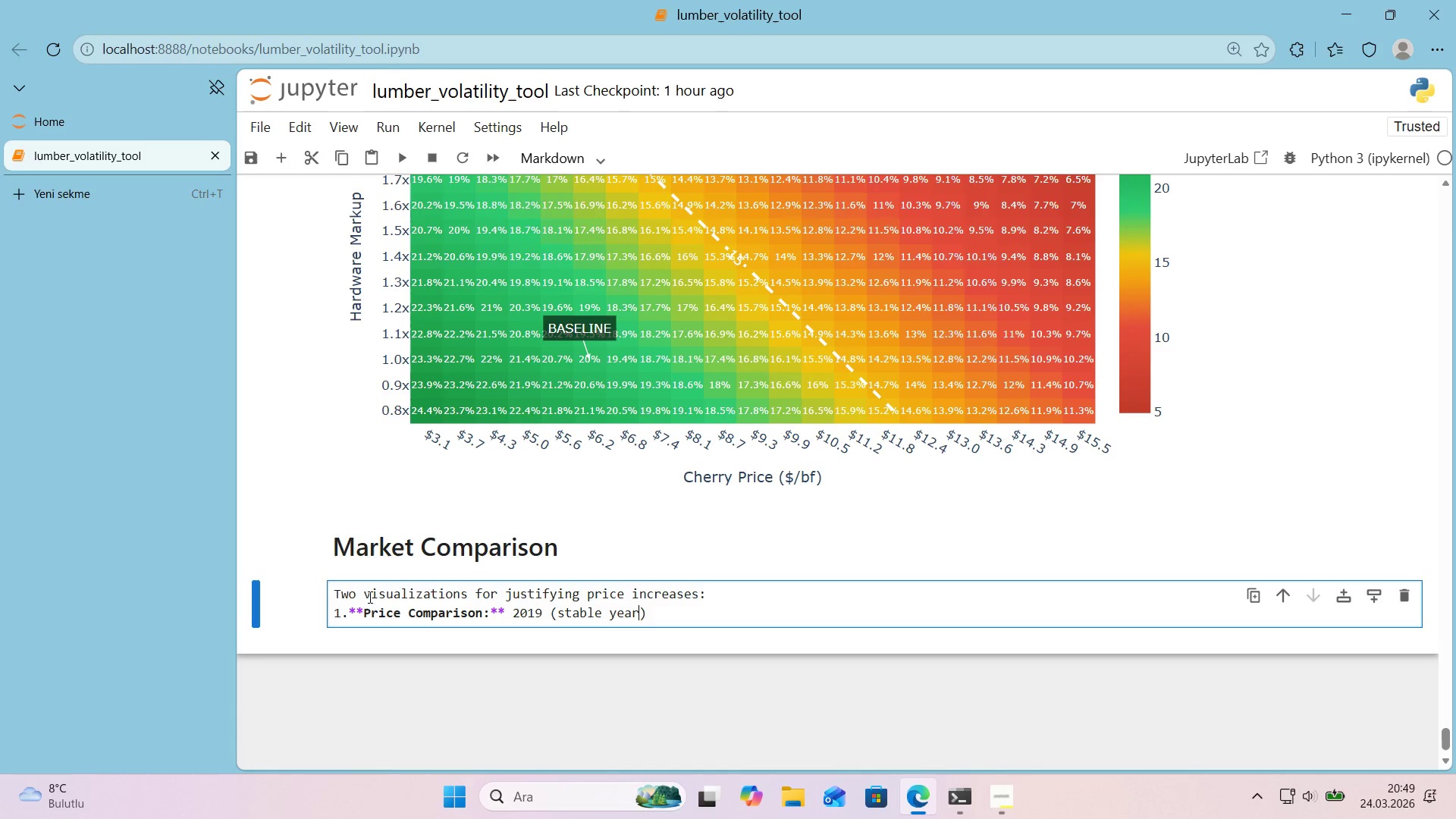 
key(ArrowRight)
 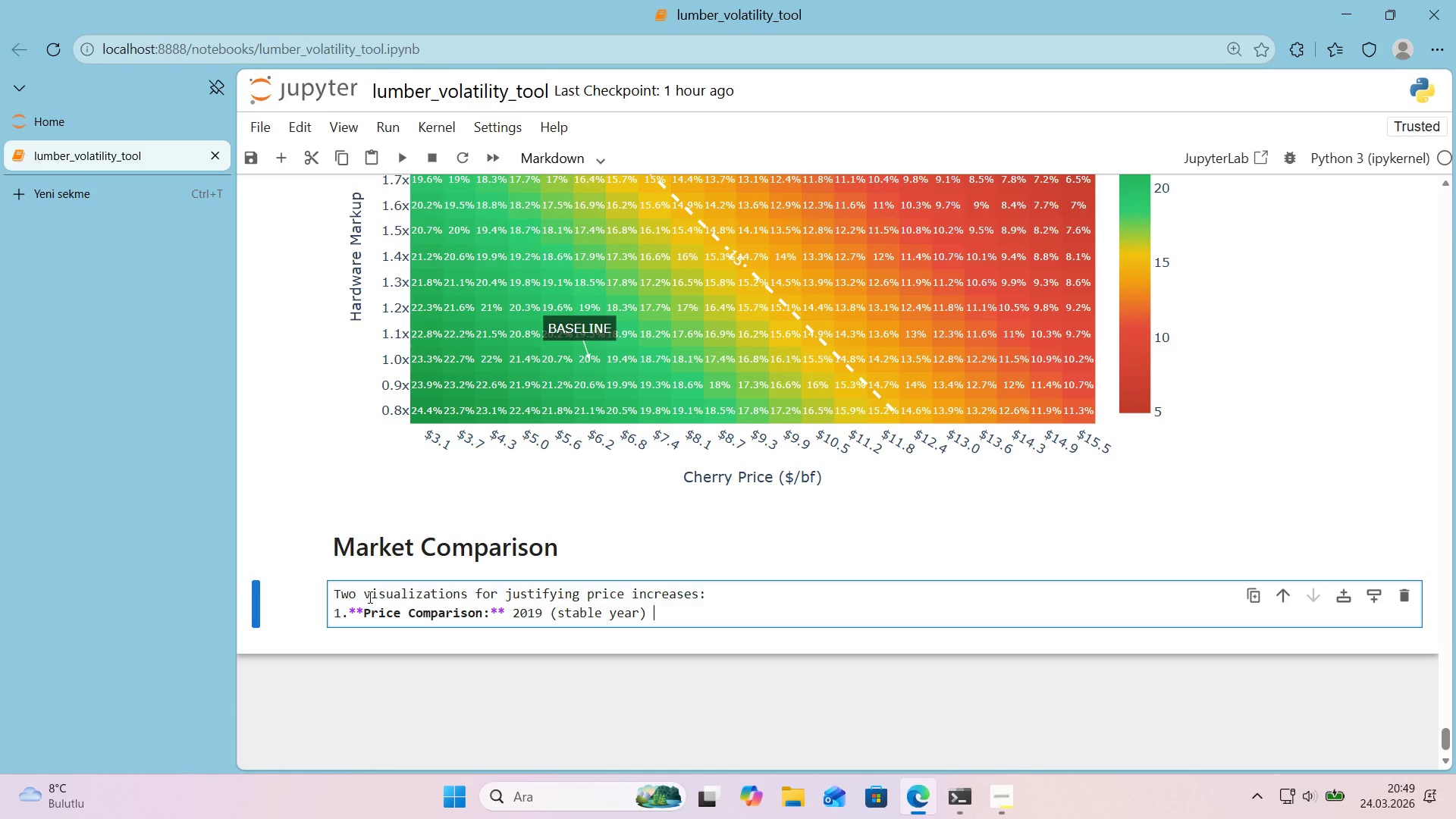 
type( vs current average)
 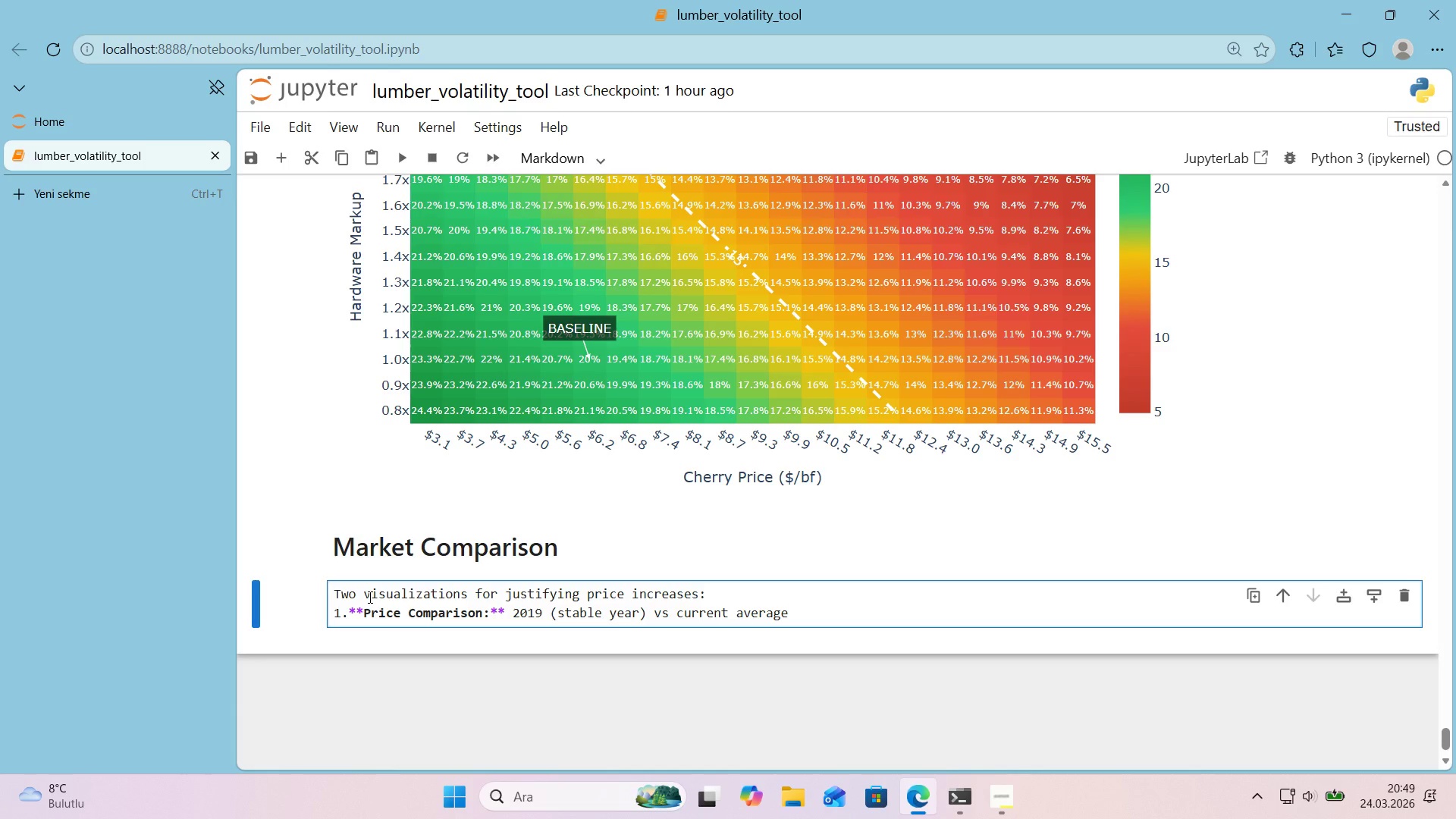 
key(Enter)
 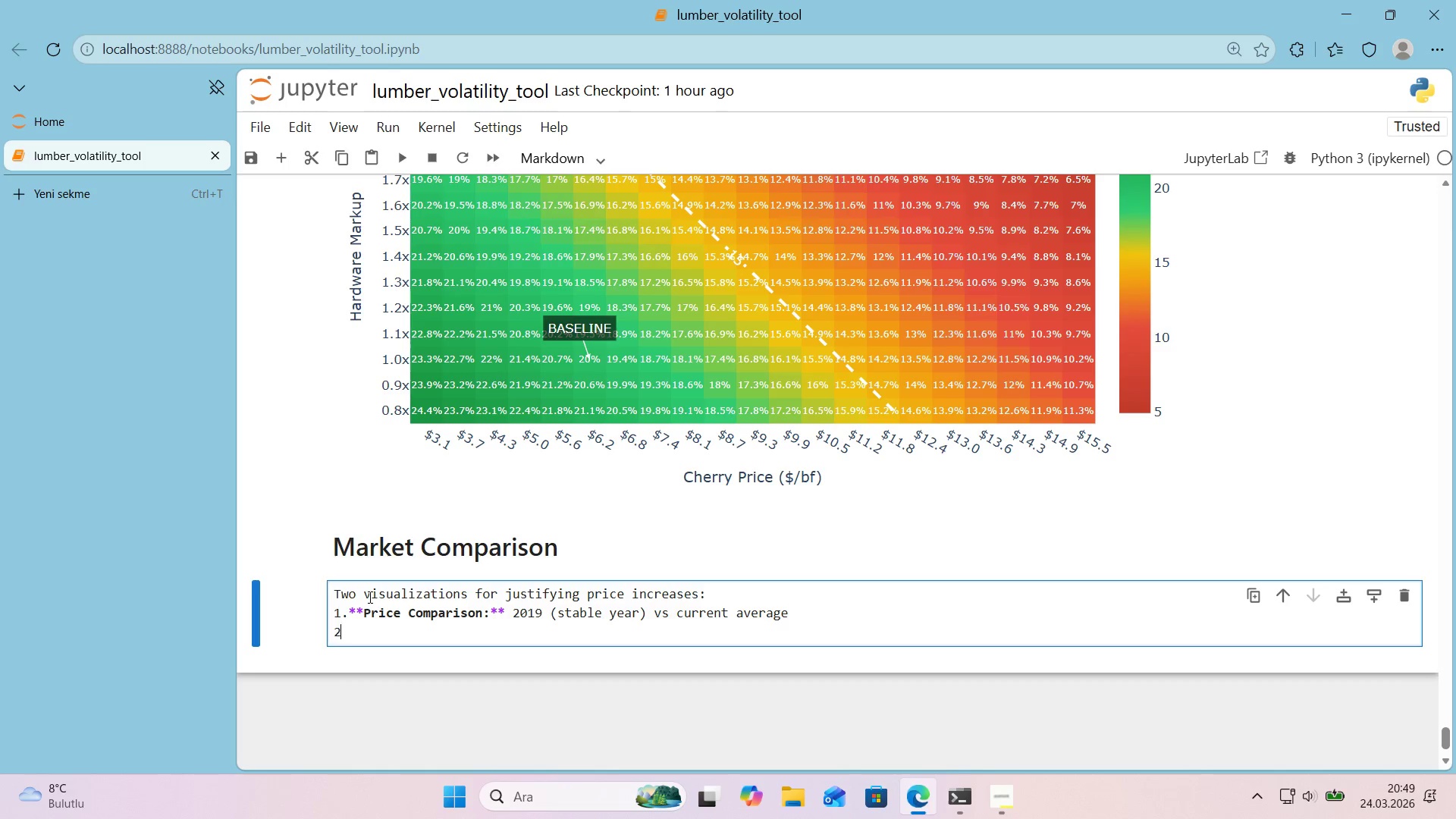 
key(2)
 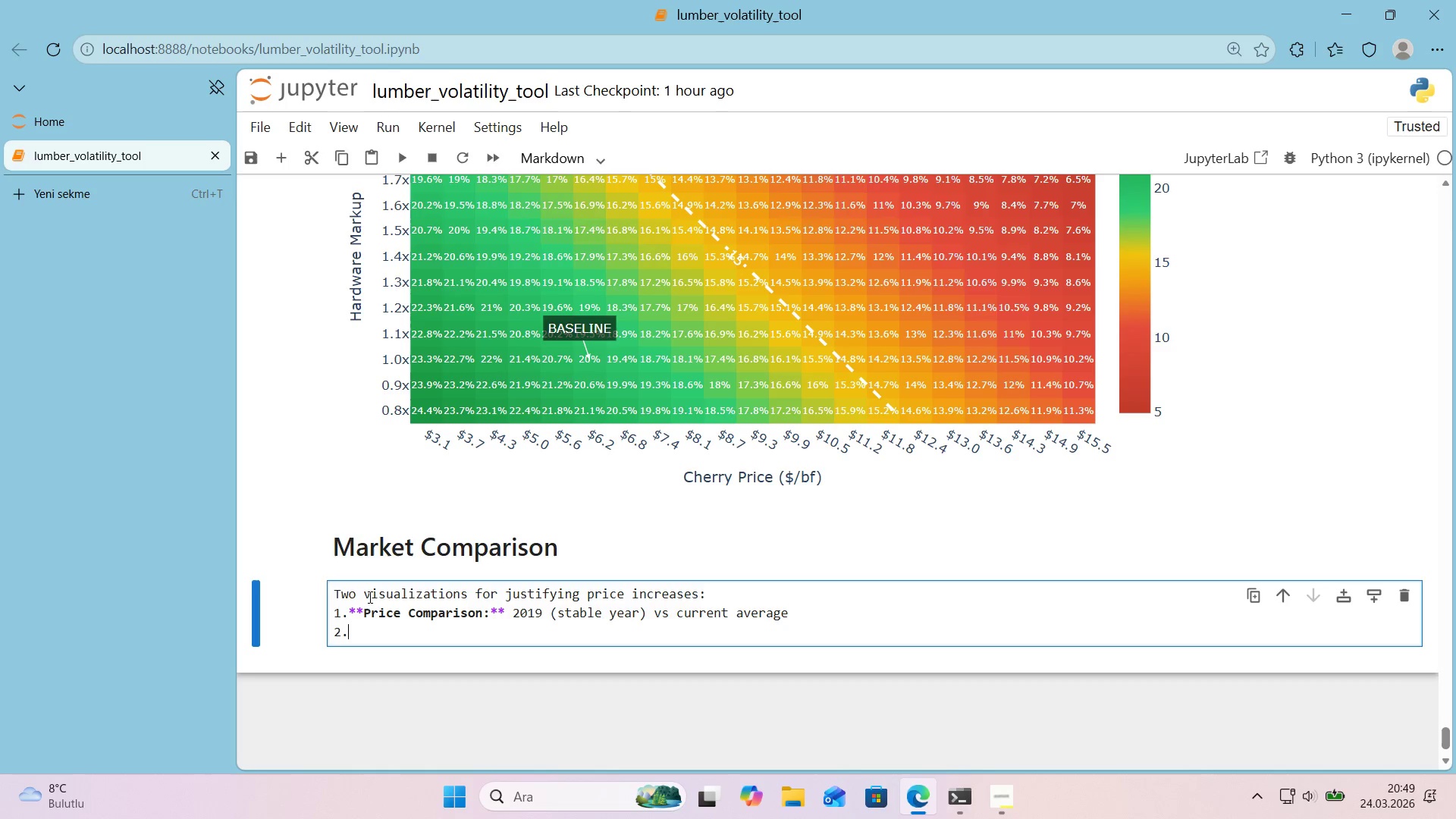 
key(Period)
 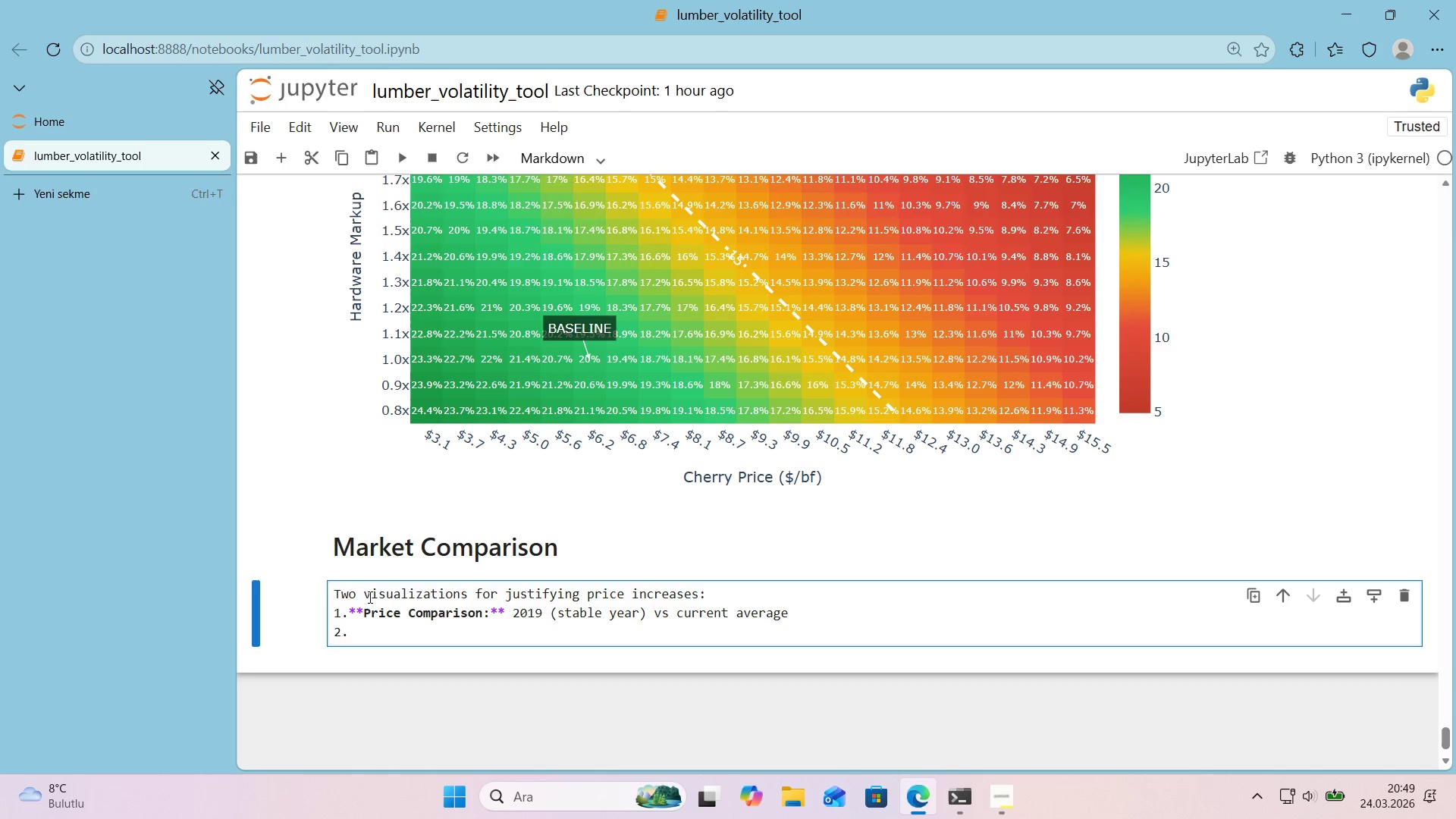 
key(Space)
 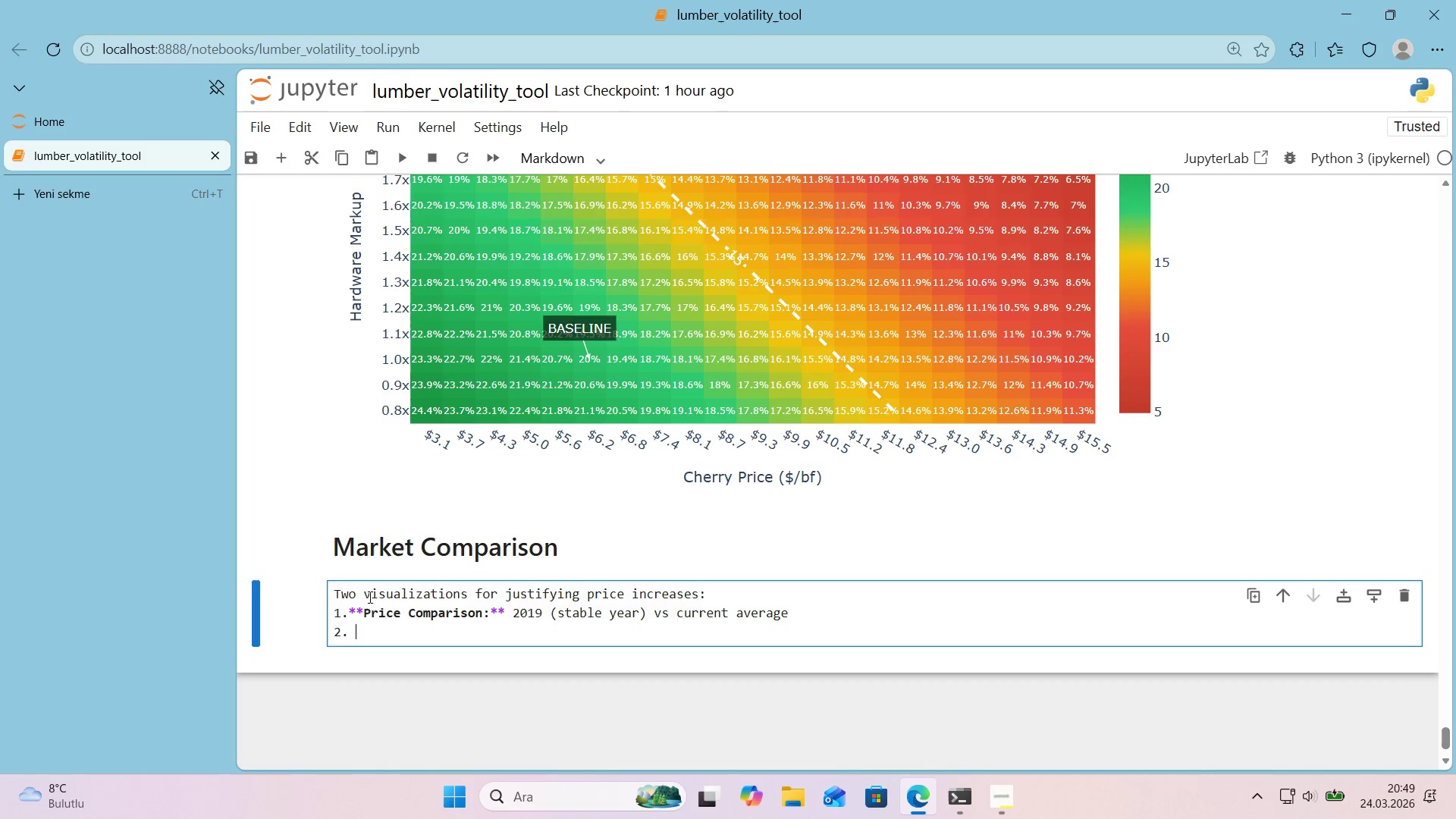 
key(NumpadMultiply)
 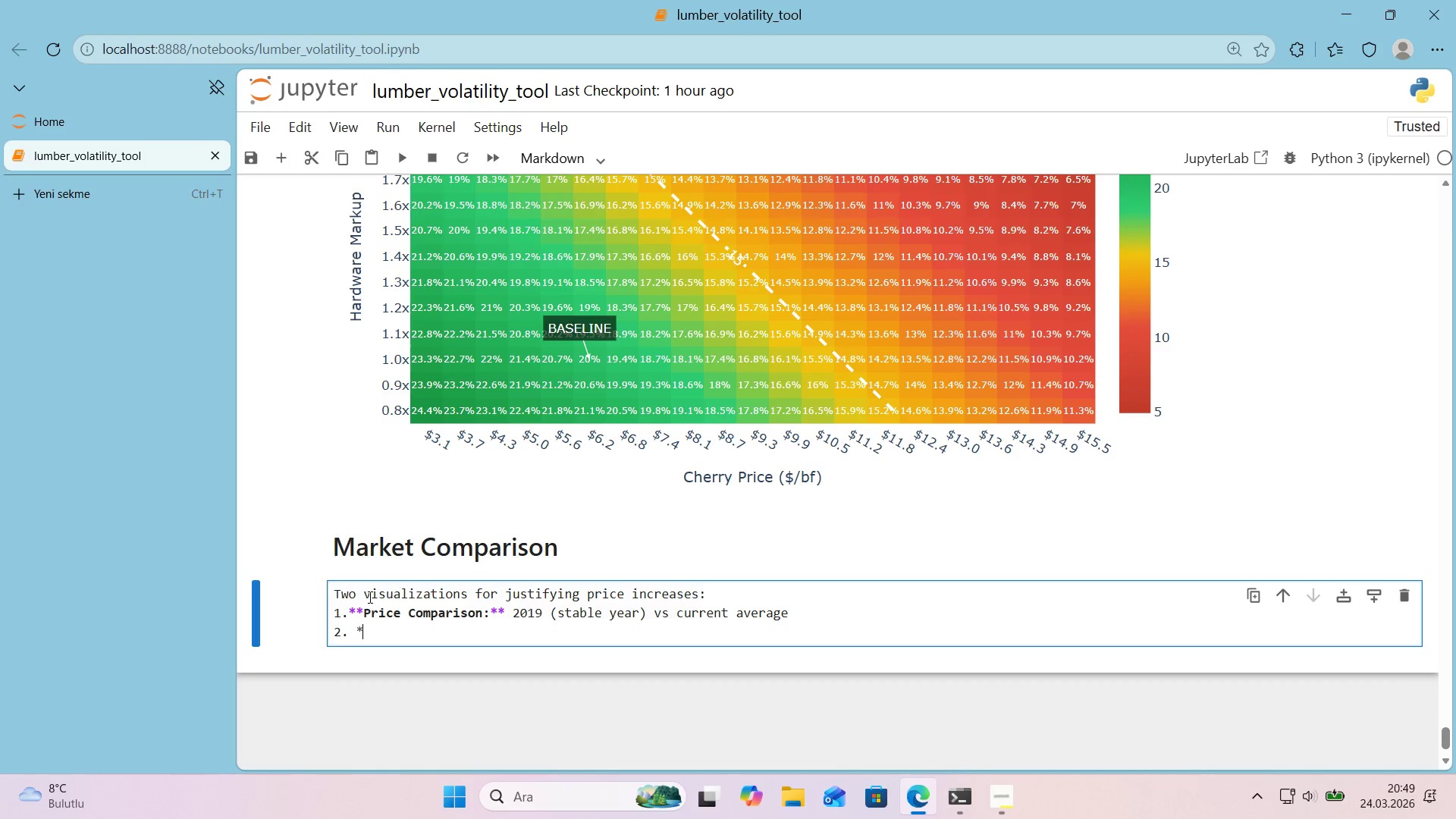 
key(NumpadMultiply)
 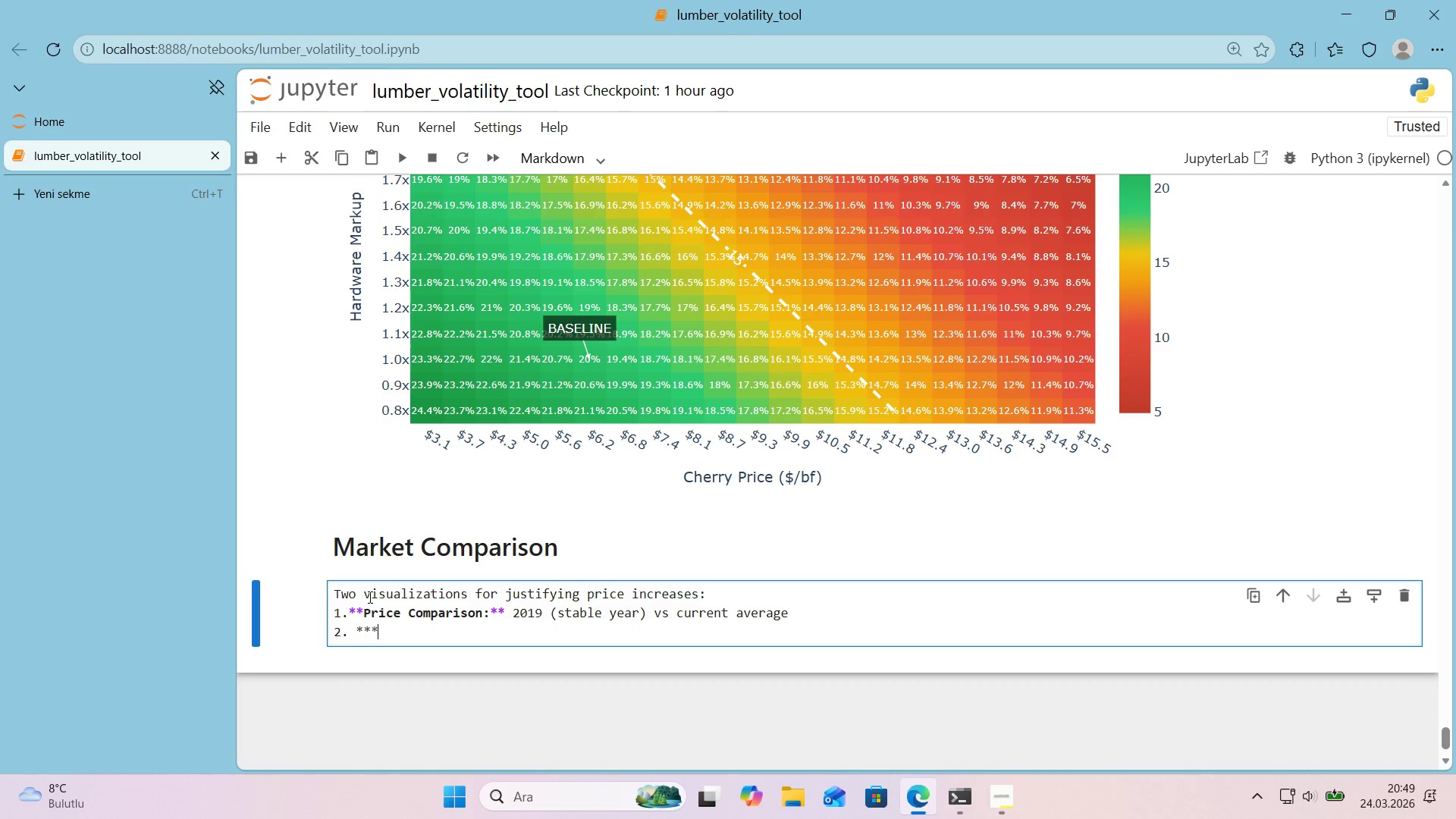 
key(NumpadMultiply)
 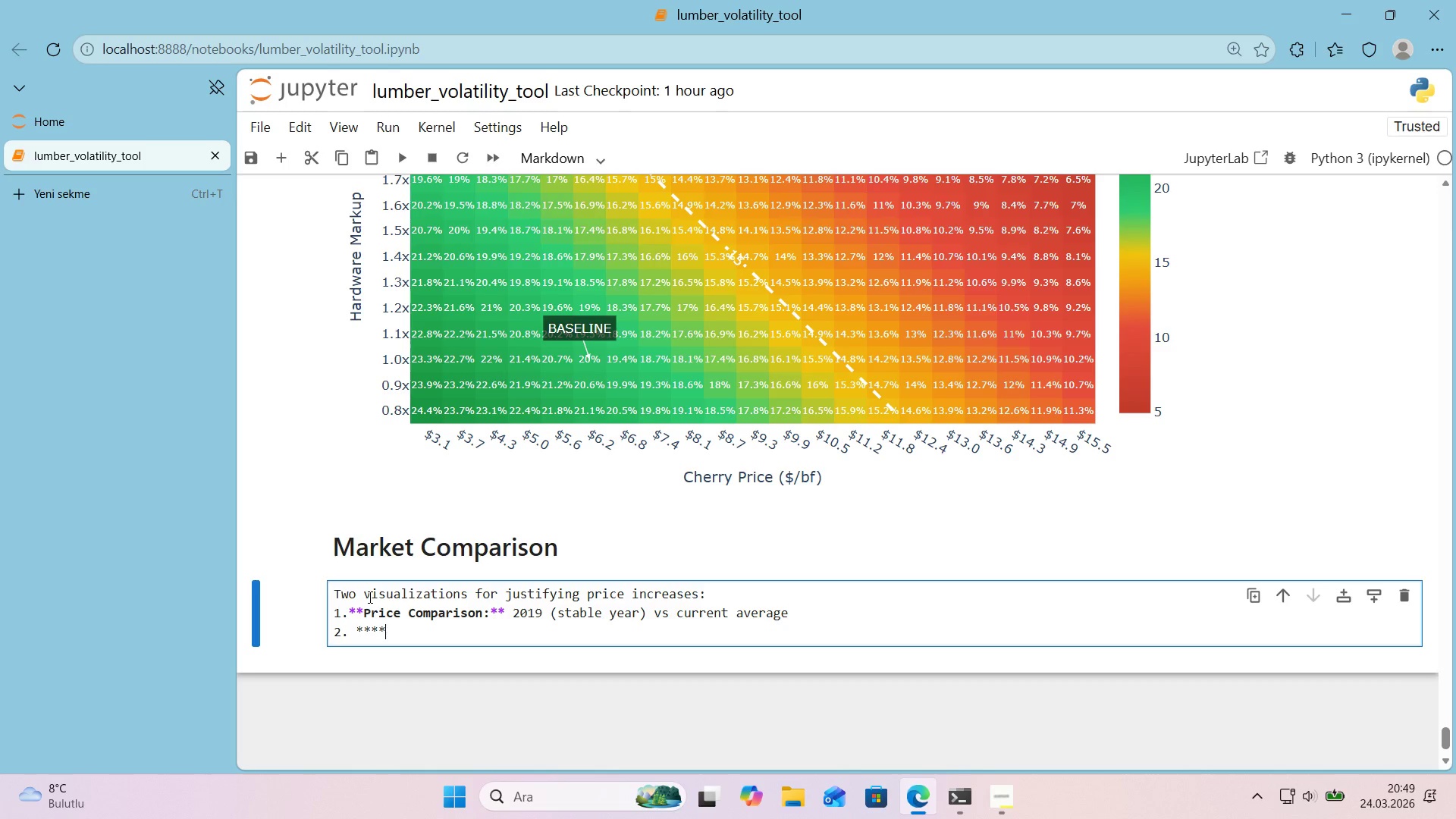 
key(NumpadMultiply)
 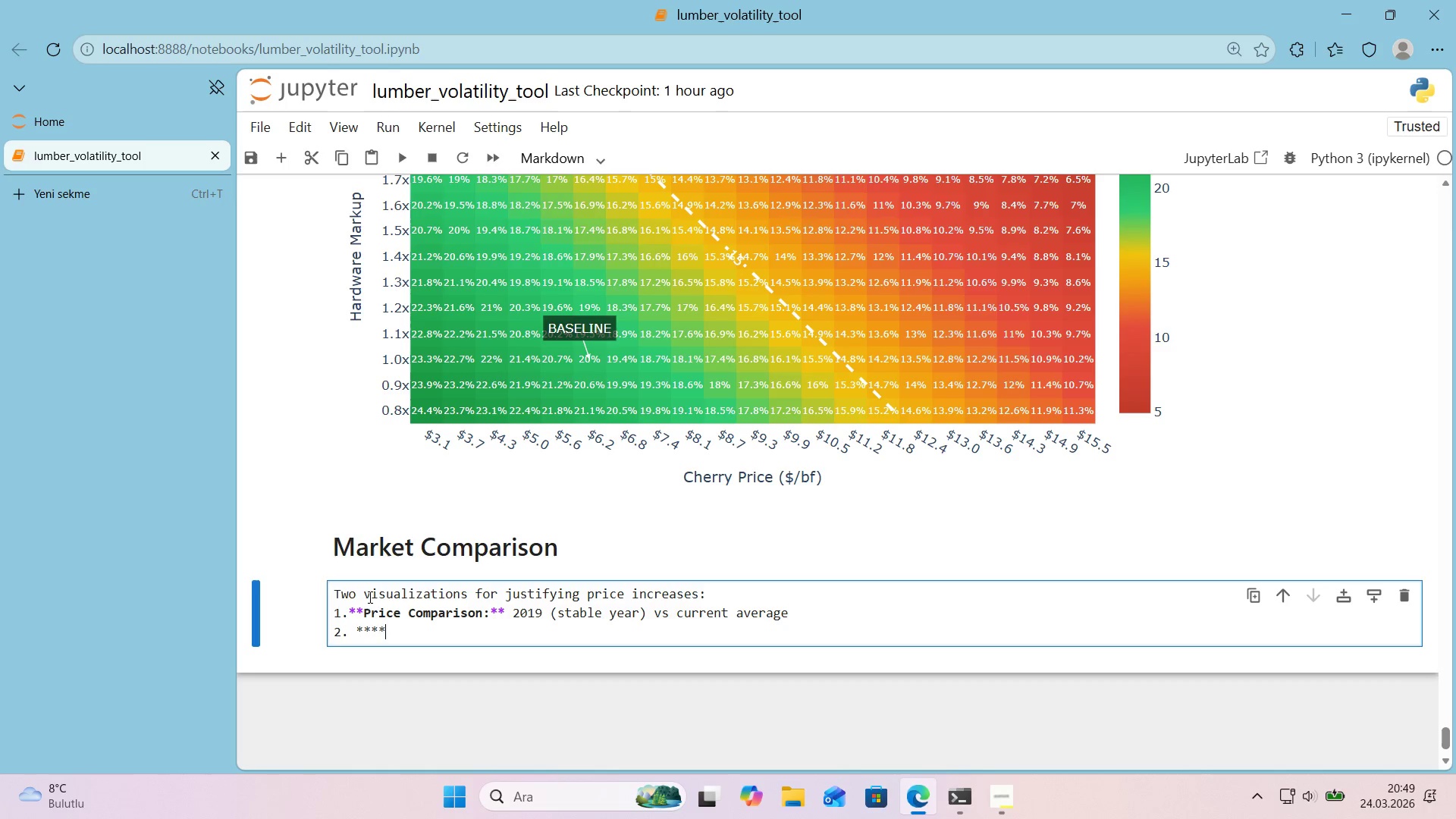 
key(NumpadMultiply)
 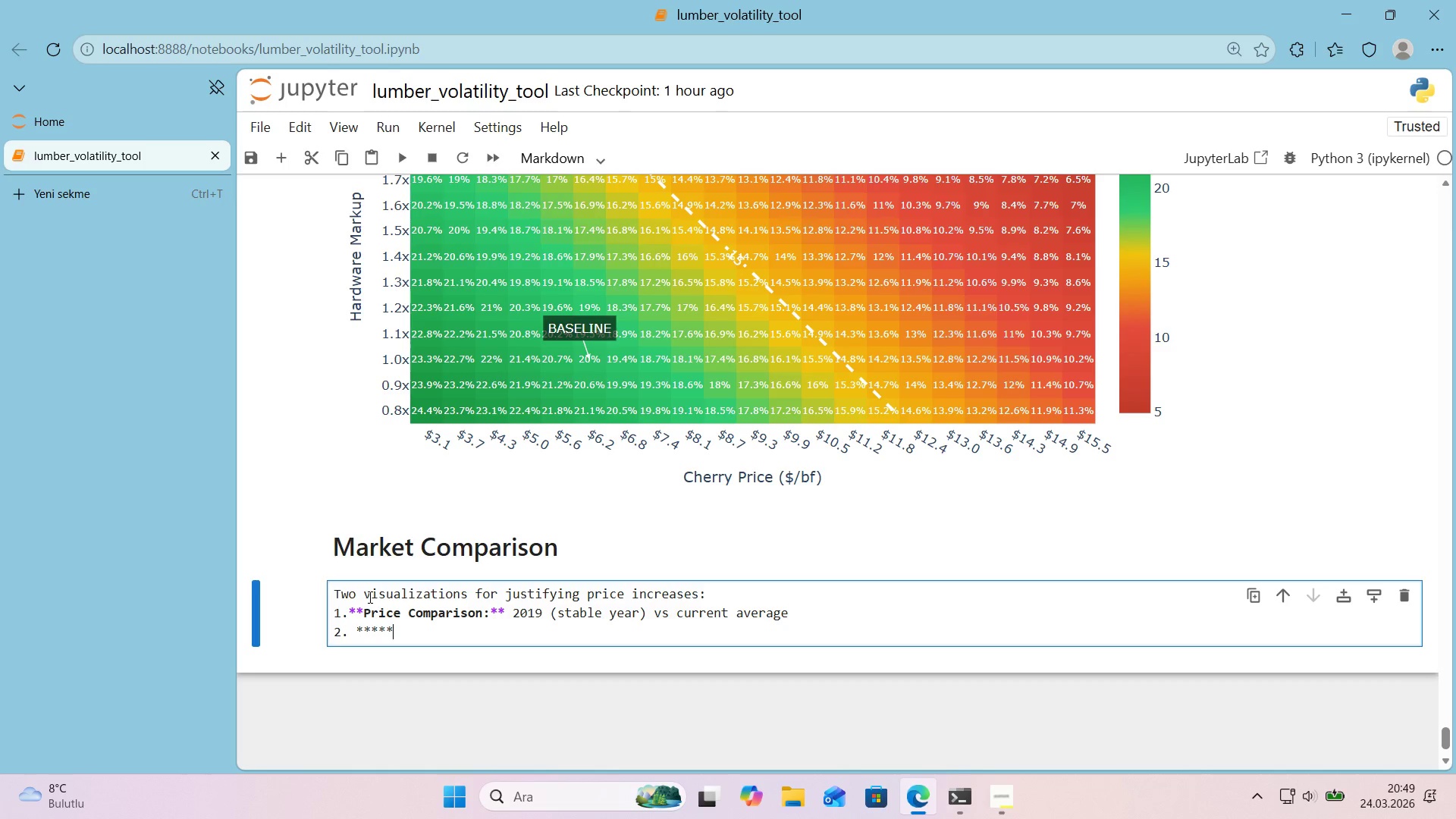 
key(ArrowDown)
 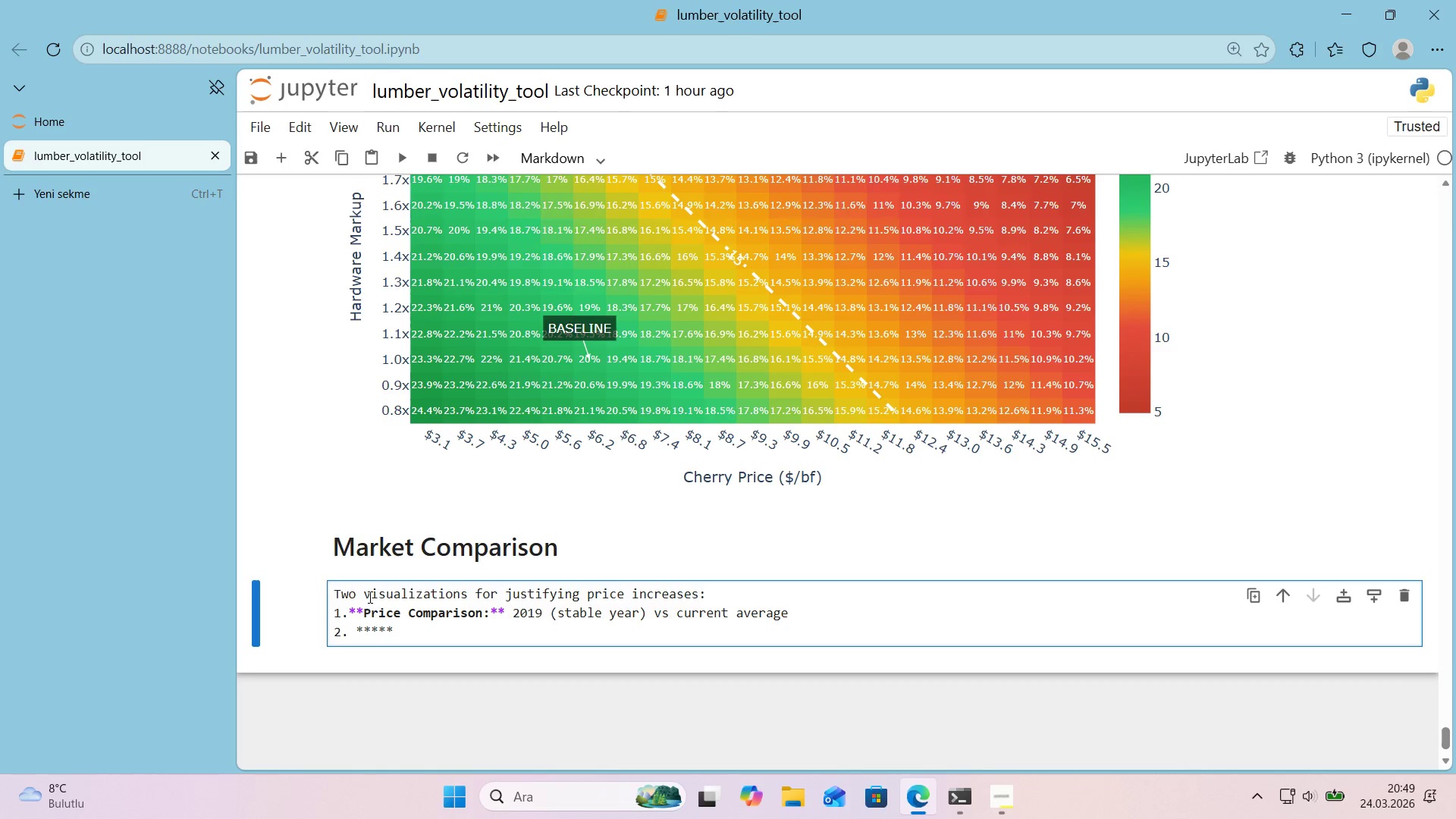 
key(ArrowLeft)
 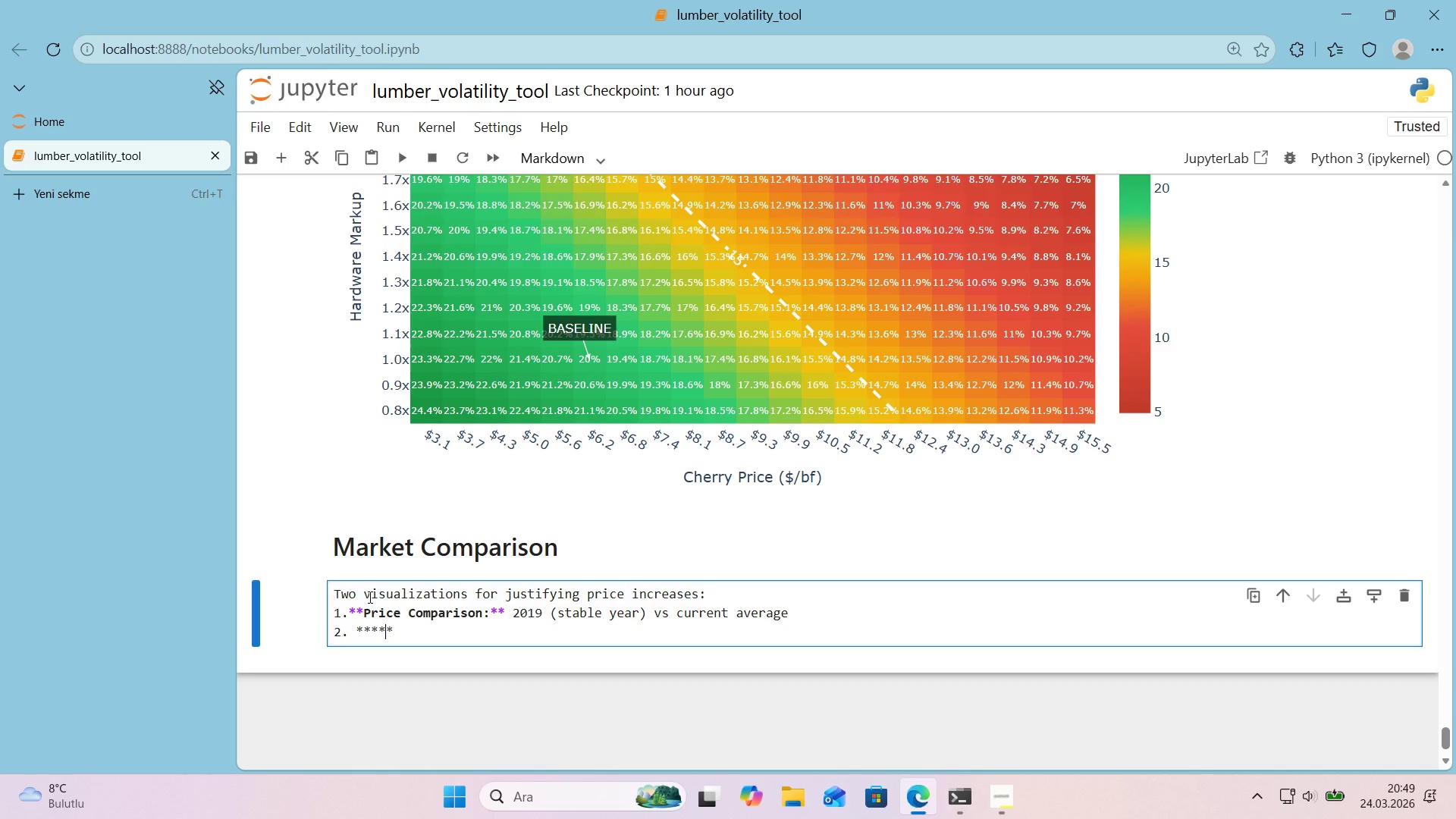 
key(ArrowLeft)
 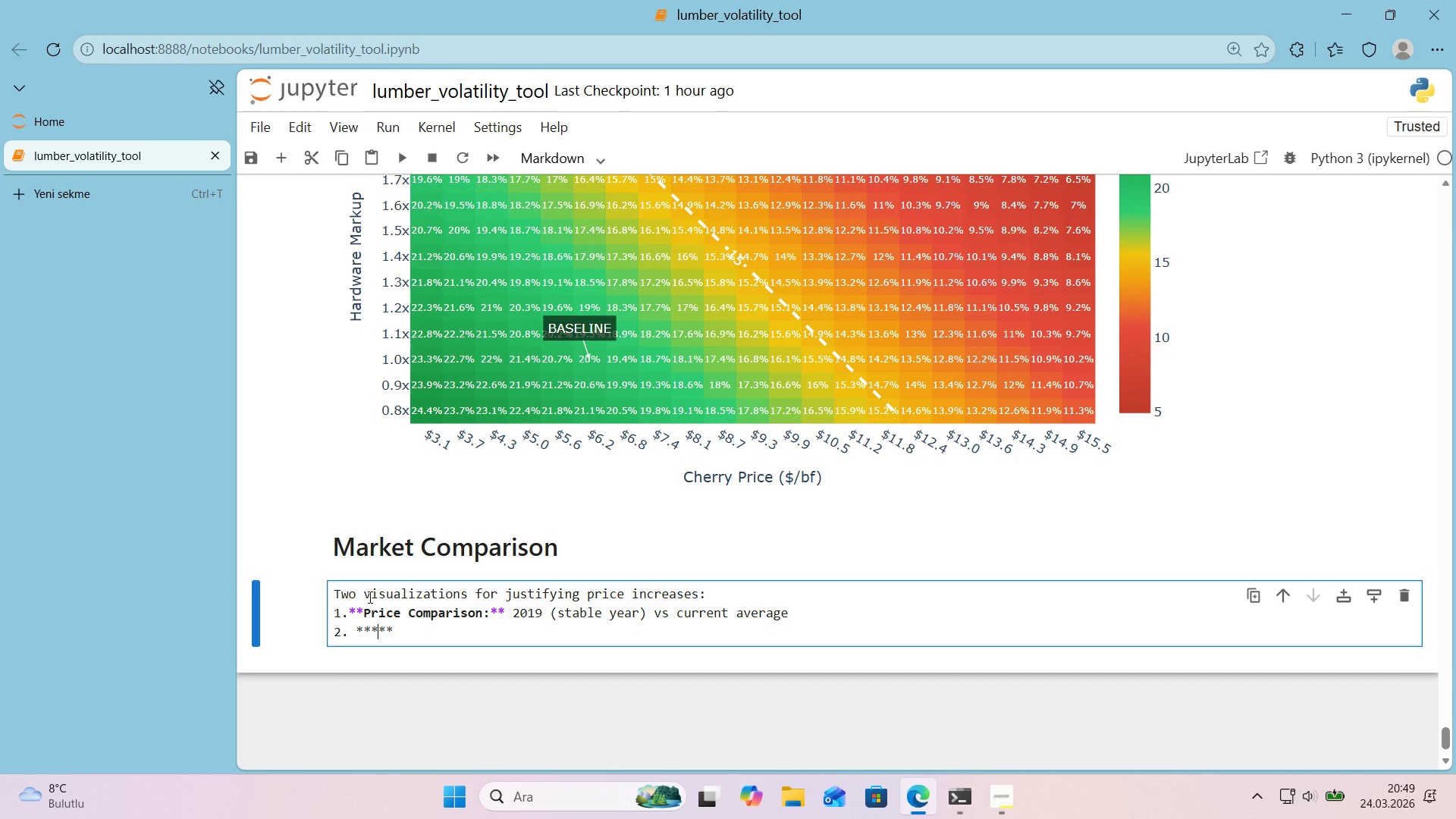 
key(Backspace)
 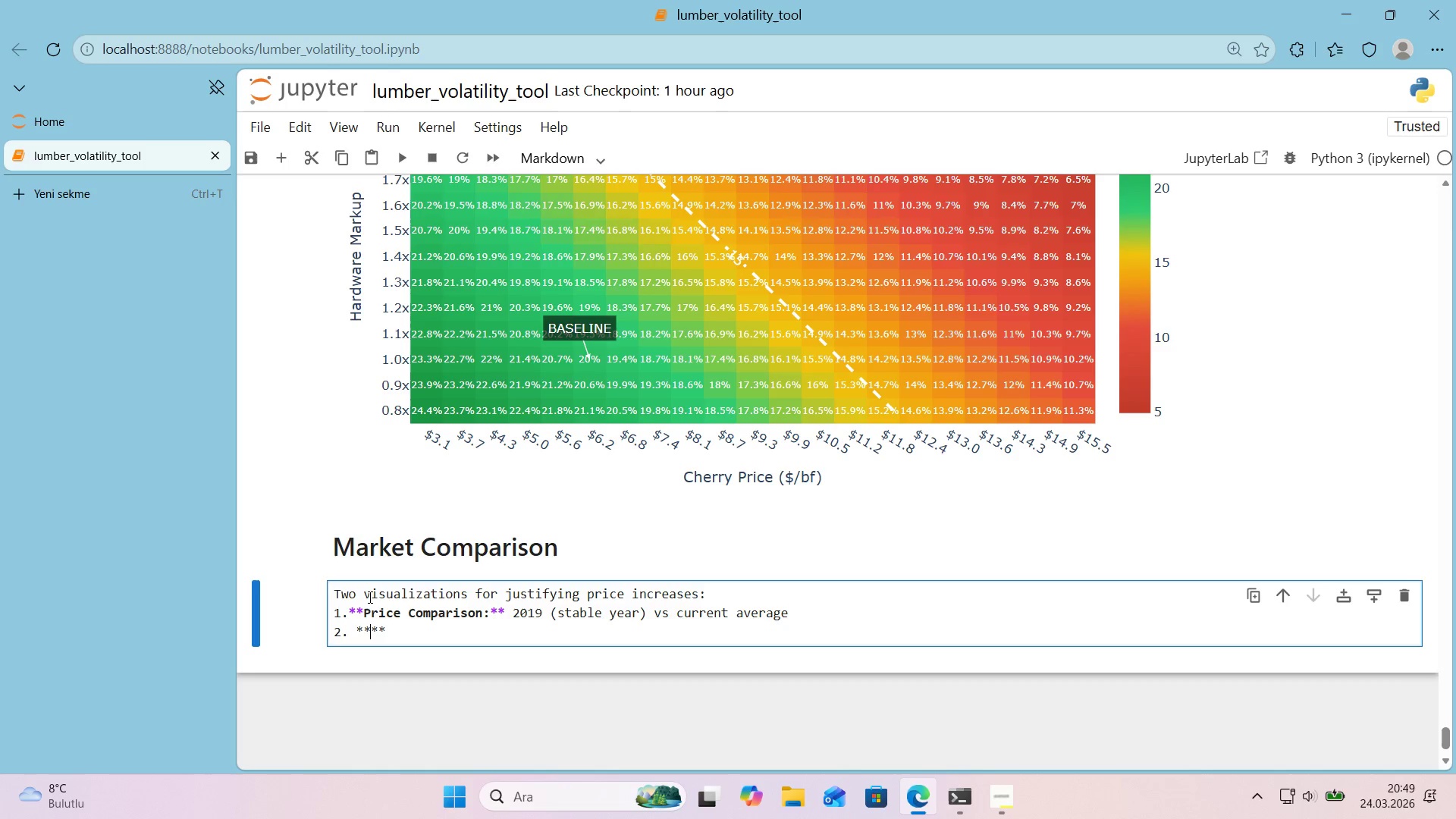 
key(ArrowLeft)
 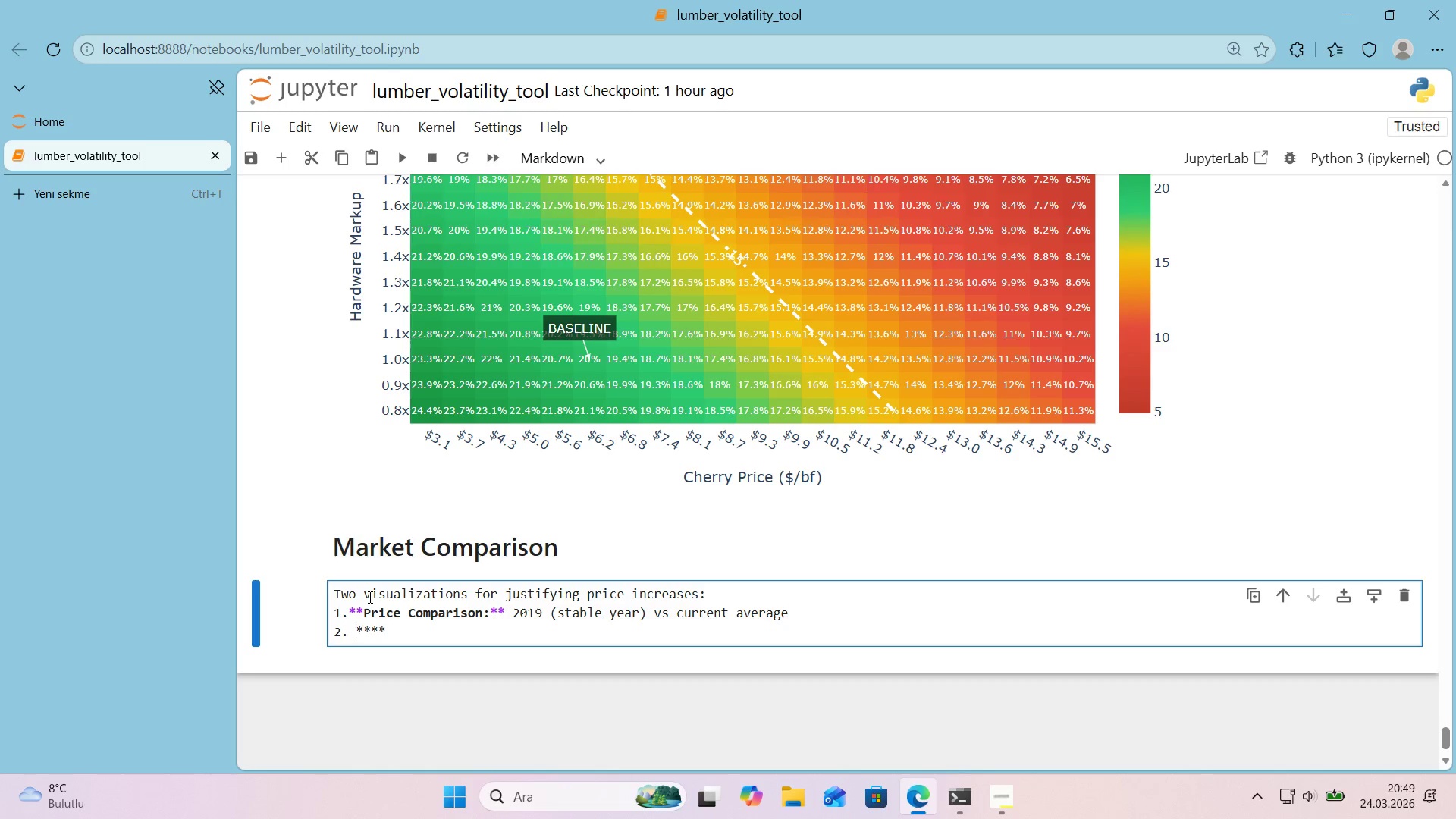 
key(ArrowLeft)
 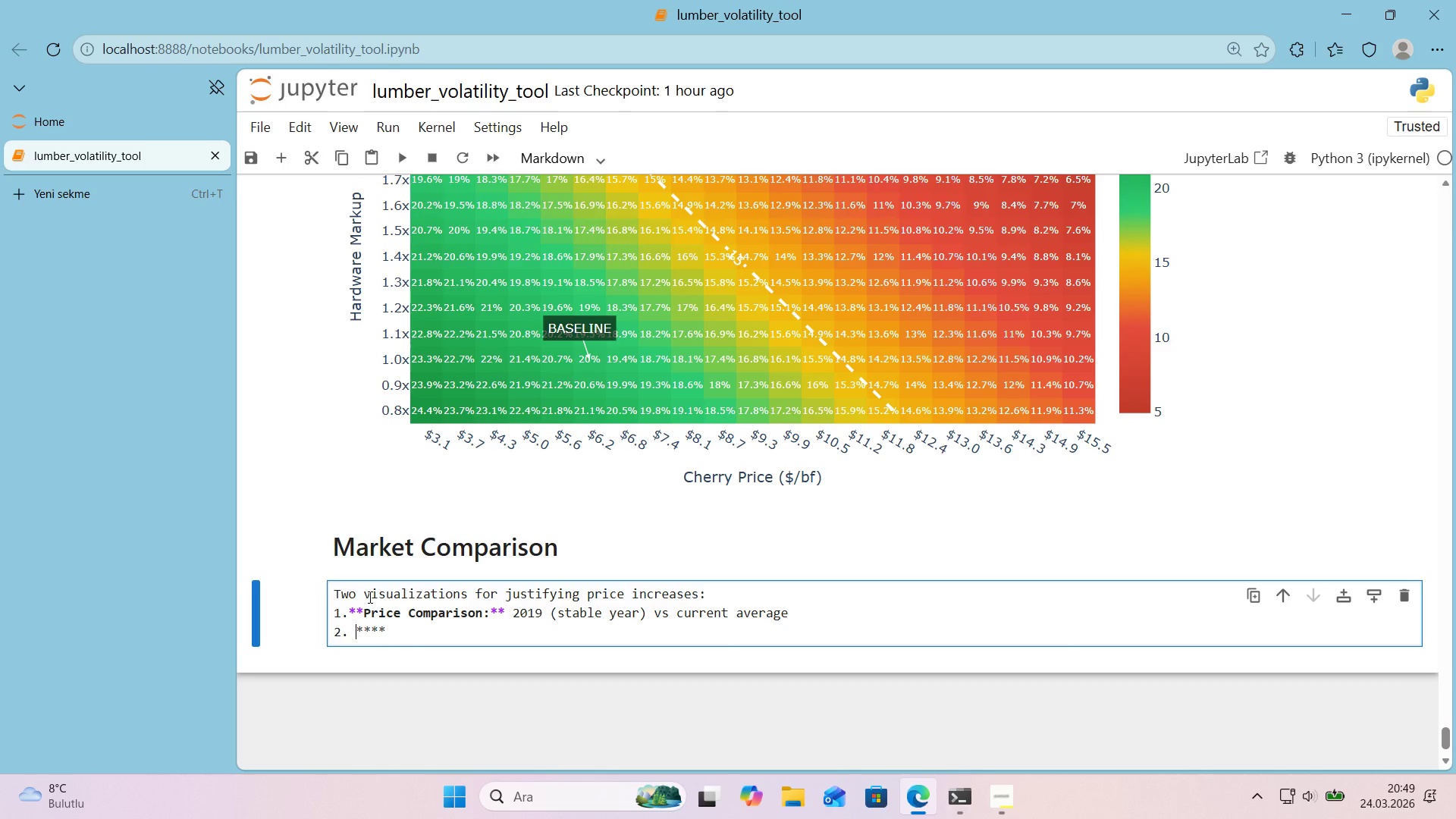 
key(Backspace)
 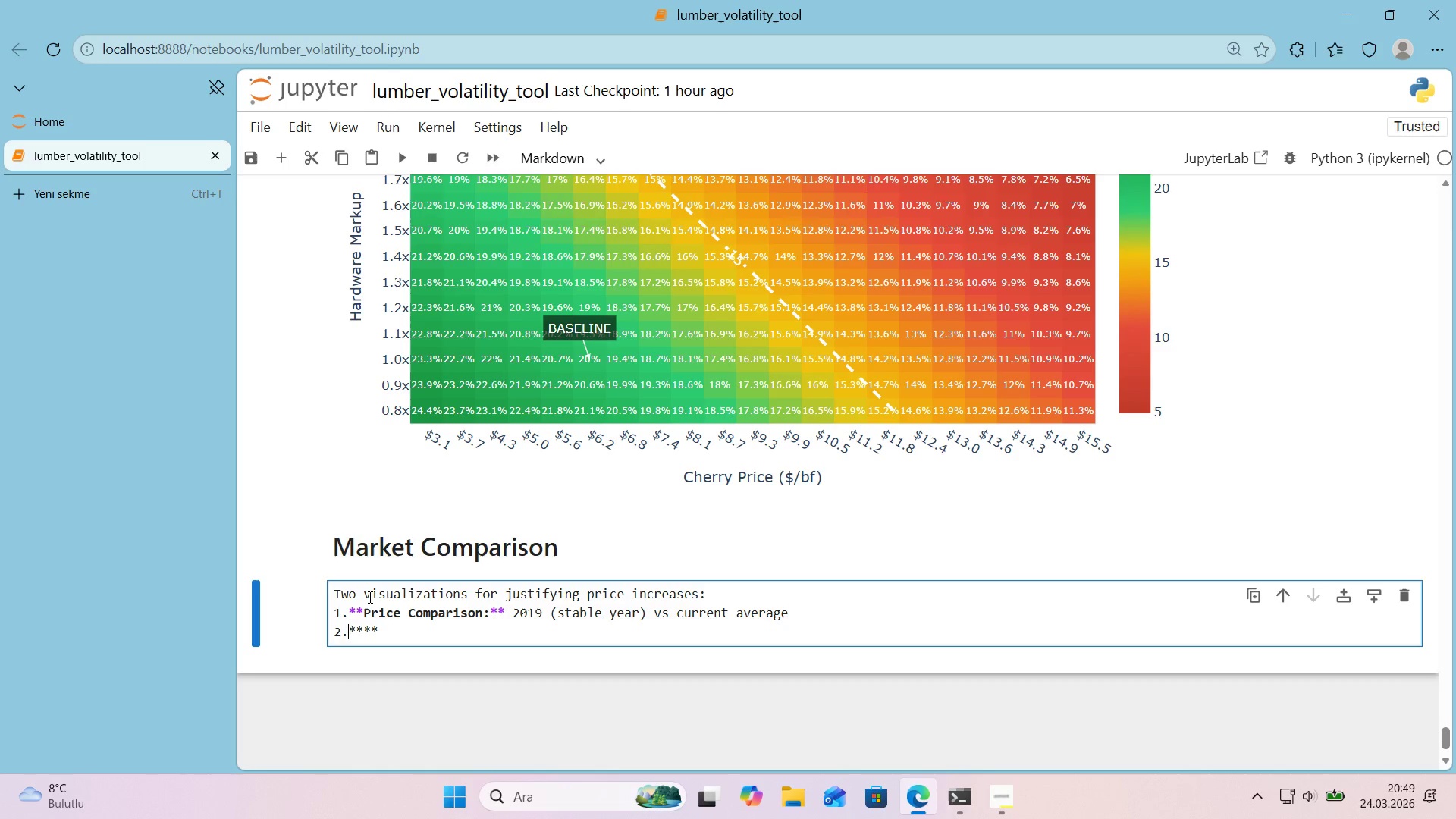 
key(ArrowRight)
 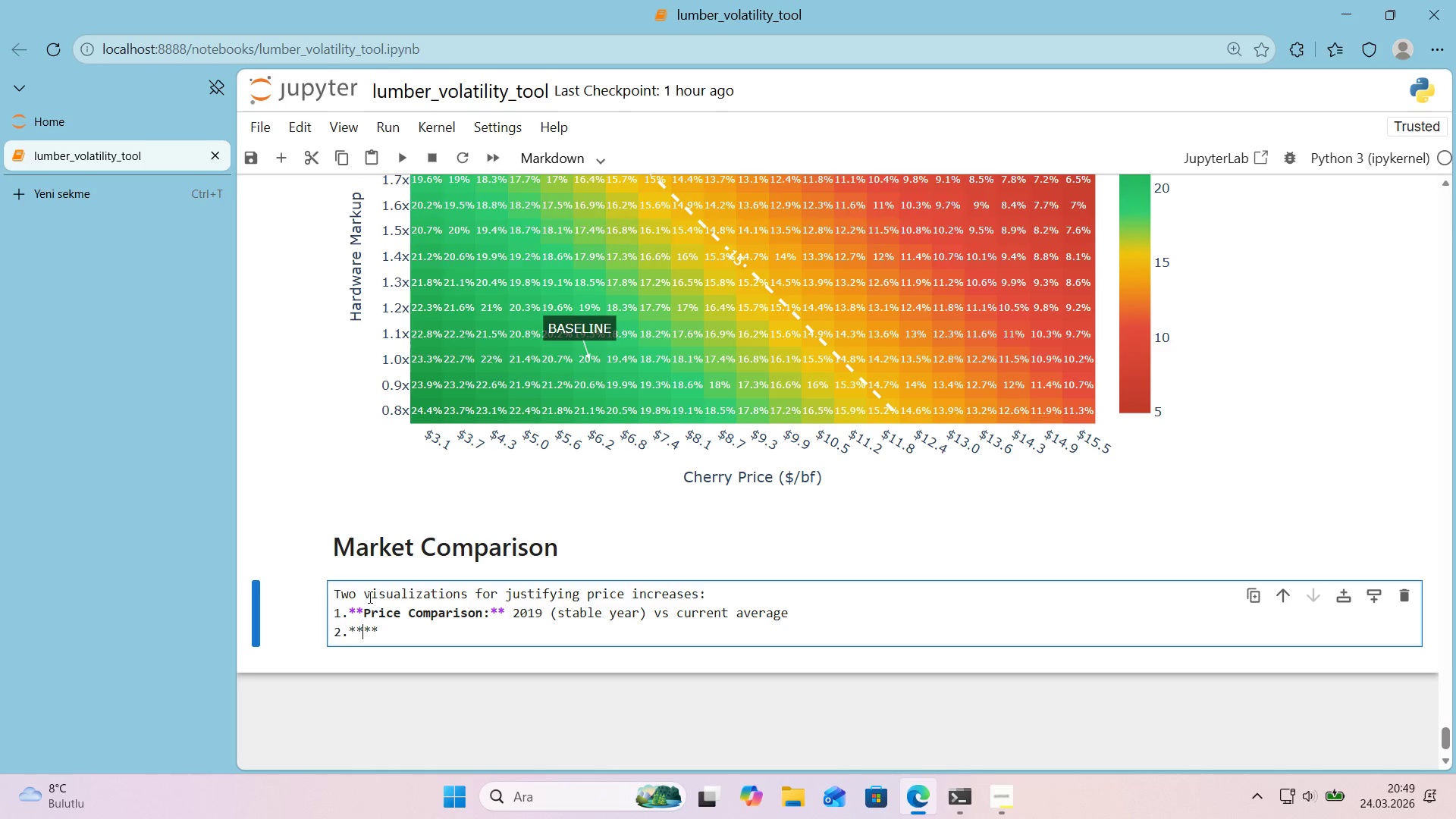 
key(ArrowRight)
 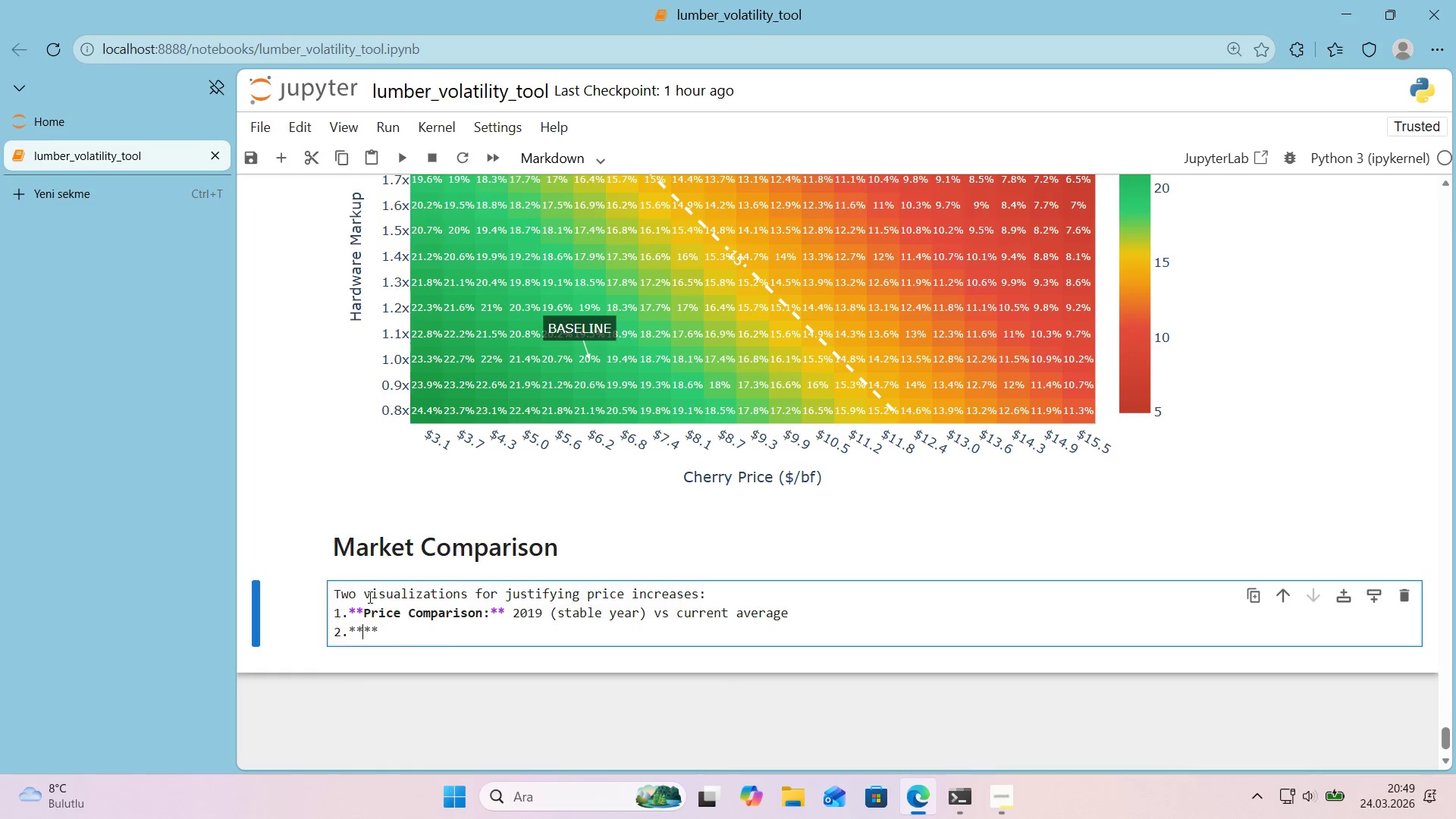 
type(Monthly Trend)
 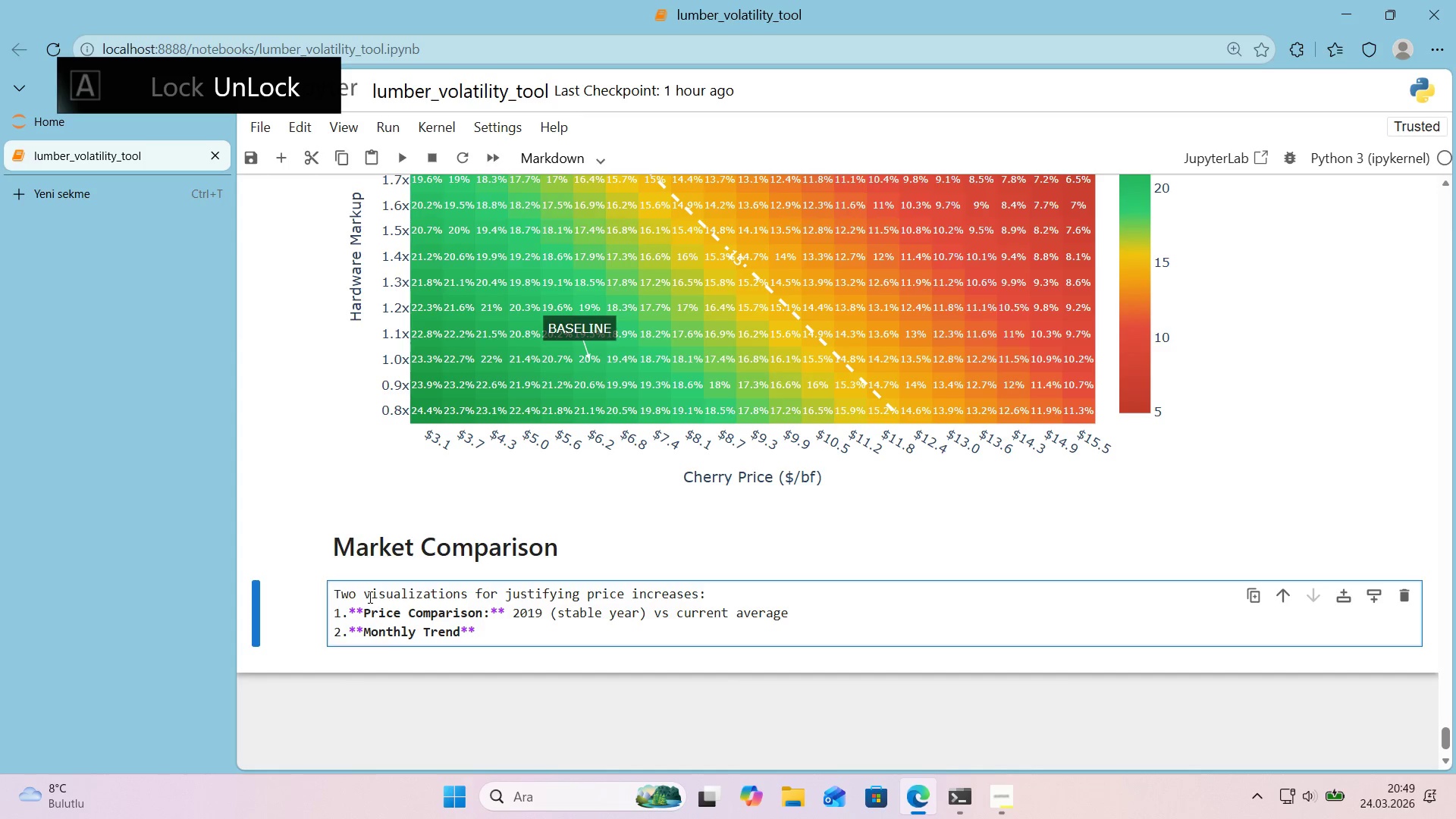 
key(ArrowRight)
 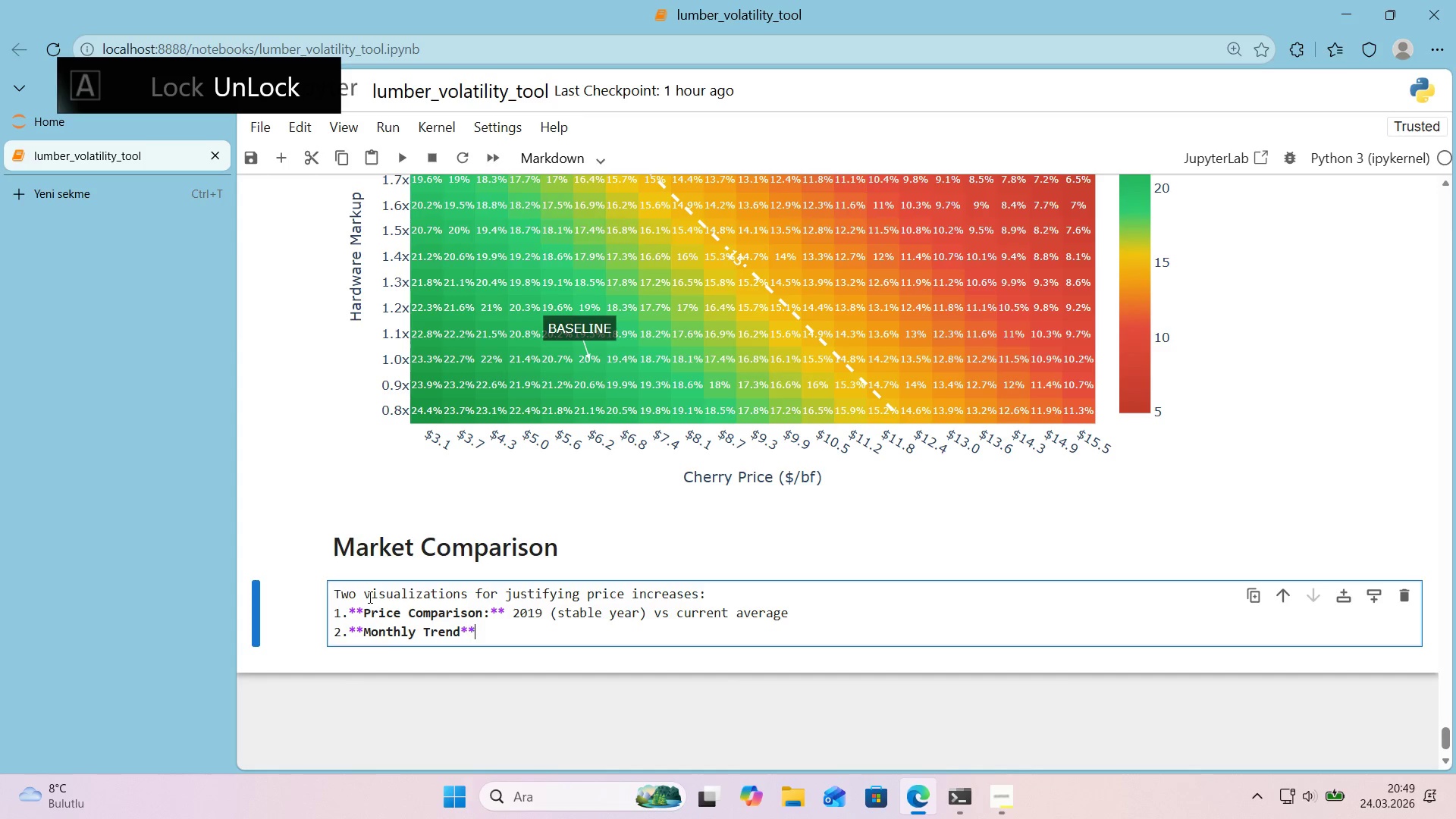 
key(ArrowRight)
 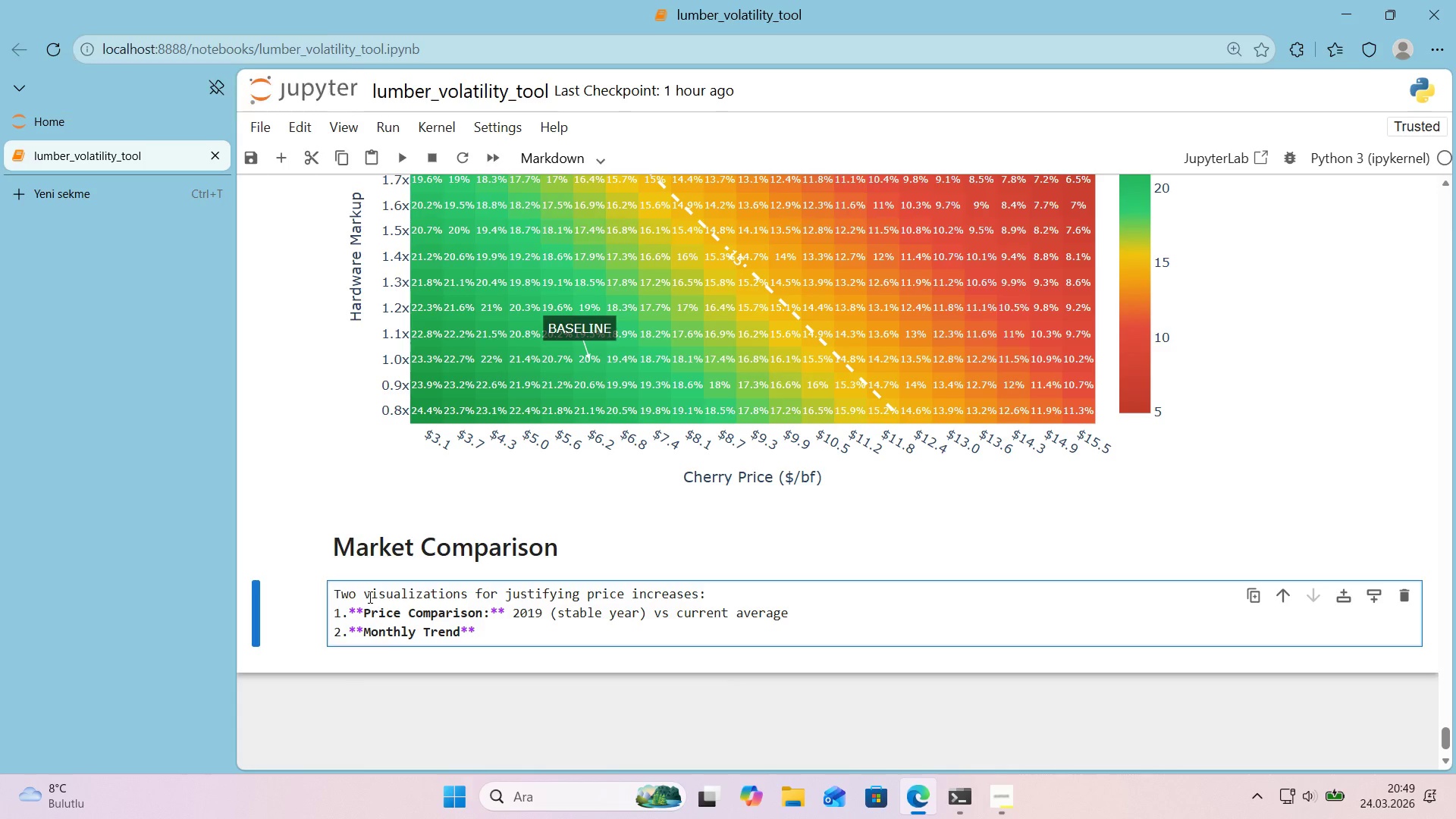 
type( All spec'es over t'me *()
 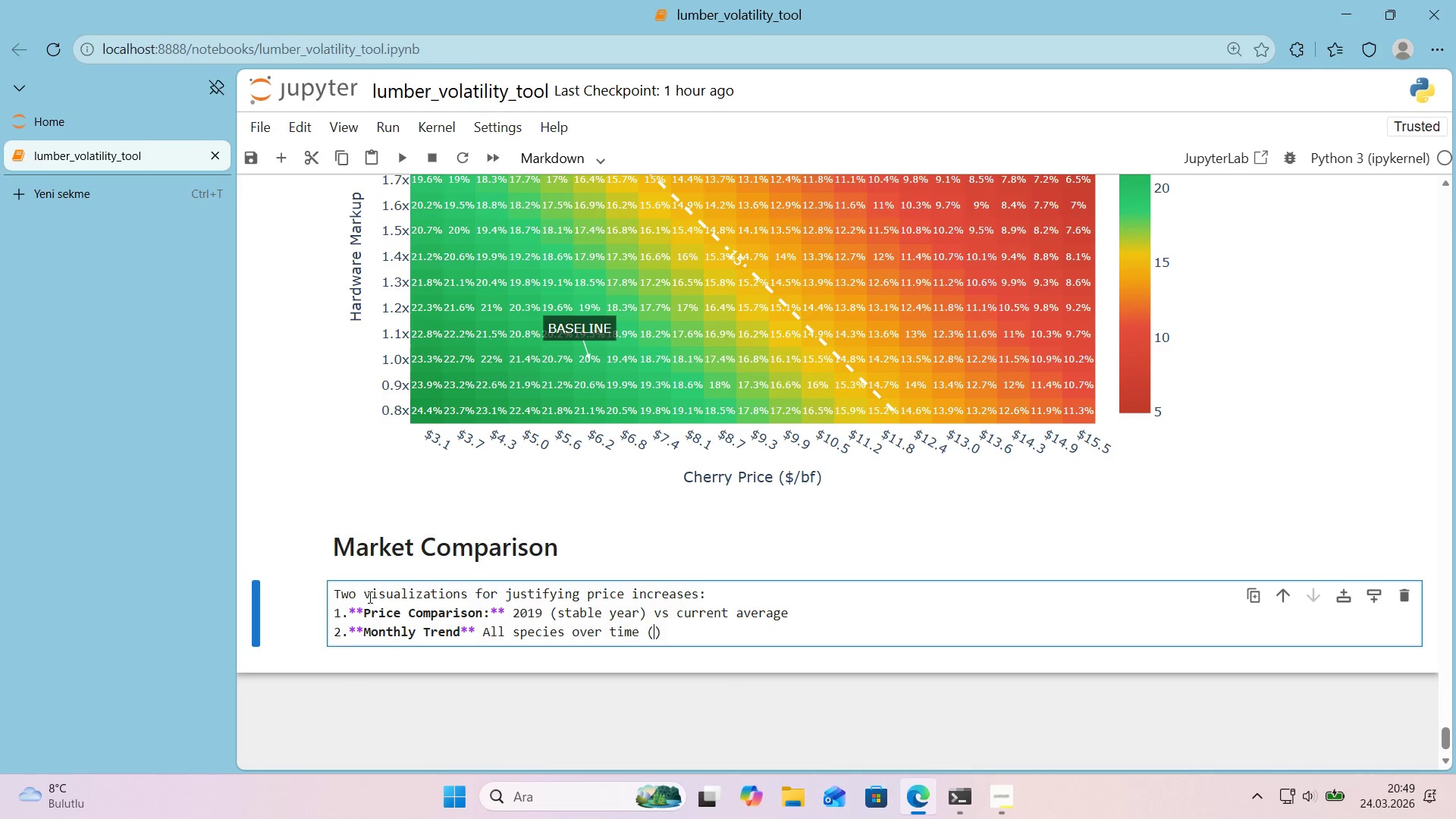 
 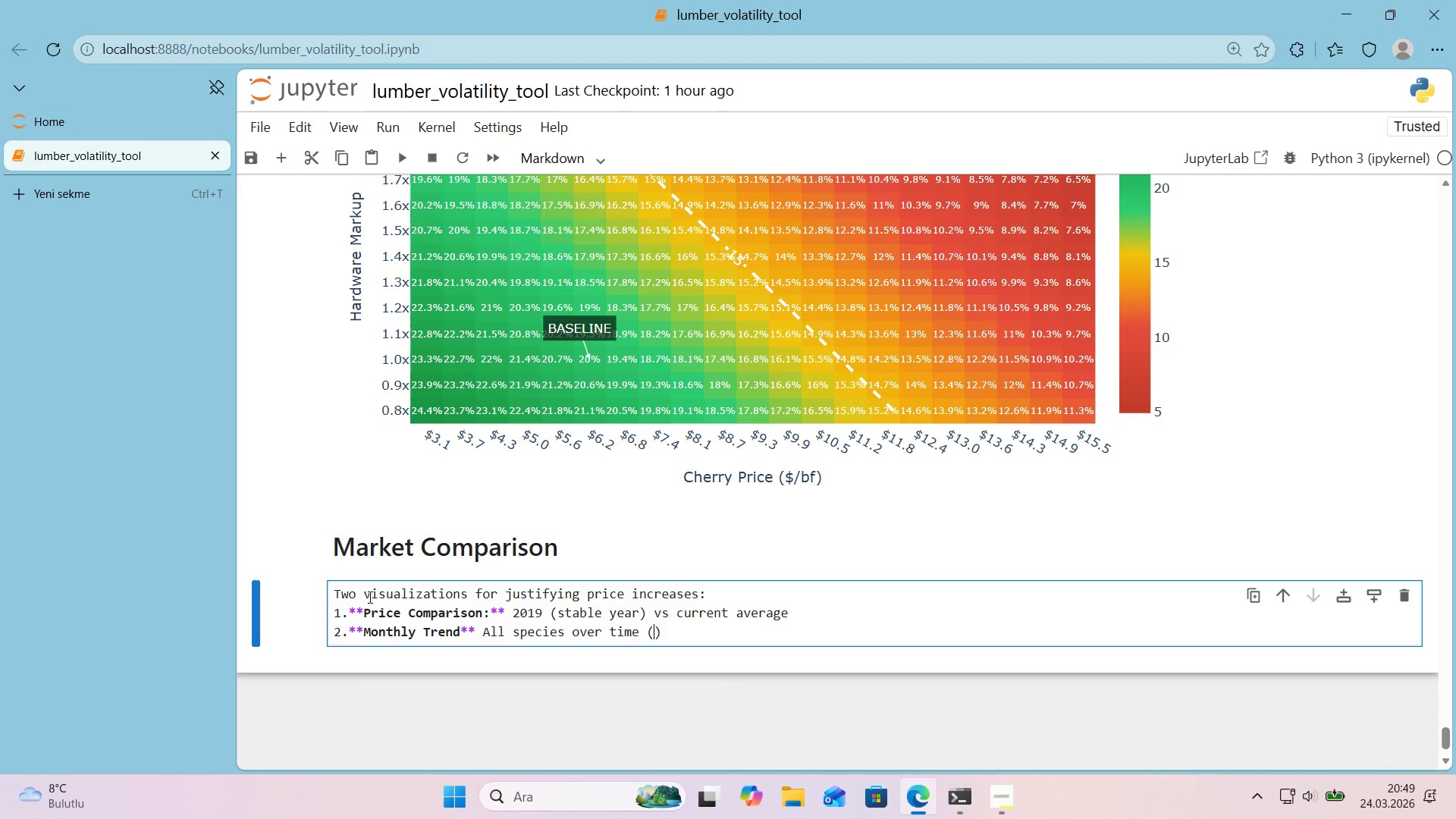 
key(ArrowLeft)
 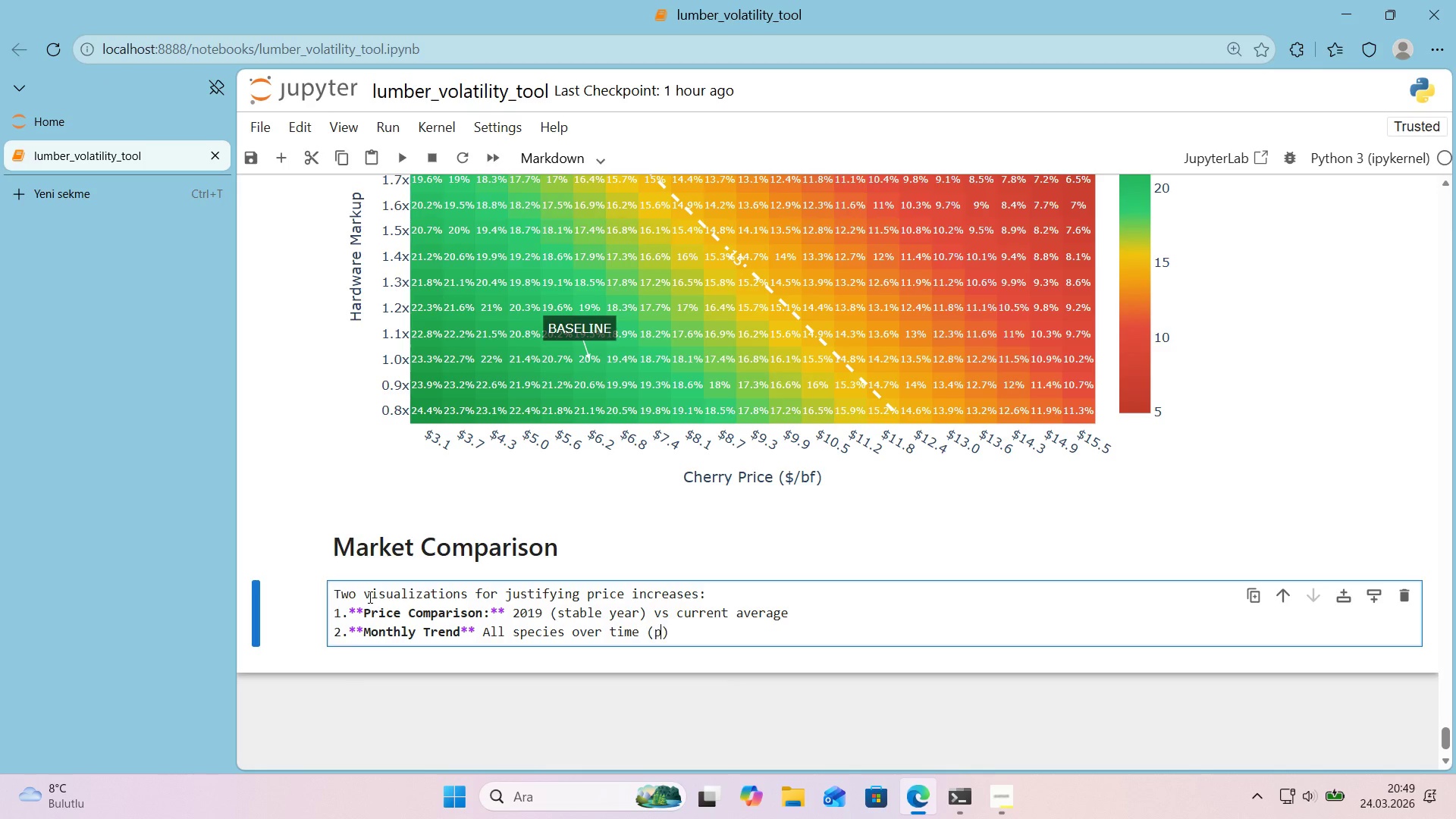 
type(pandem'c 'mpact)
 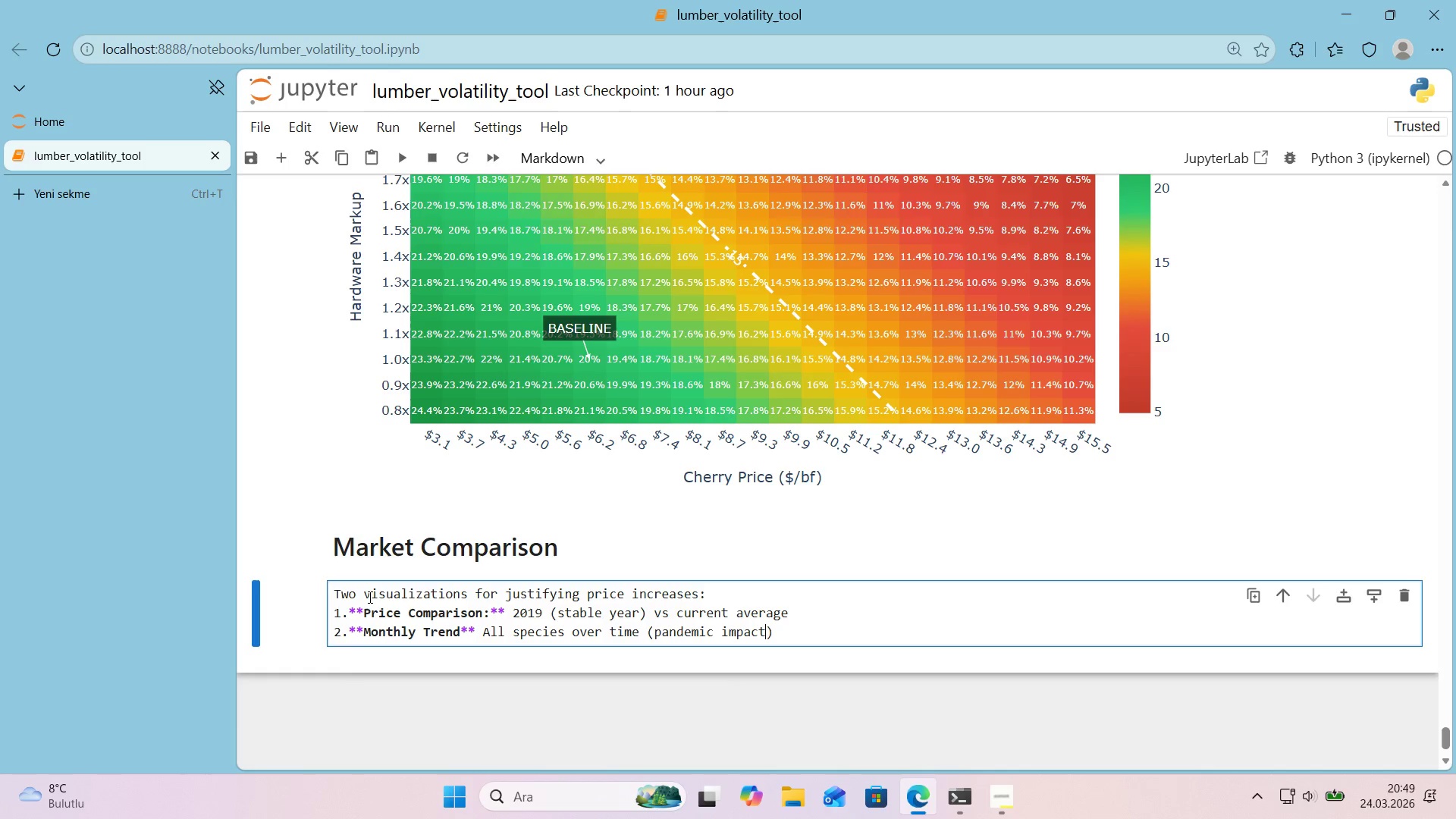 
type( h'ghl'ghted)
 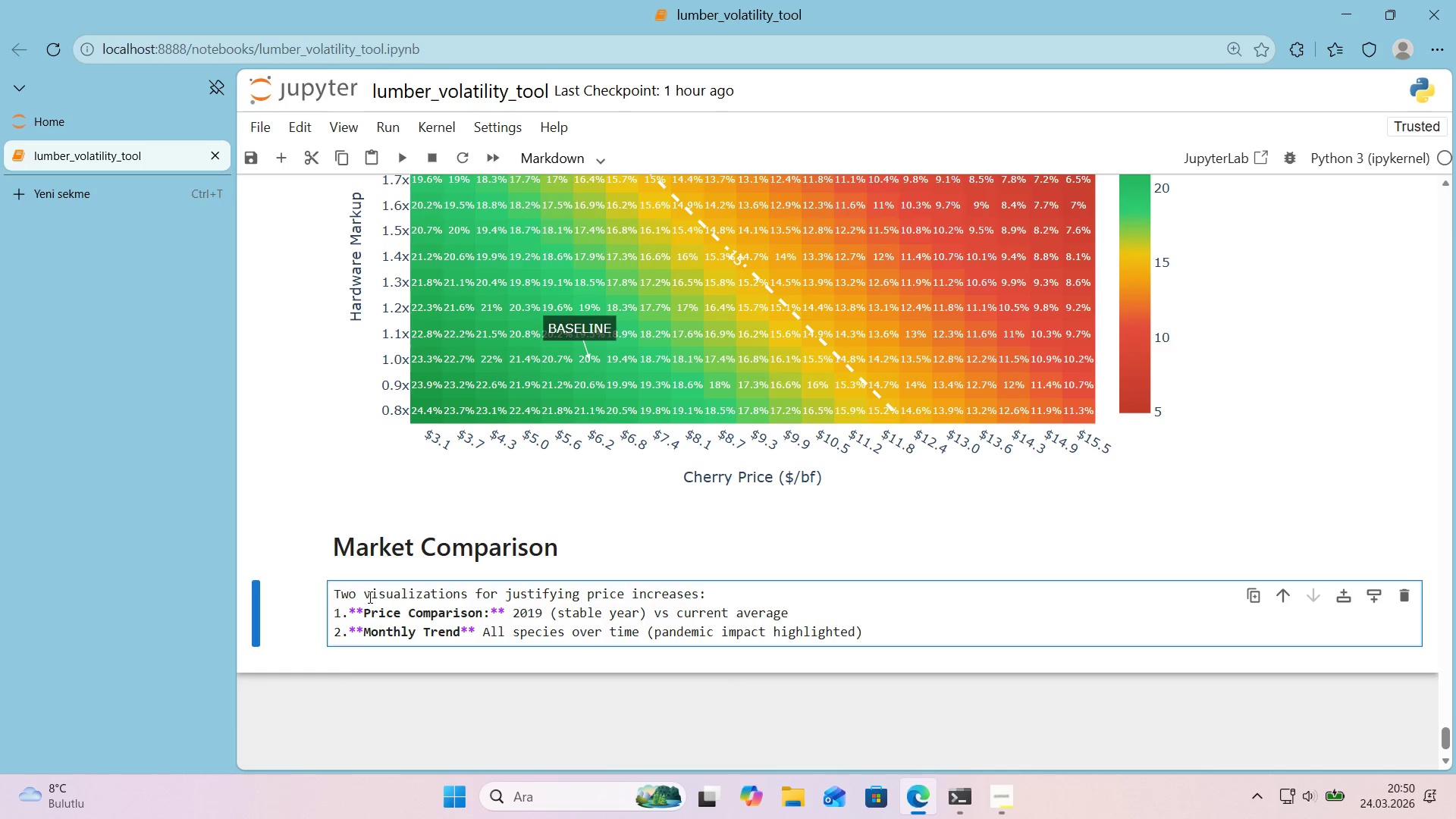 
key(ArrowRight)
 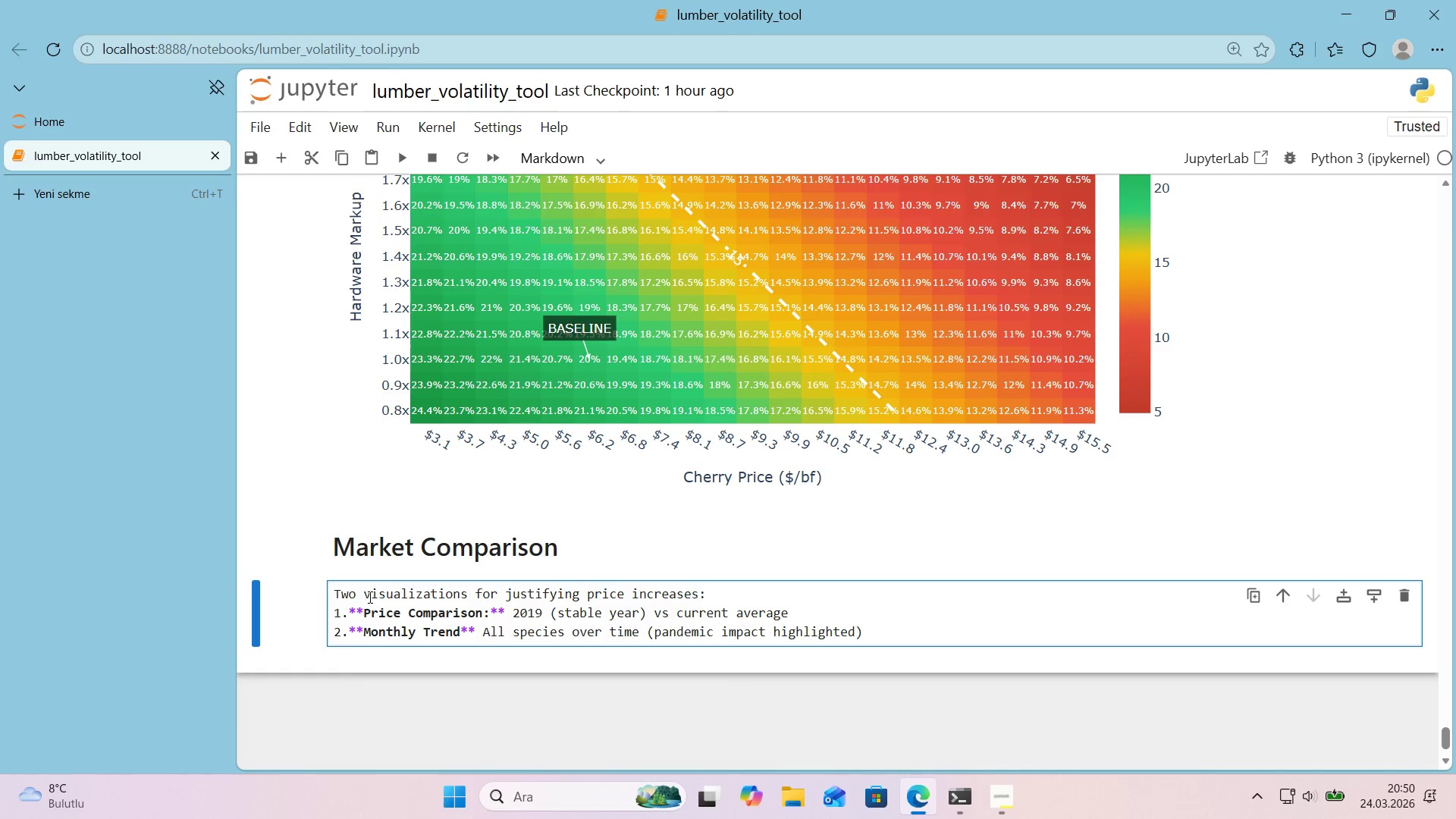 
wait(8.22)
 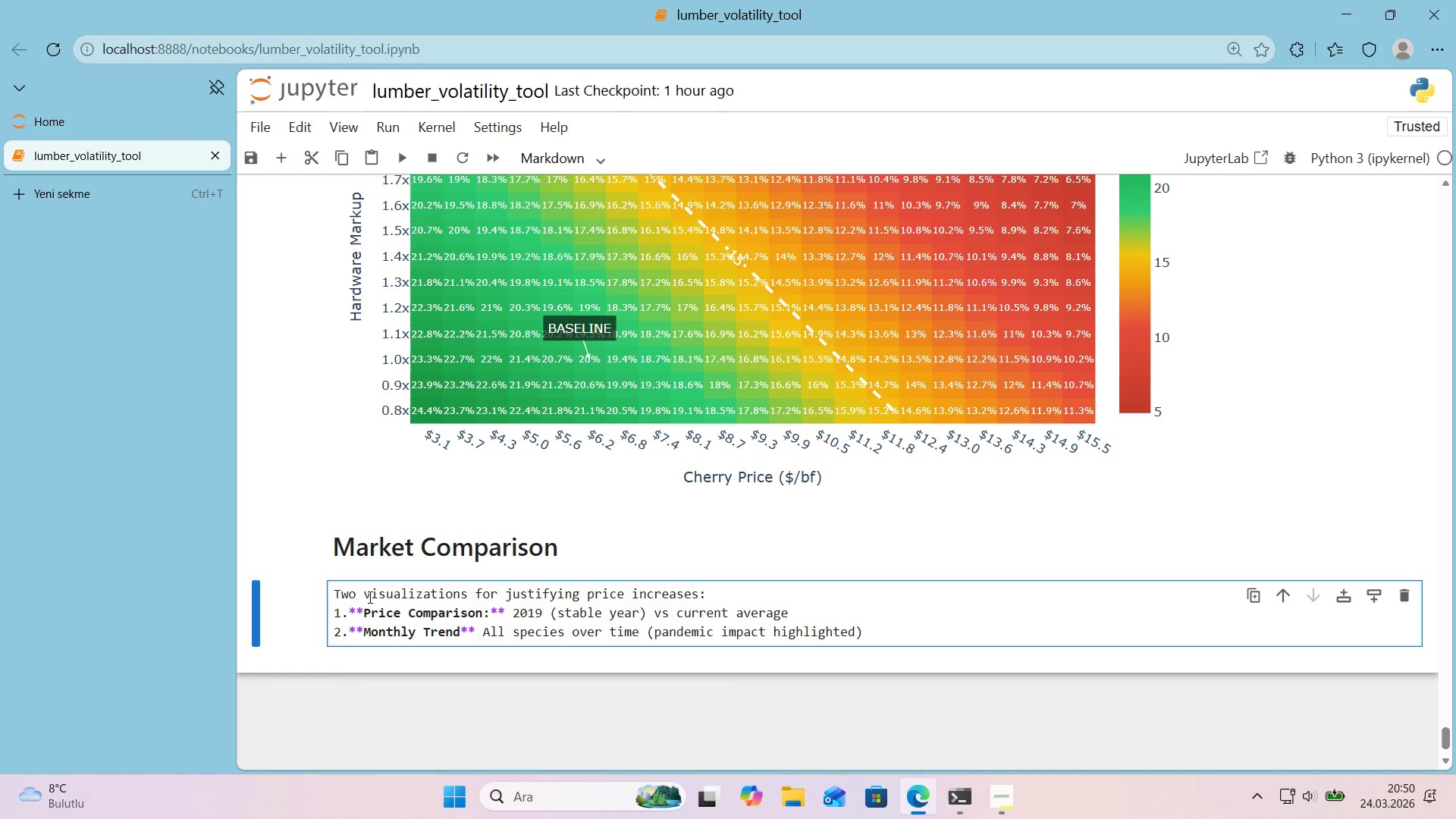 
key(Shift+Enter)
 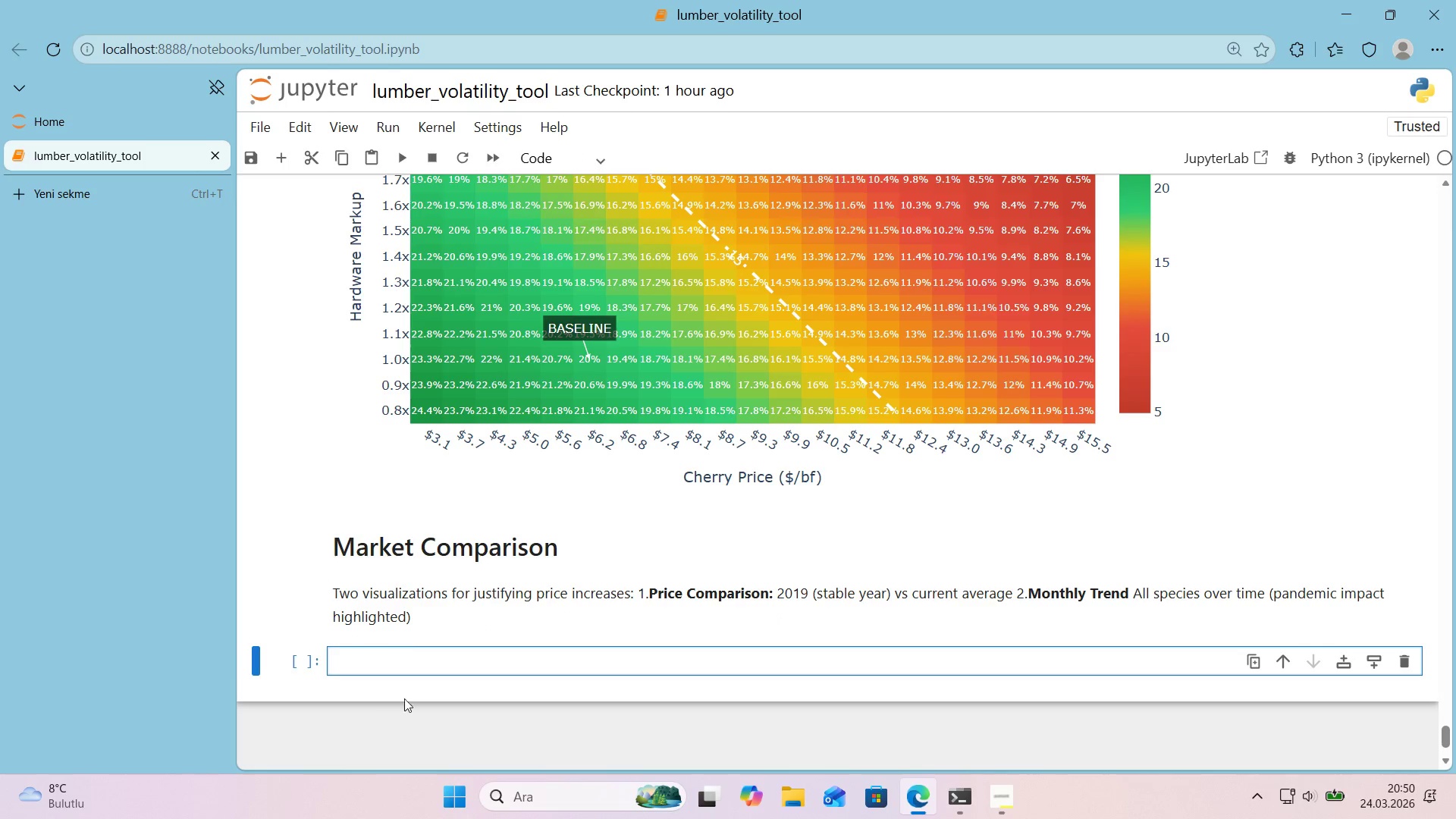 
double_click([474, 611])
 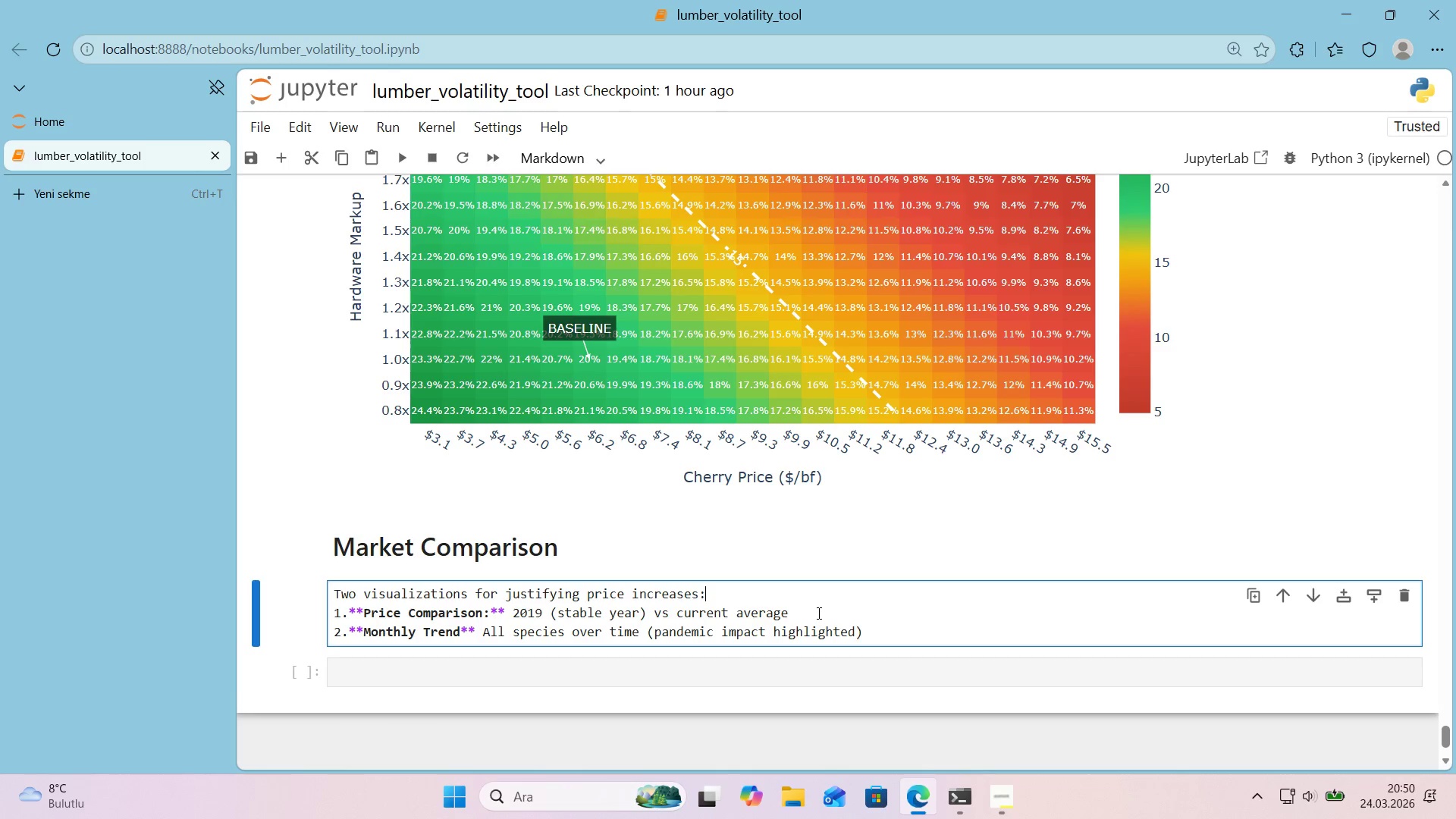 
key(Shift+Enter)
 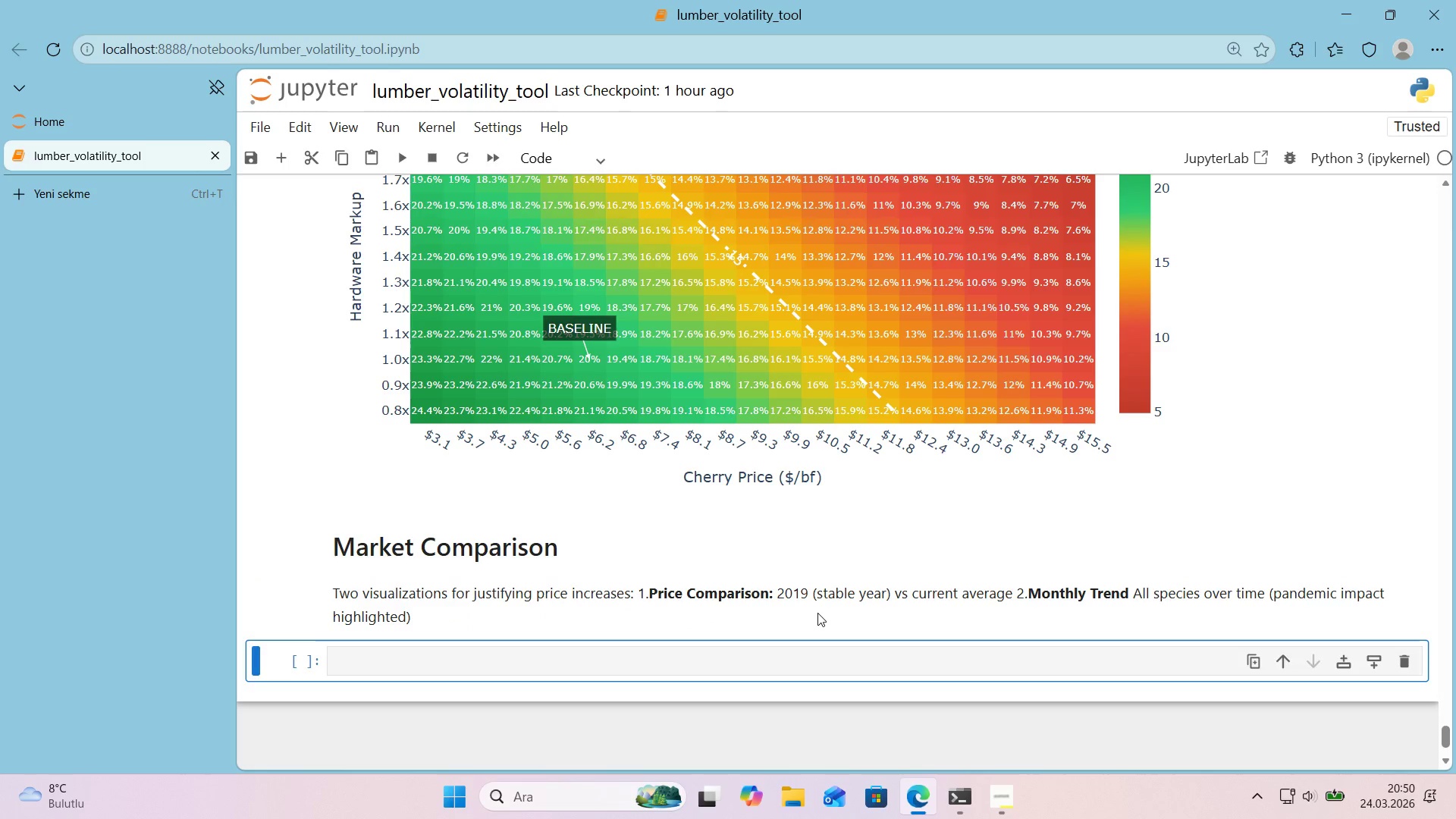 
double_click([817, 613])
 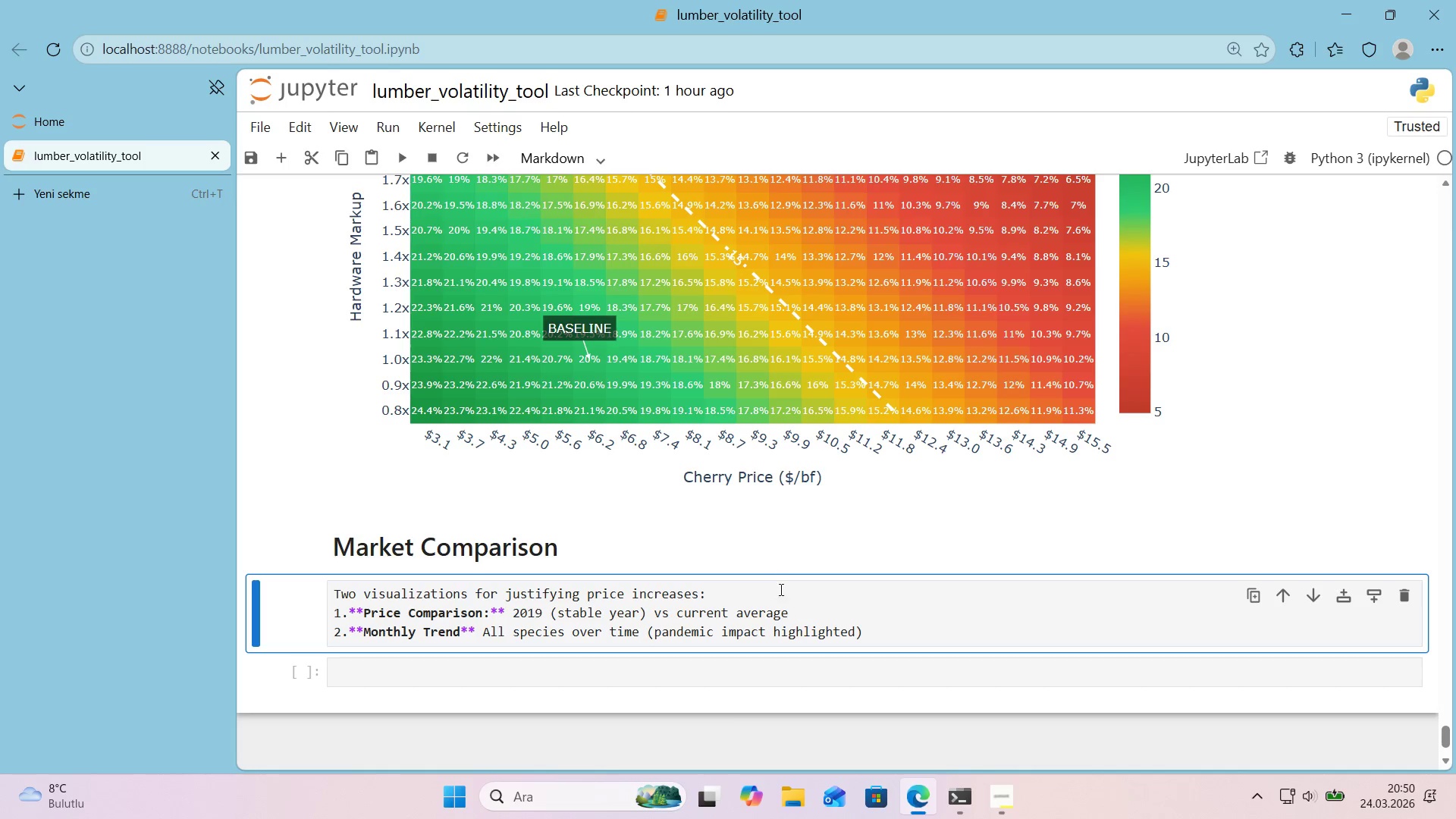 
left_click([772, 578])
 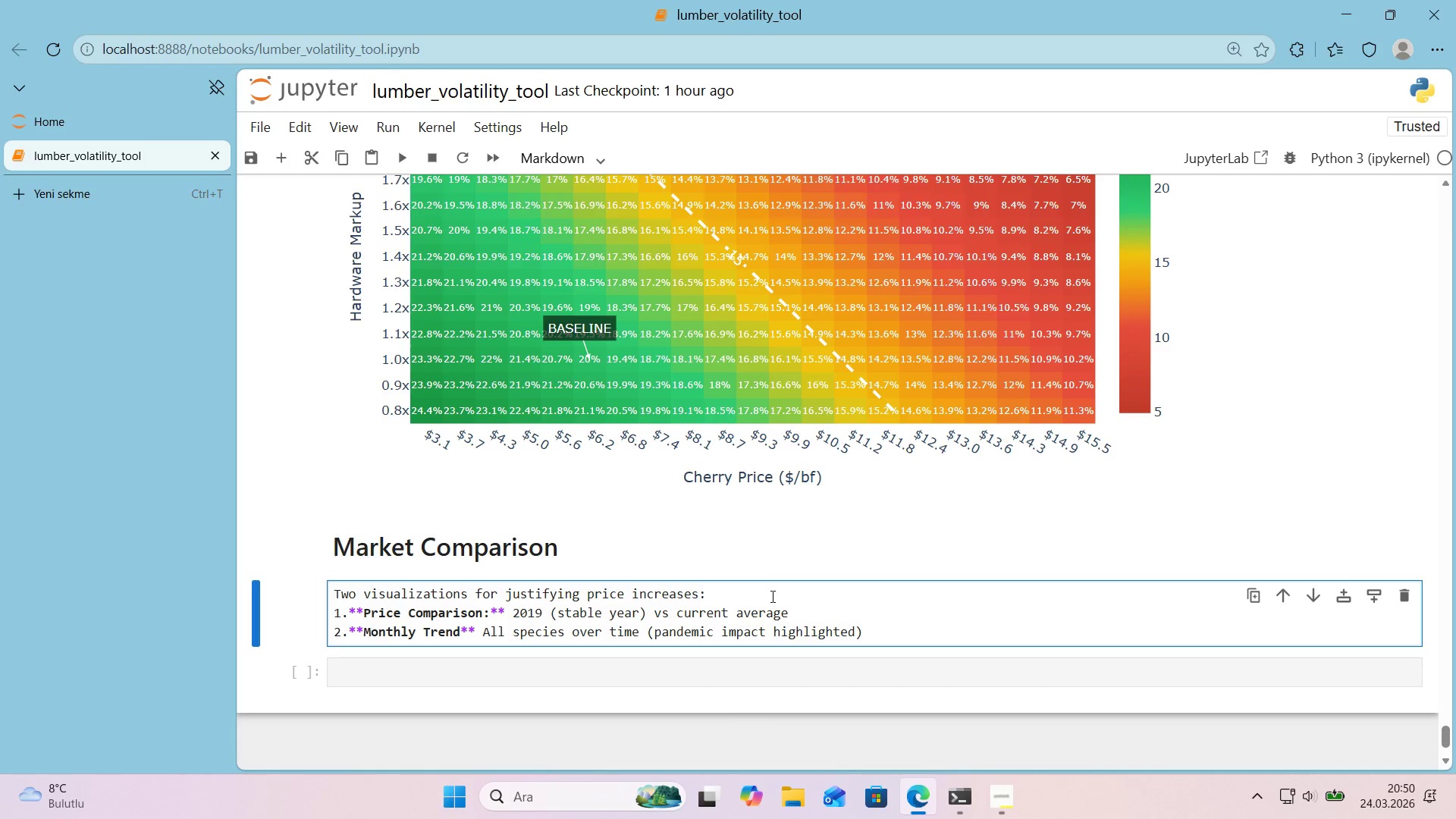 
key(Enter)
 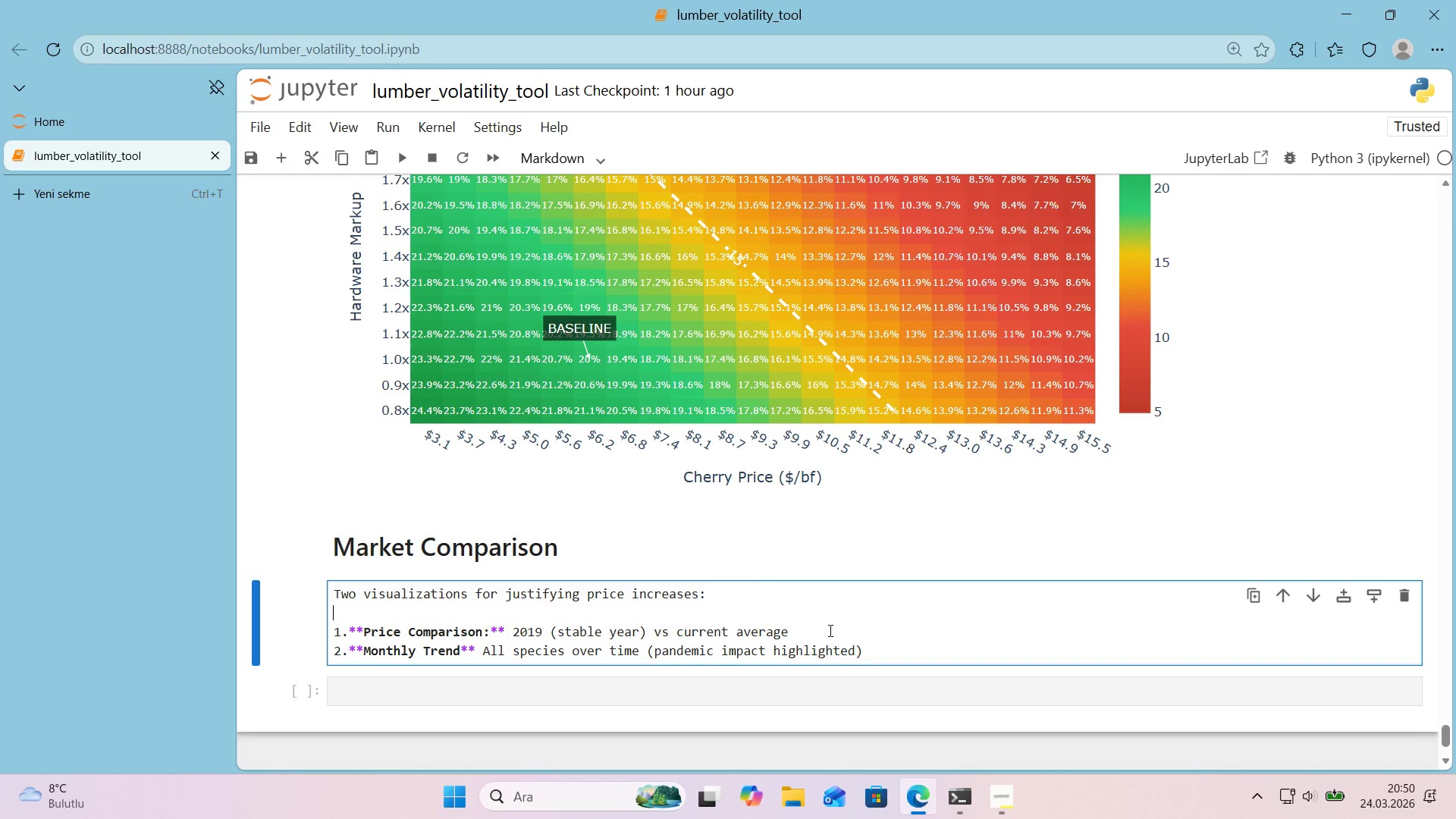 
left_click([833, 634])
 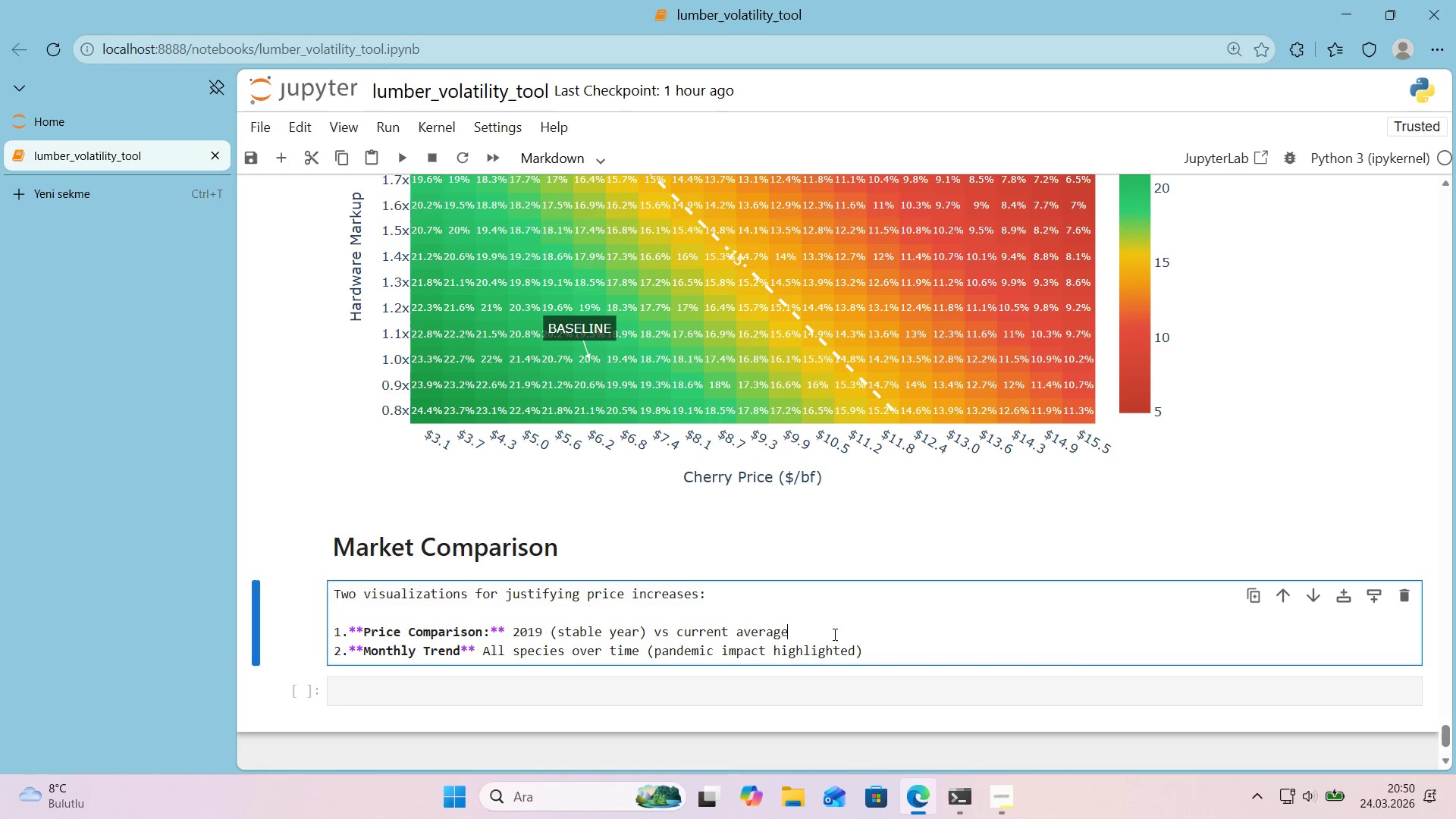 
key(Enter)
 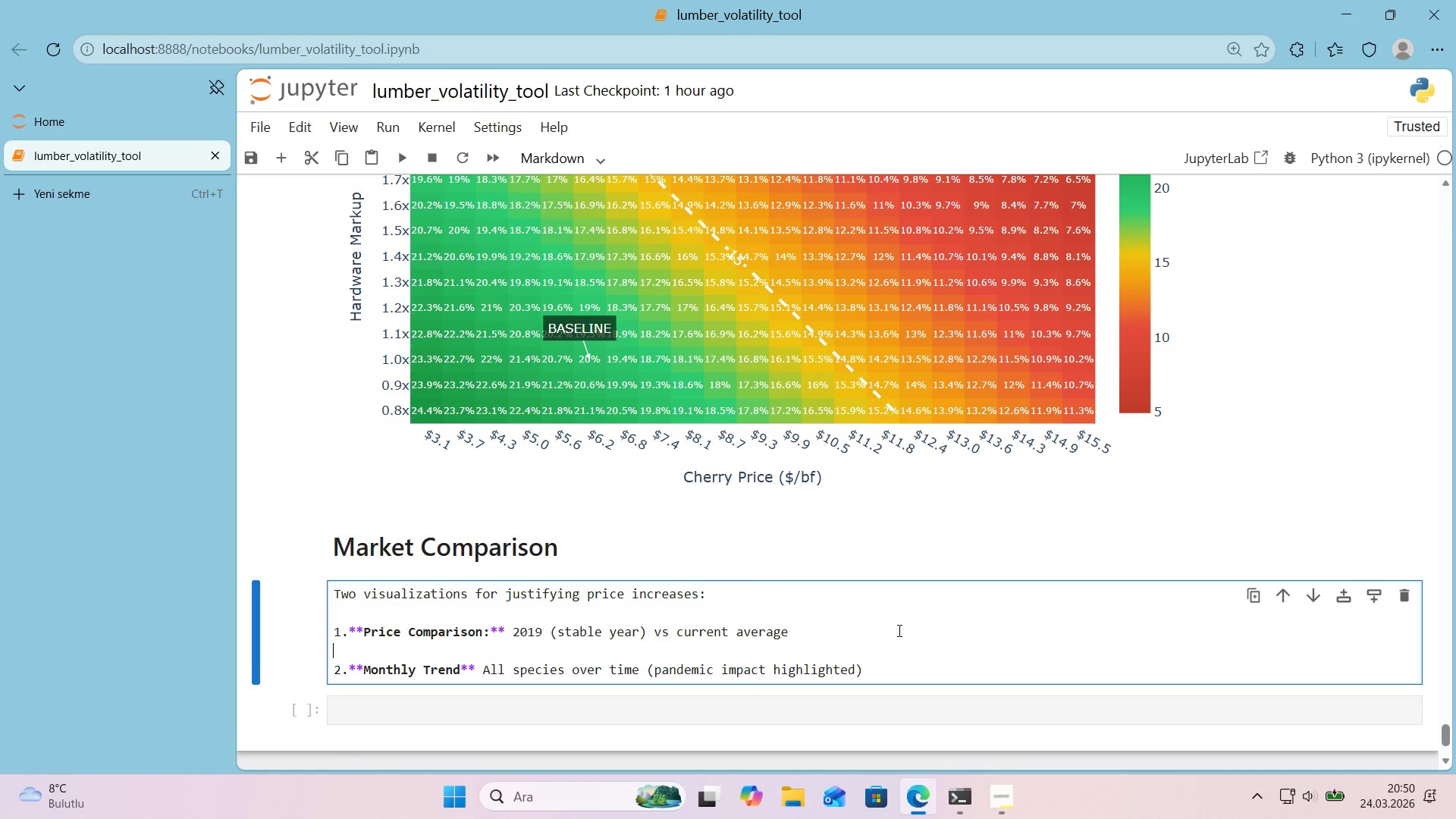 
key(Shift+Enter)
 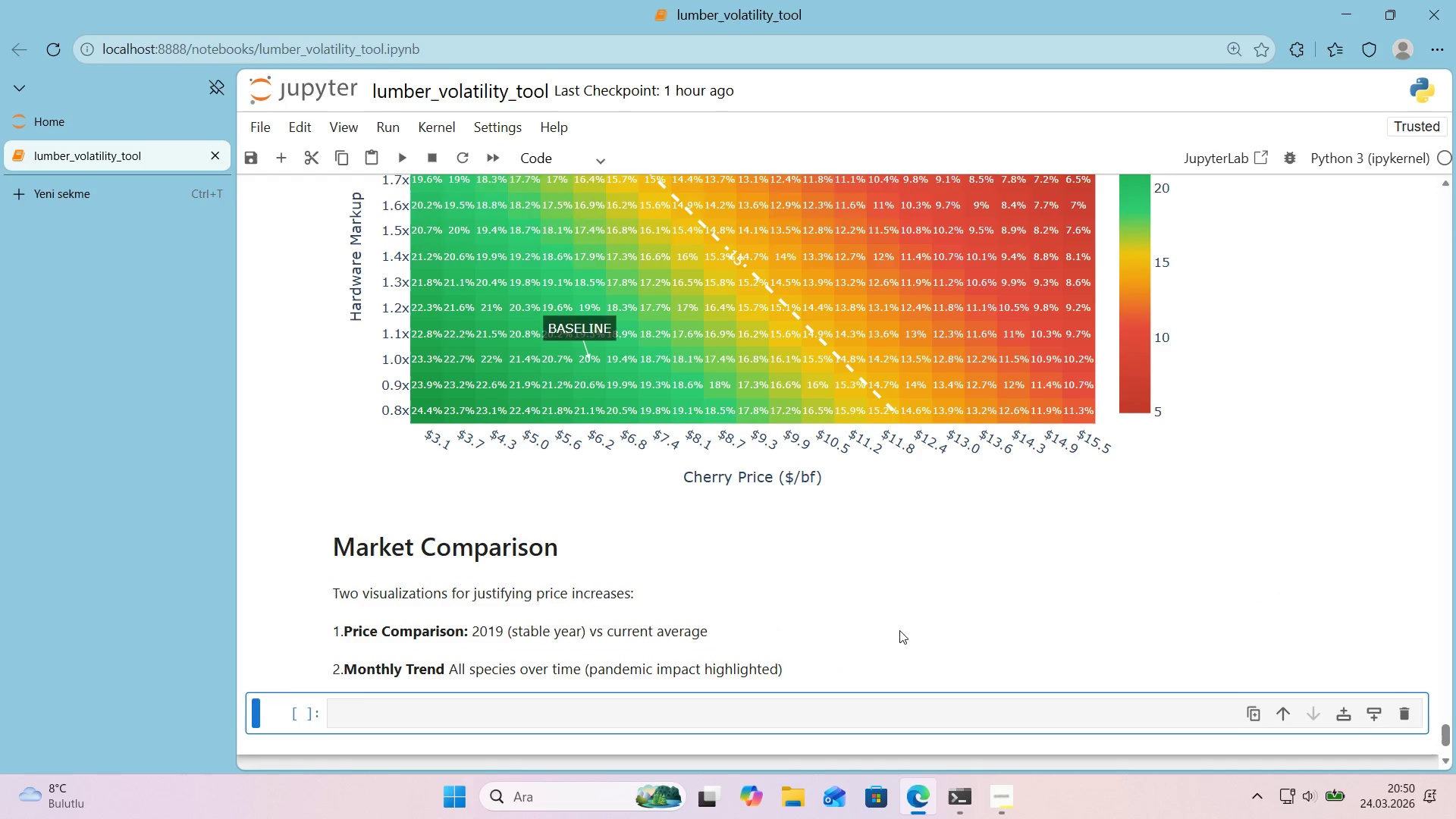 
scroll: coordinate [888, 632], scroll_direction: down, amount: 1.0
 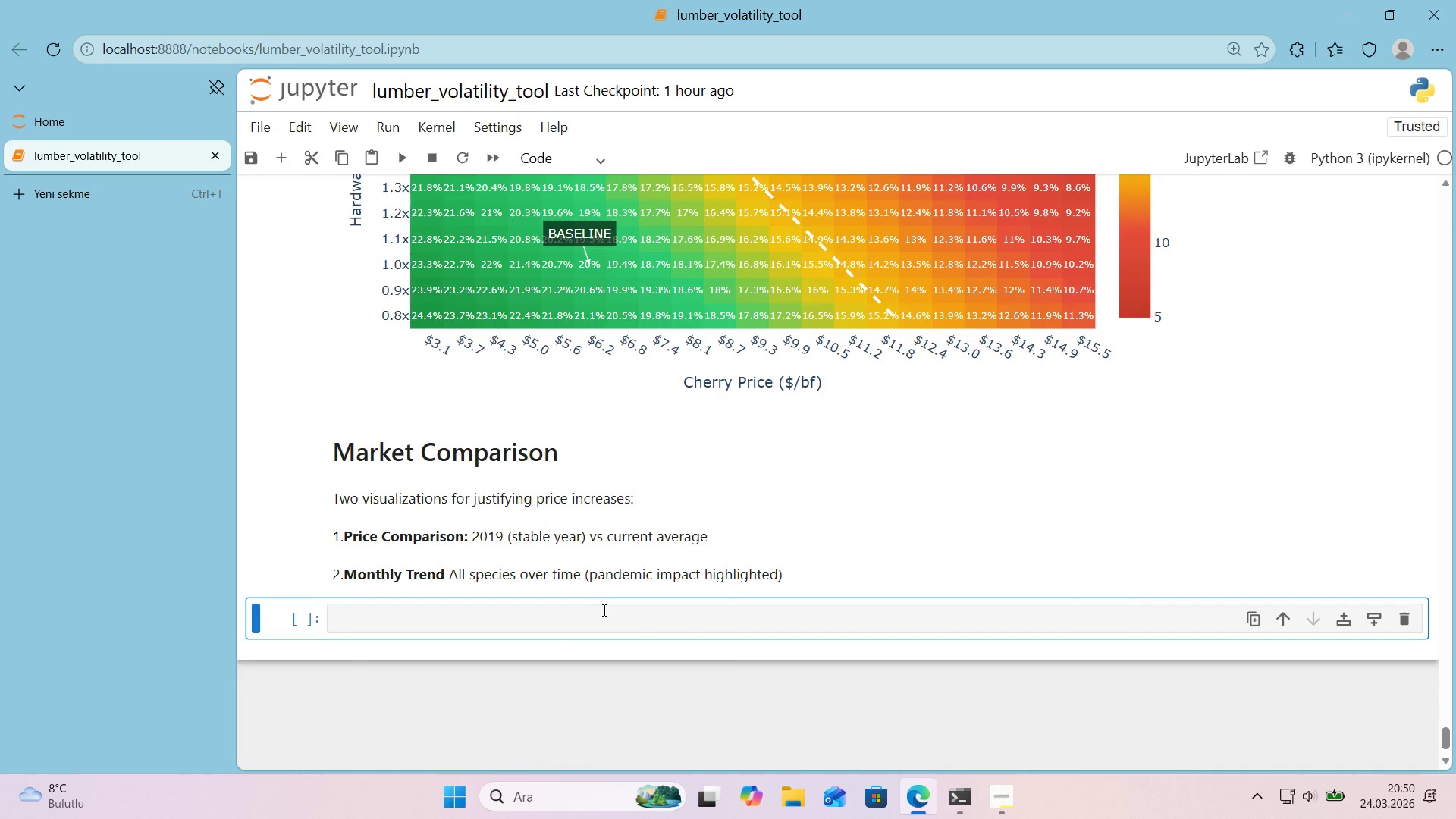 
double_click([447, 559])
 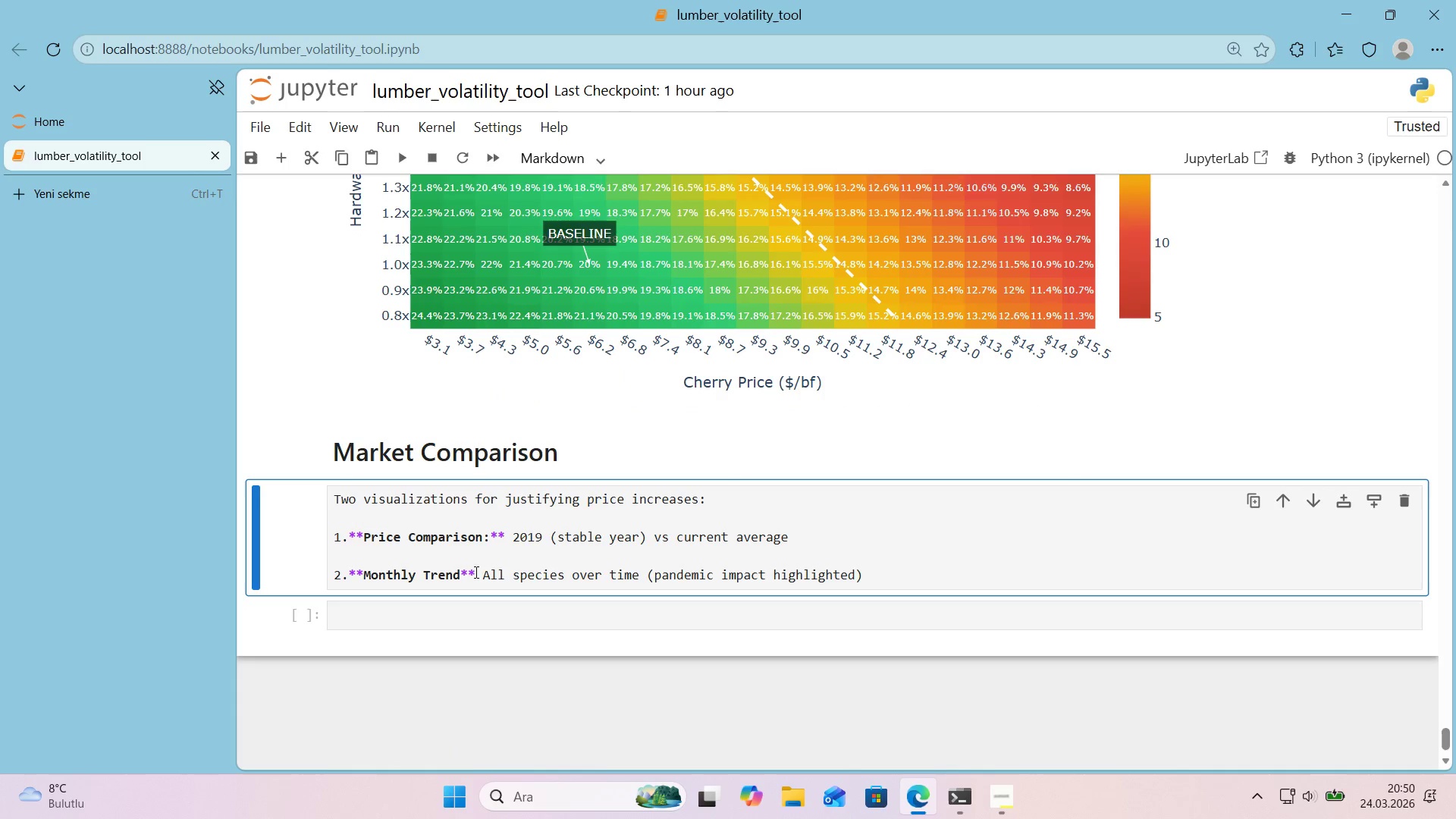 
left_click([465, 576])
 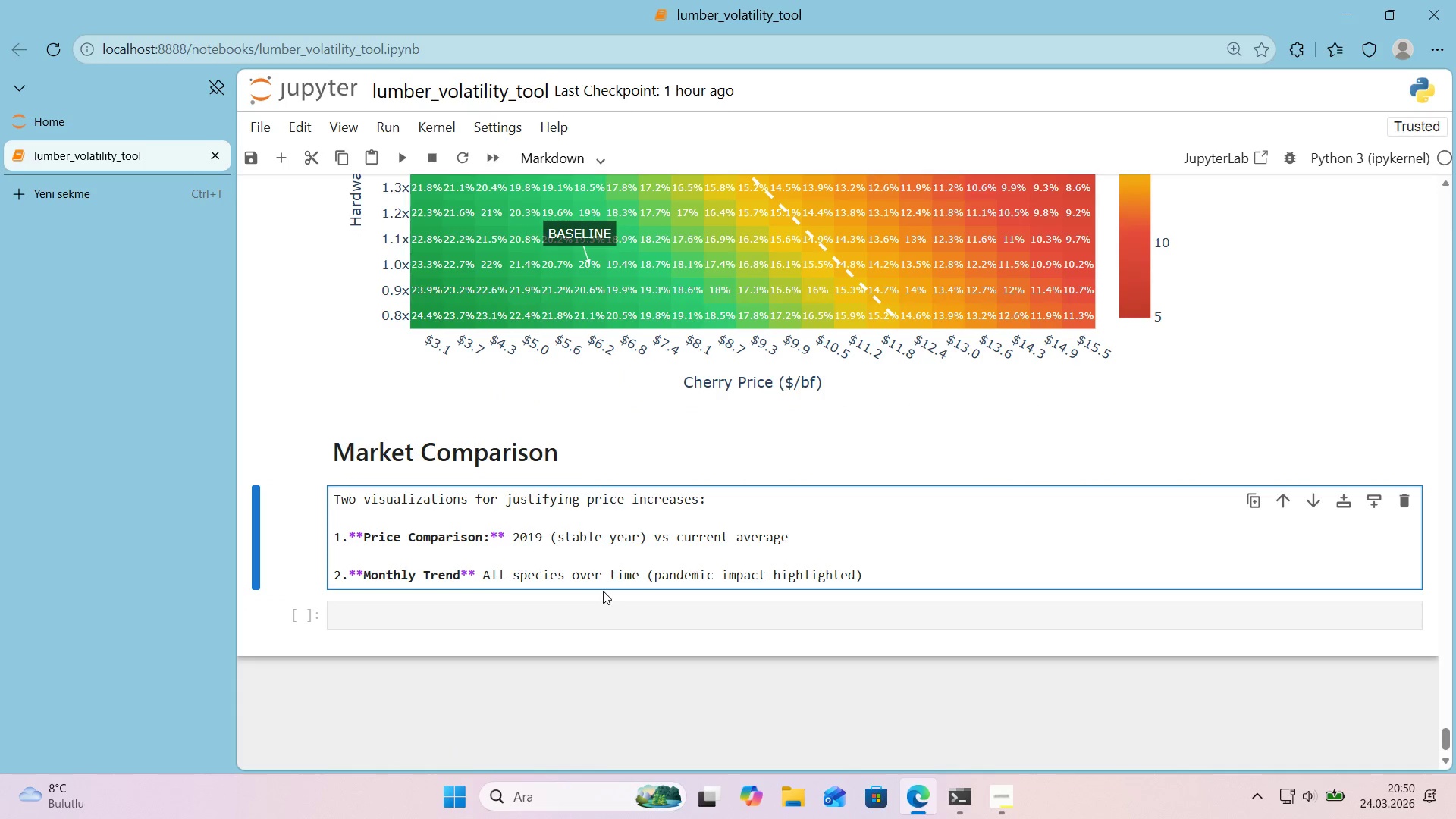 
key(ArrowLeft)
 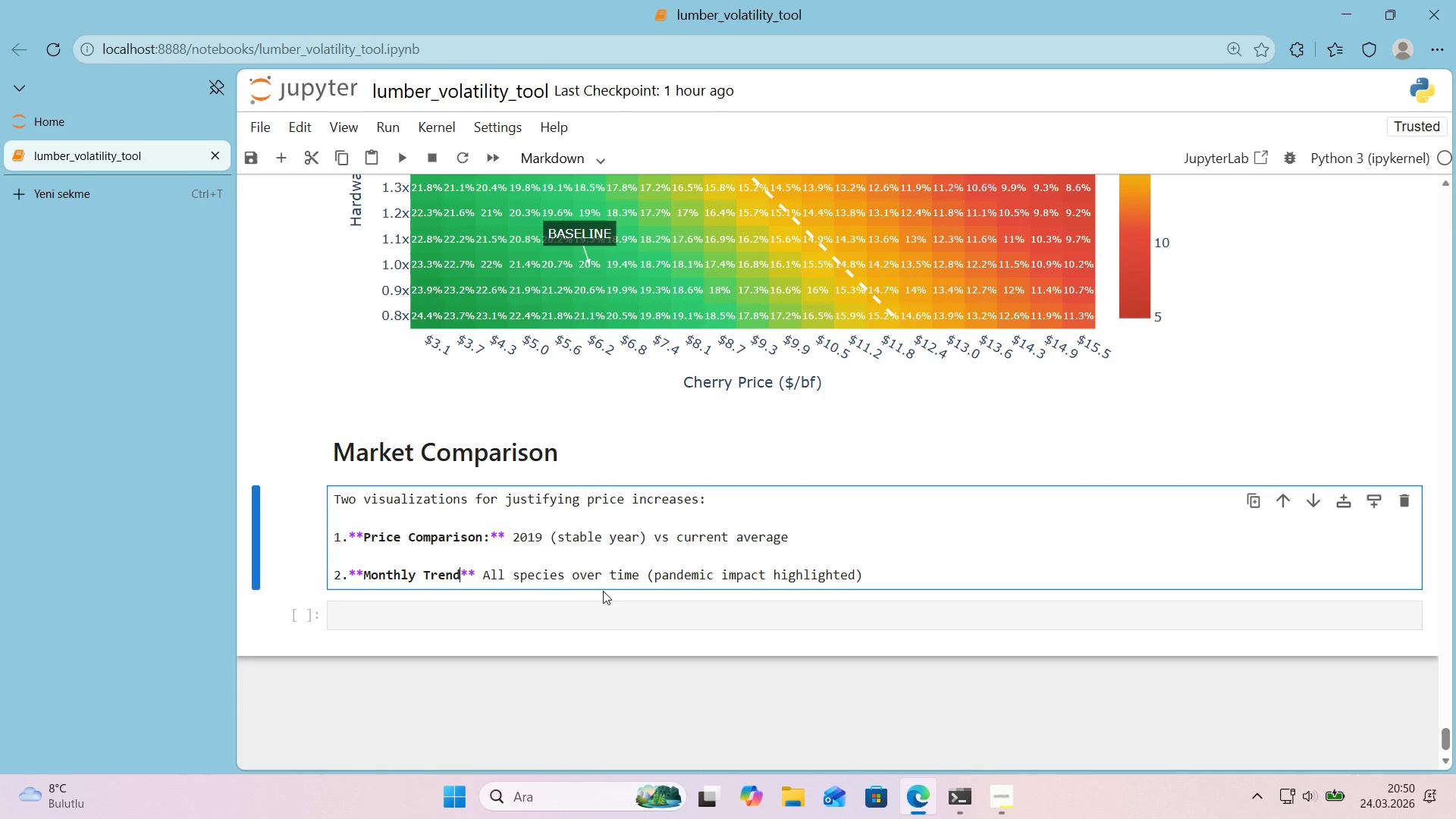 
key(Shift+ShiftRight)
 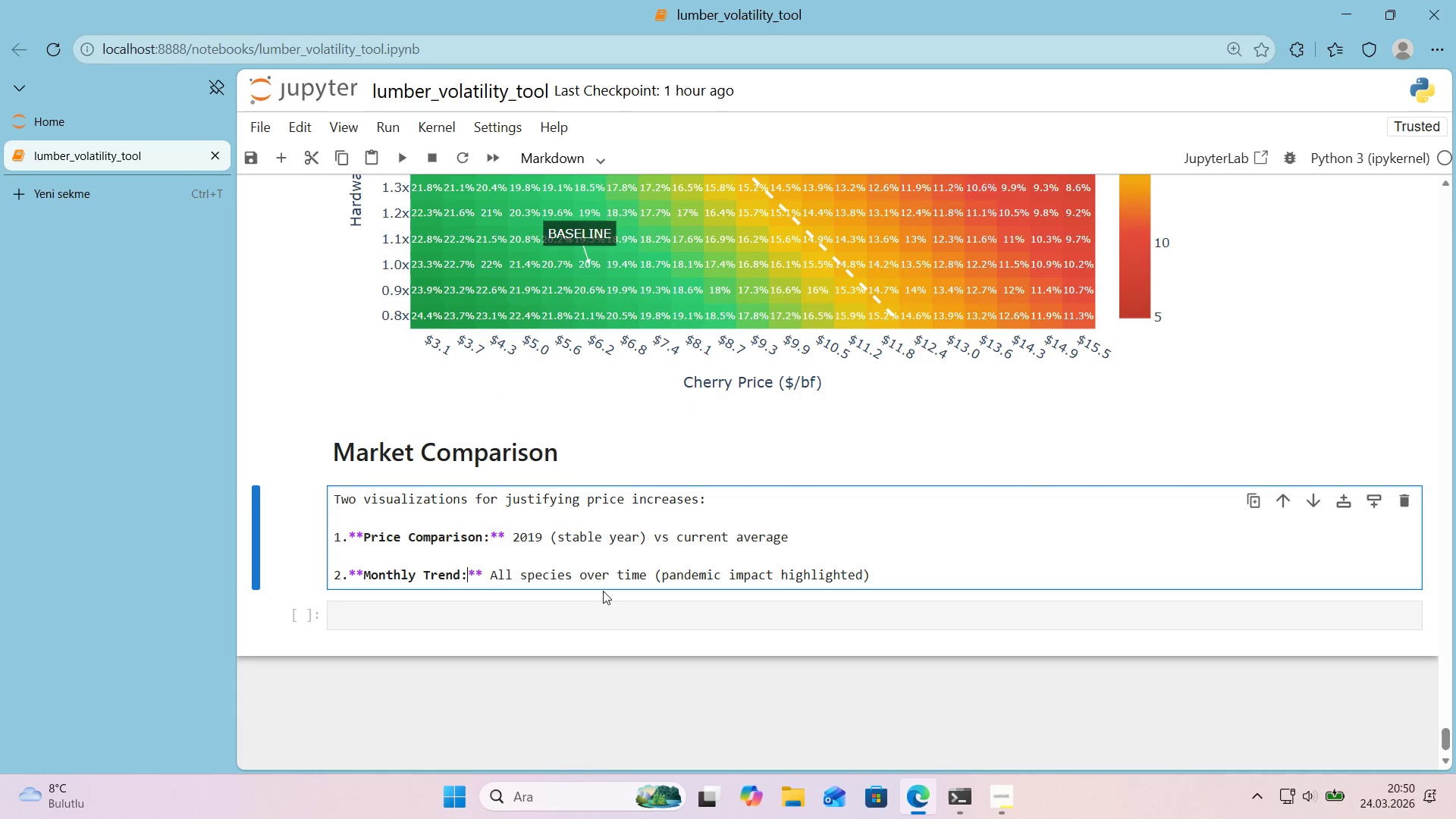 
key(Shift+Period)
 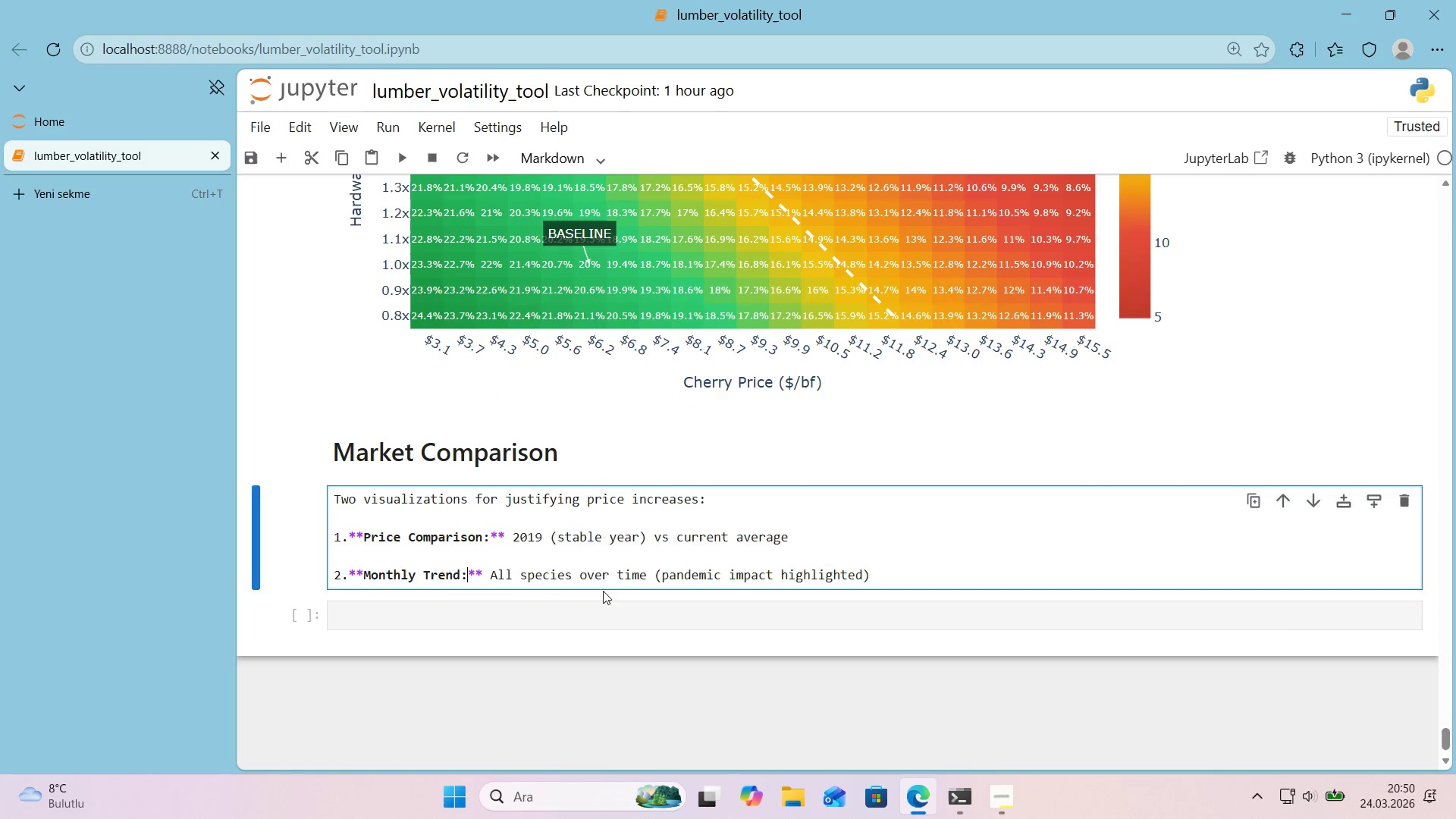 
key(Shift+Enter)
 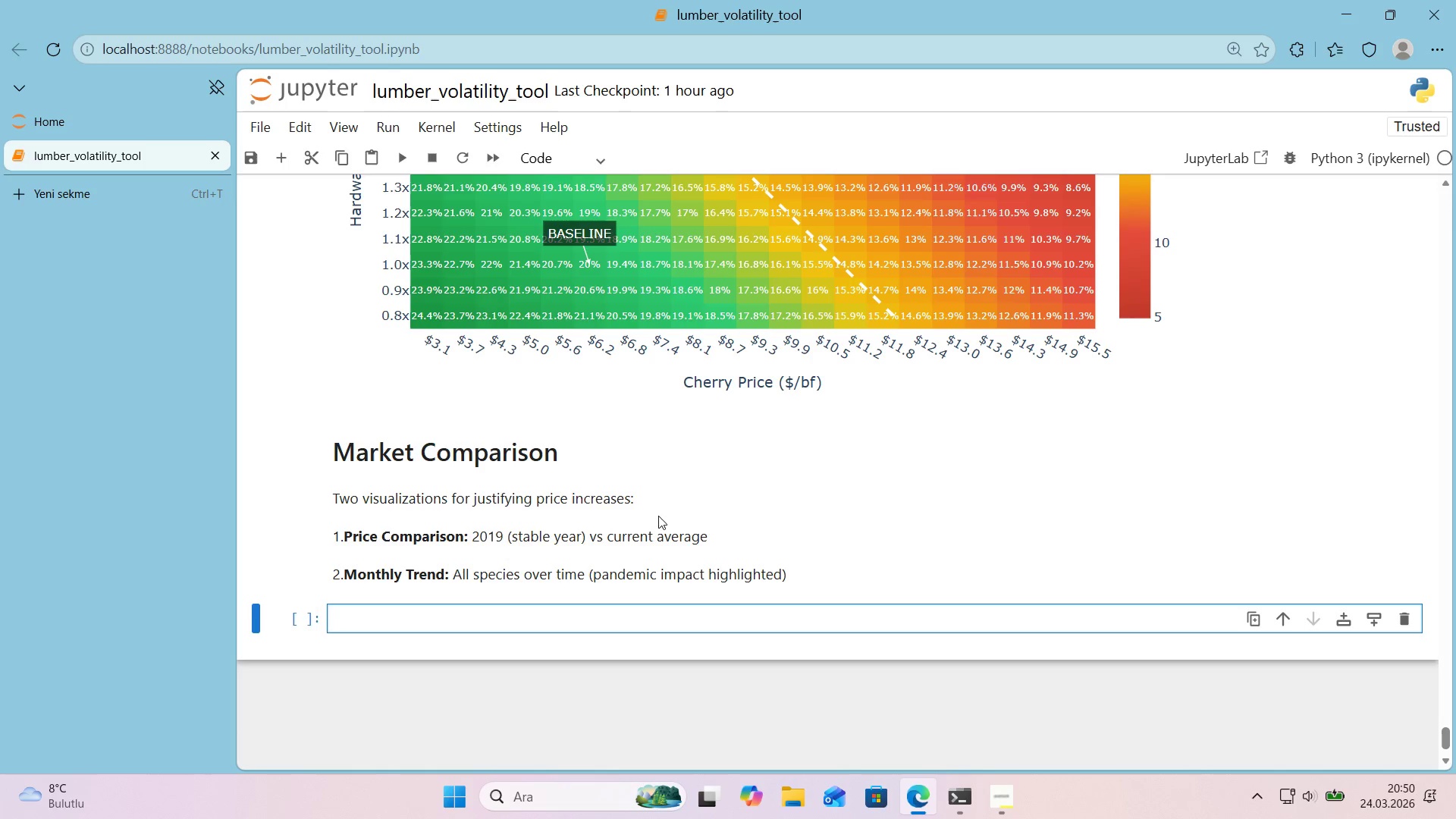 
wait(5.11)
 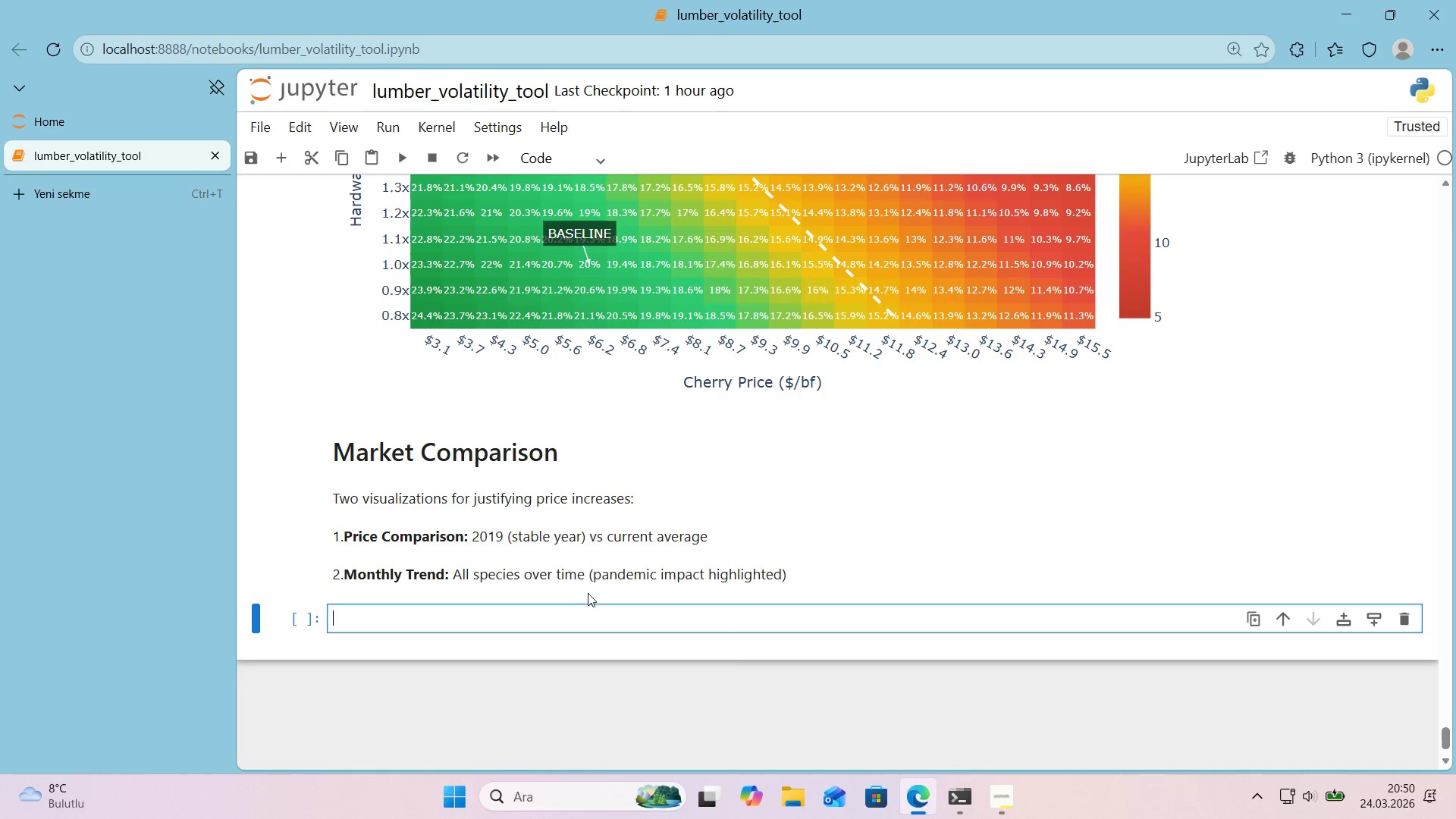 
scroll: coordinate [1018, 507], scroll_direction: up, amount: 2.0
 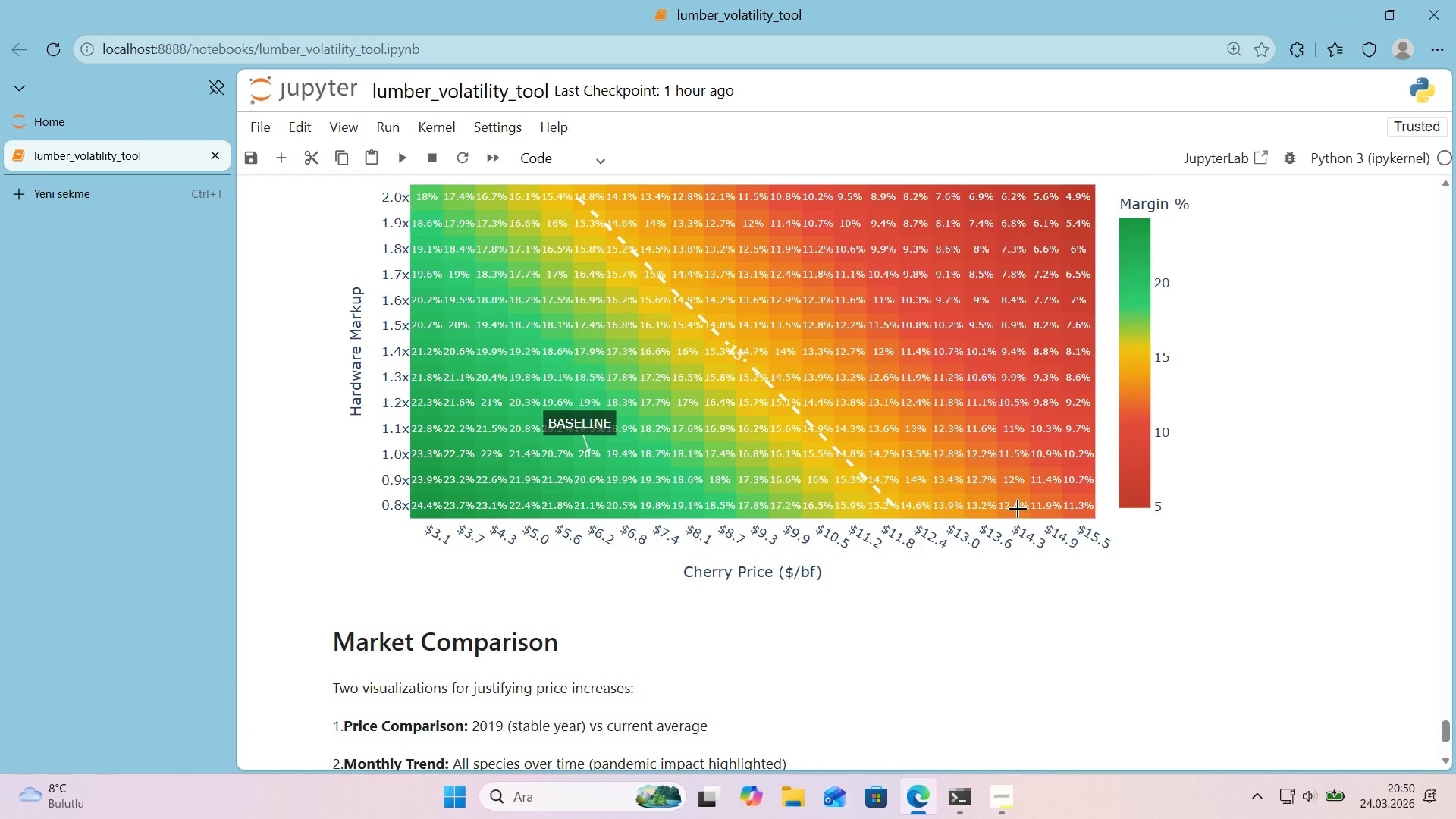 
scroll: coordinate [1015, 510], scroll_direction: down, amount: 2.0
 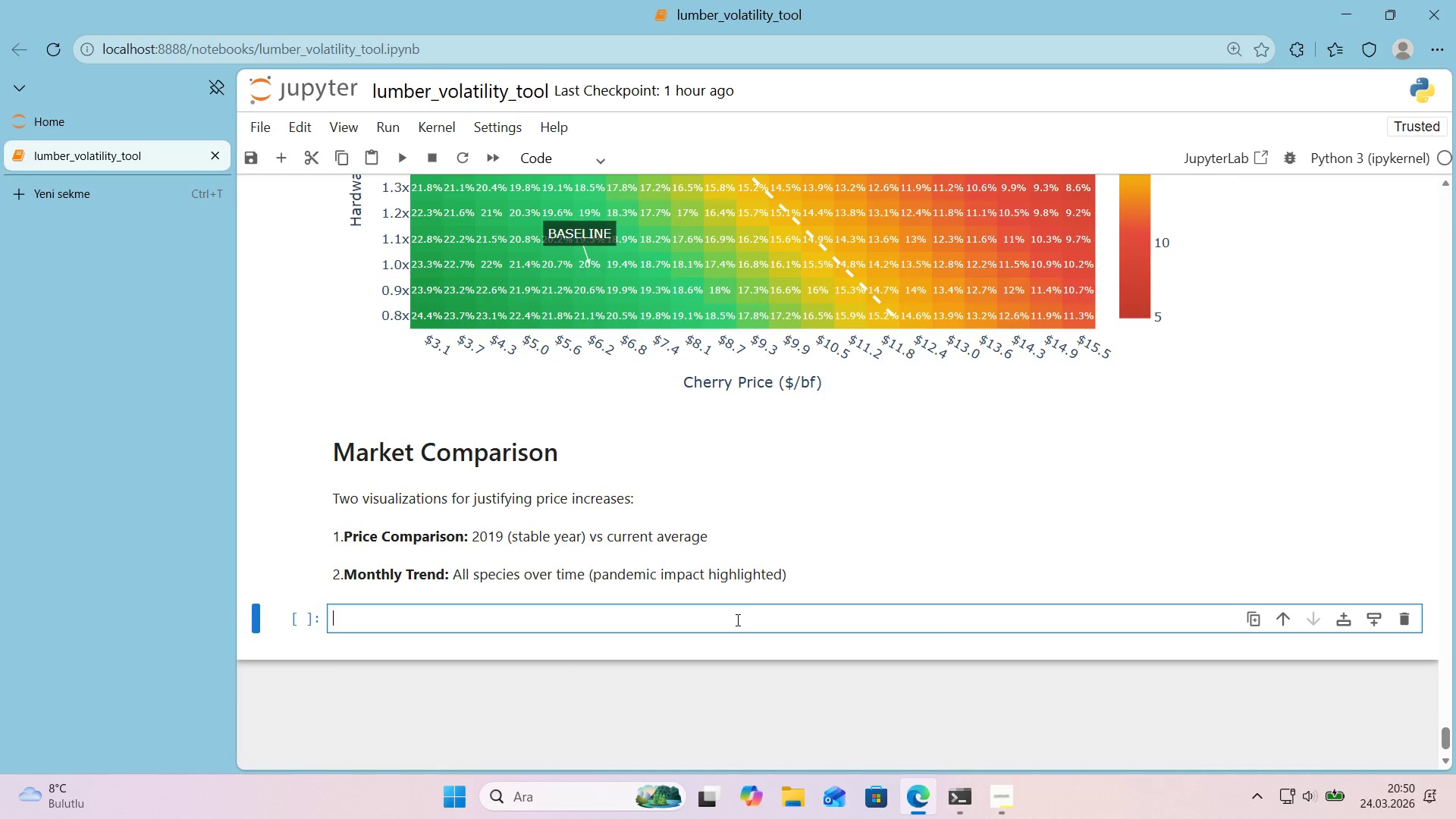 
left_click([737, 631])
 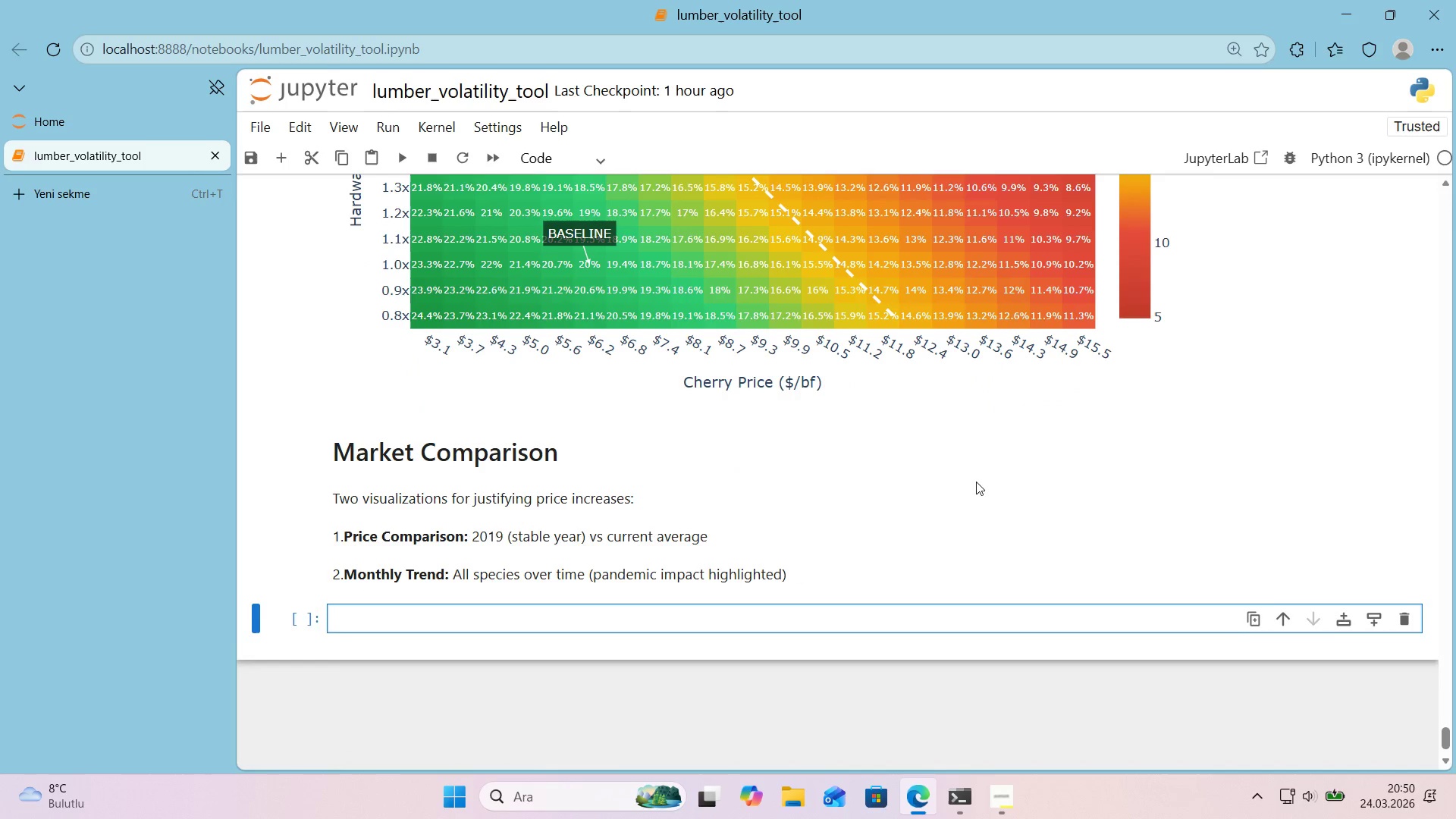 
scroll: coordinate [996, 478], scroll_direction: down, amount: 1.0
 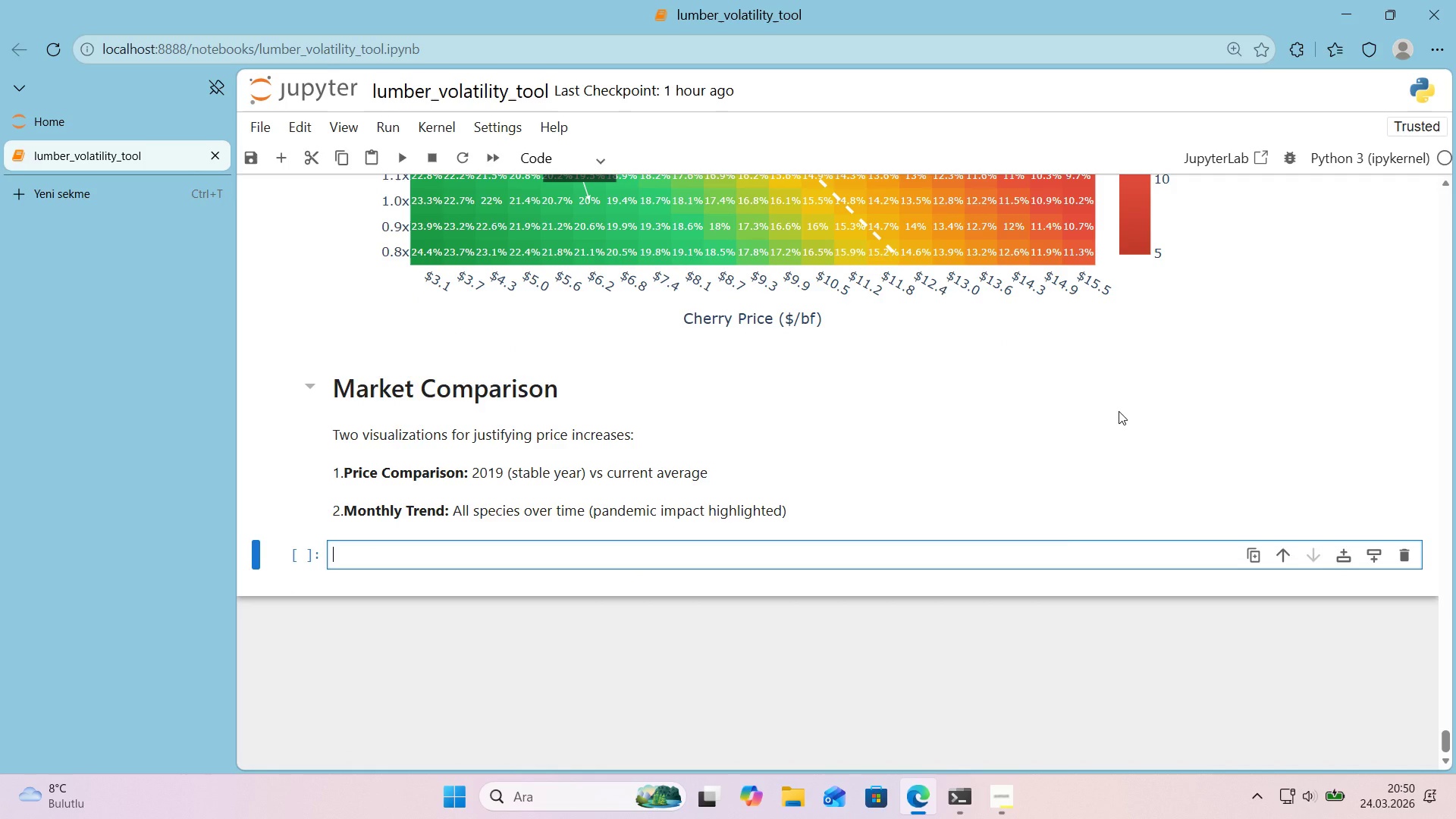 
type(def create_market_compars'on*(>)
 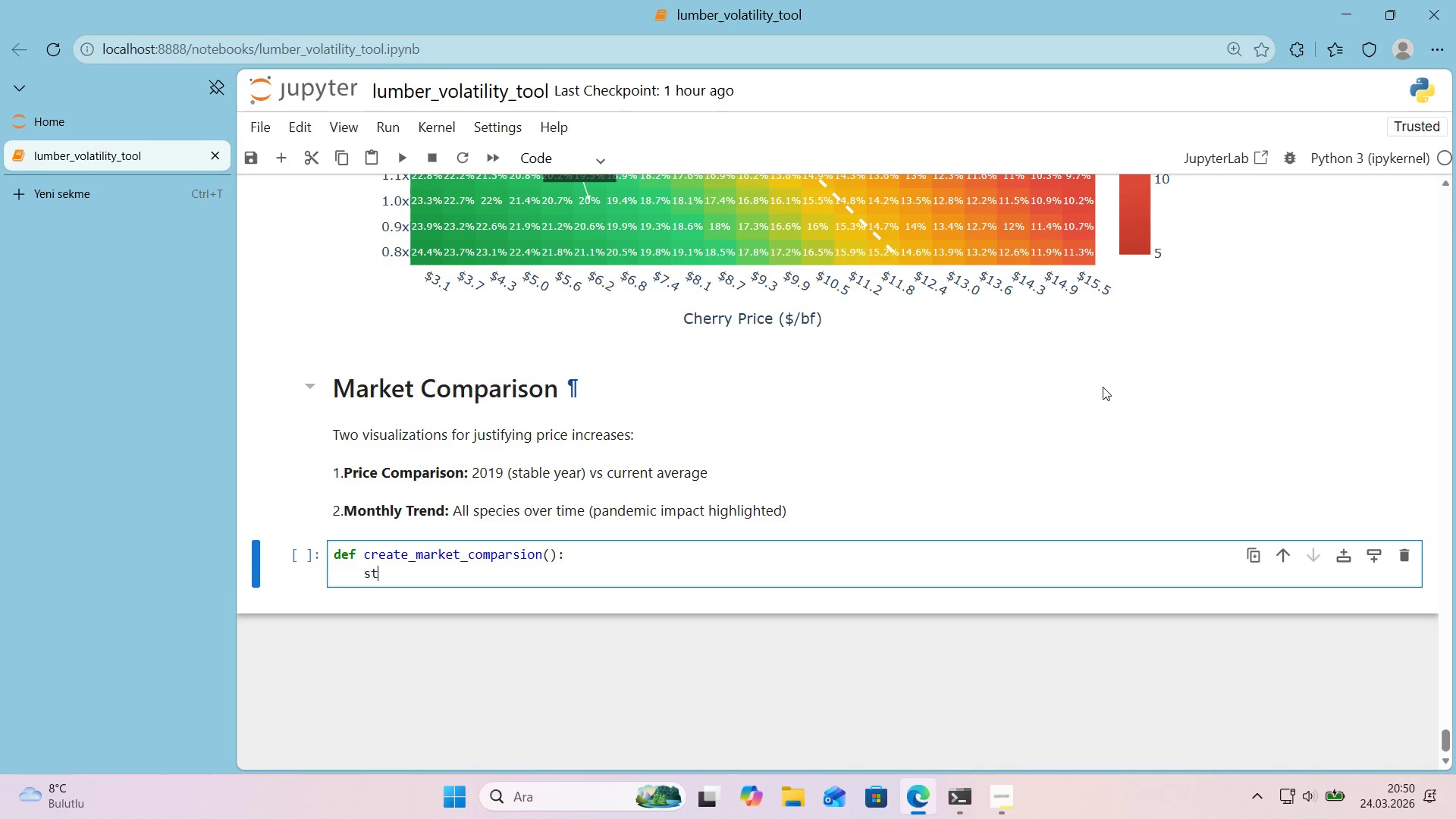 
 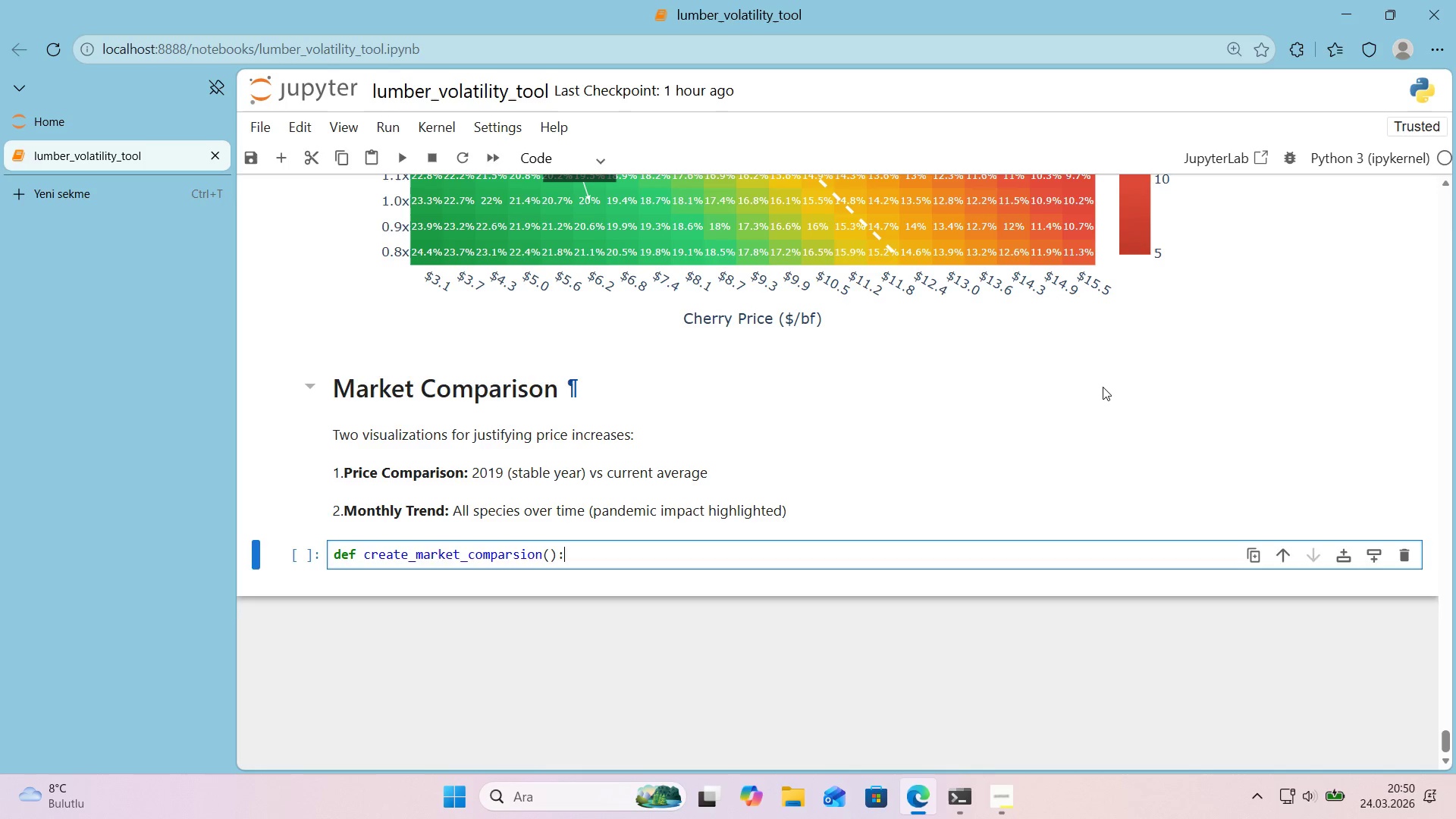 
key(Enter)
 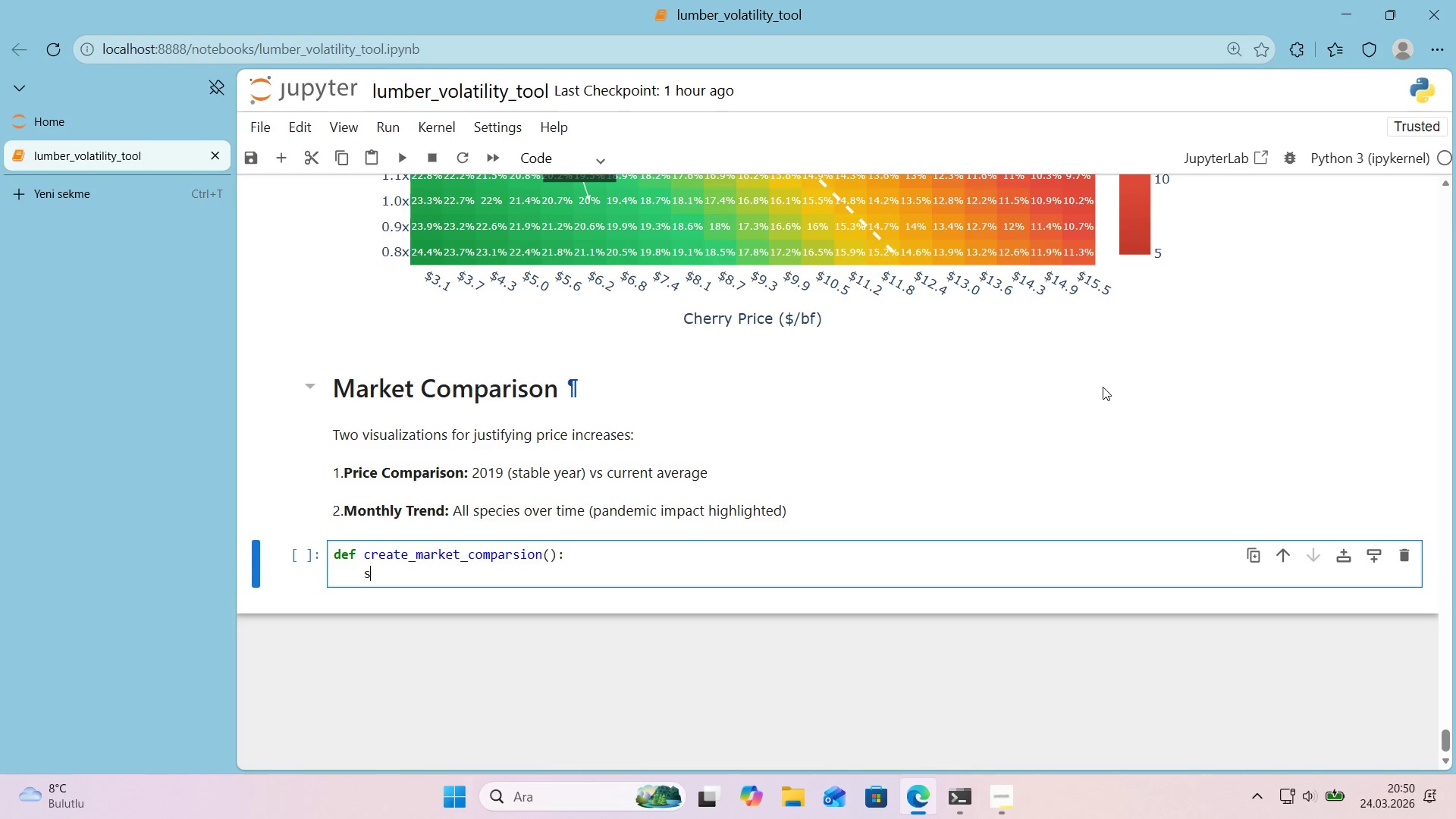 
type(stable ) pr'ce_data)
 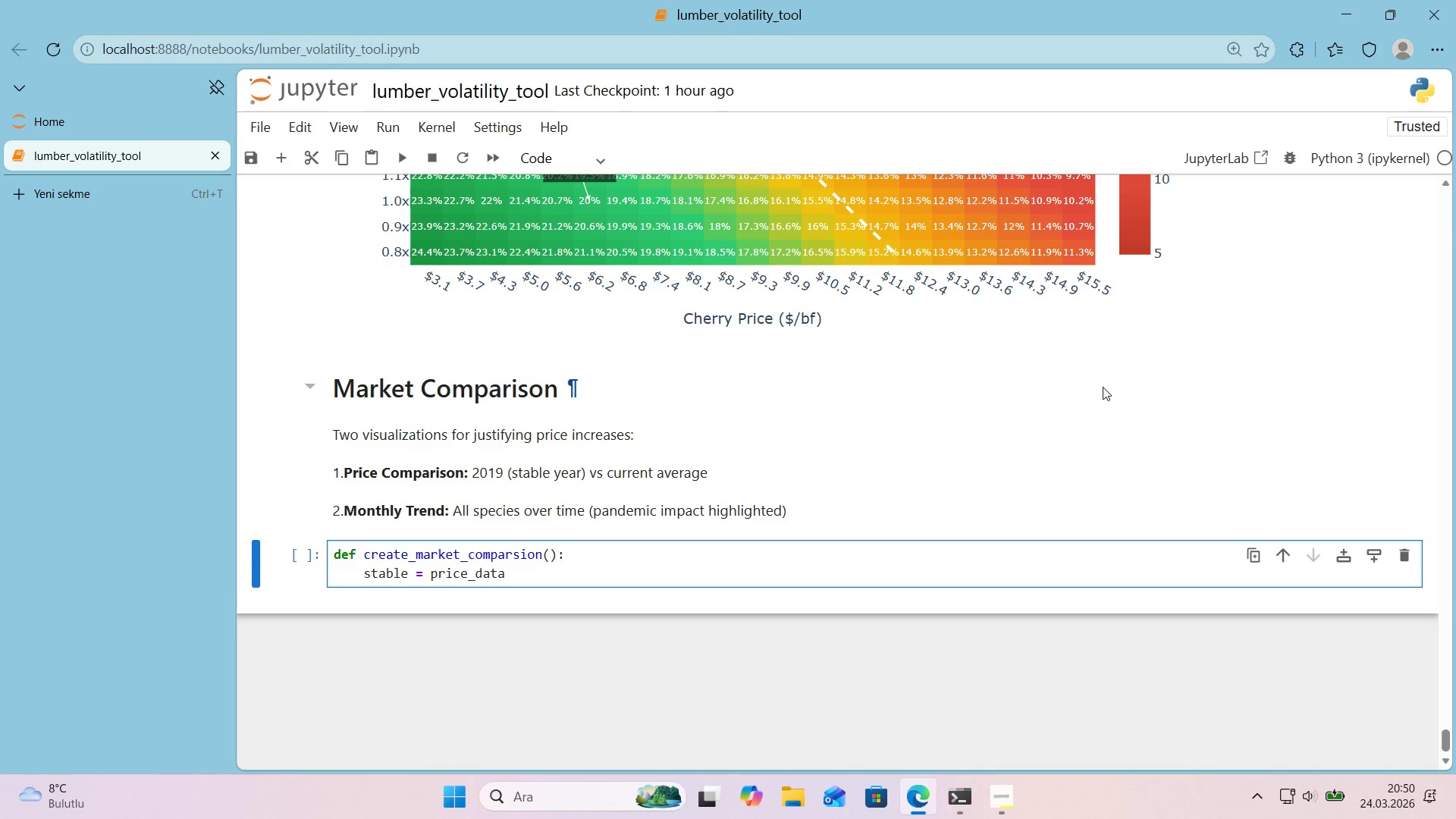 
key(Alt+Control+8)
 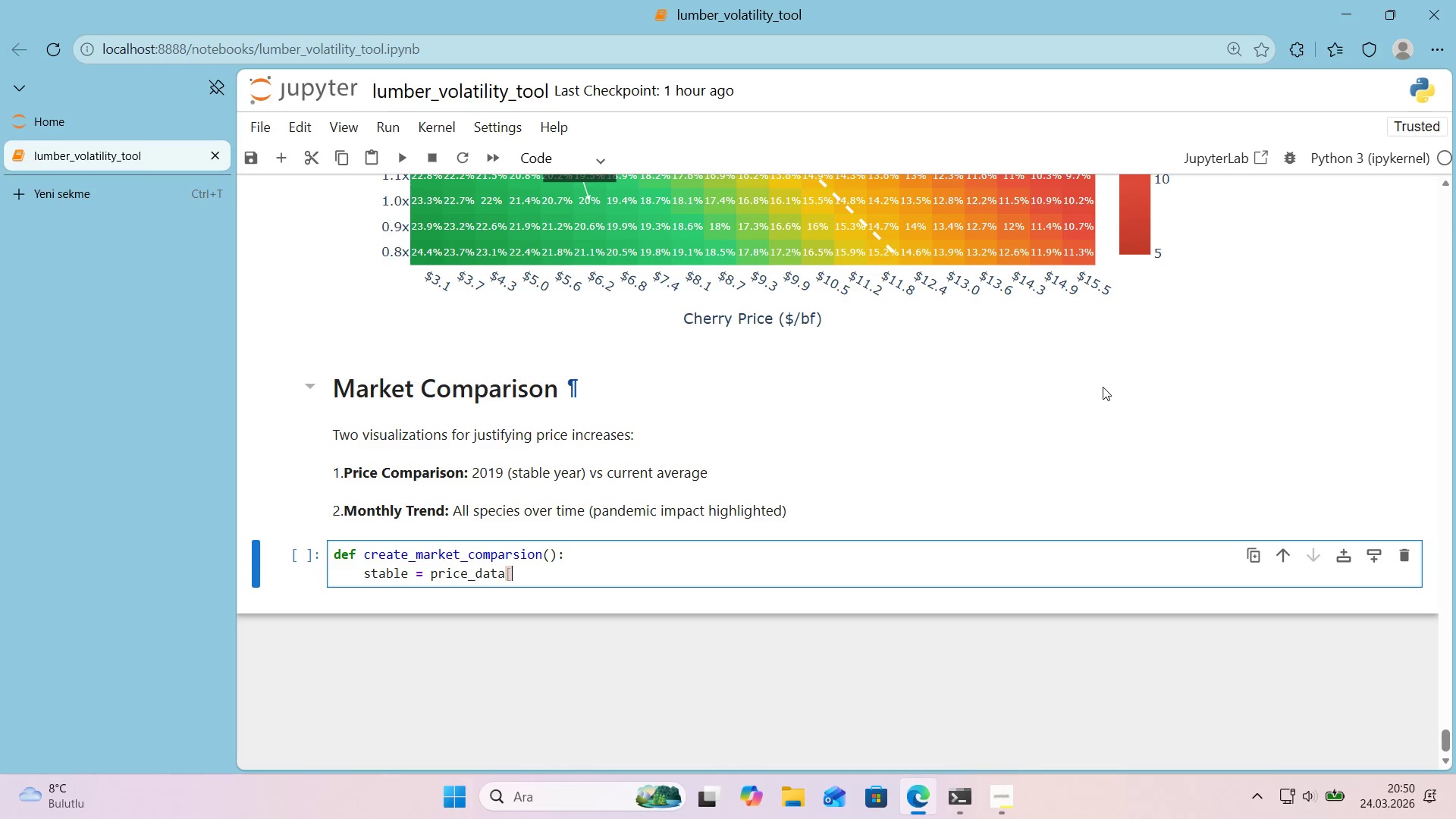 
key(Alt+Control+9)
 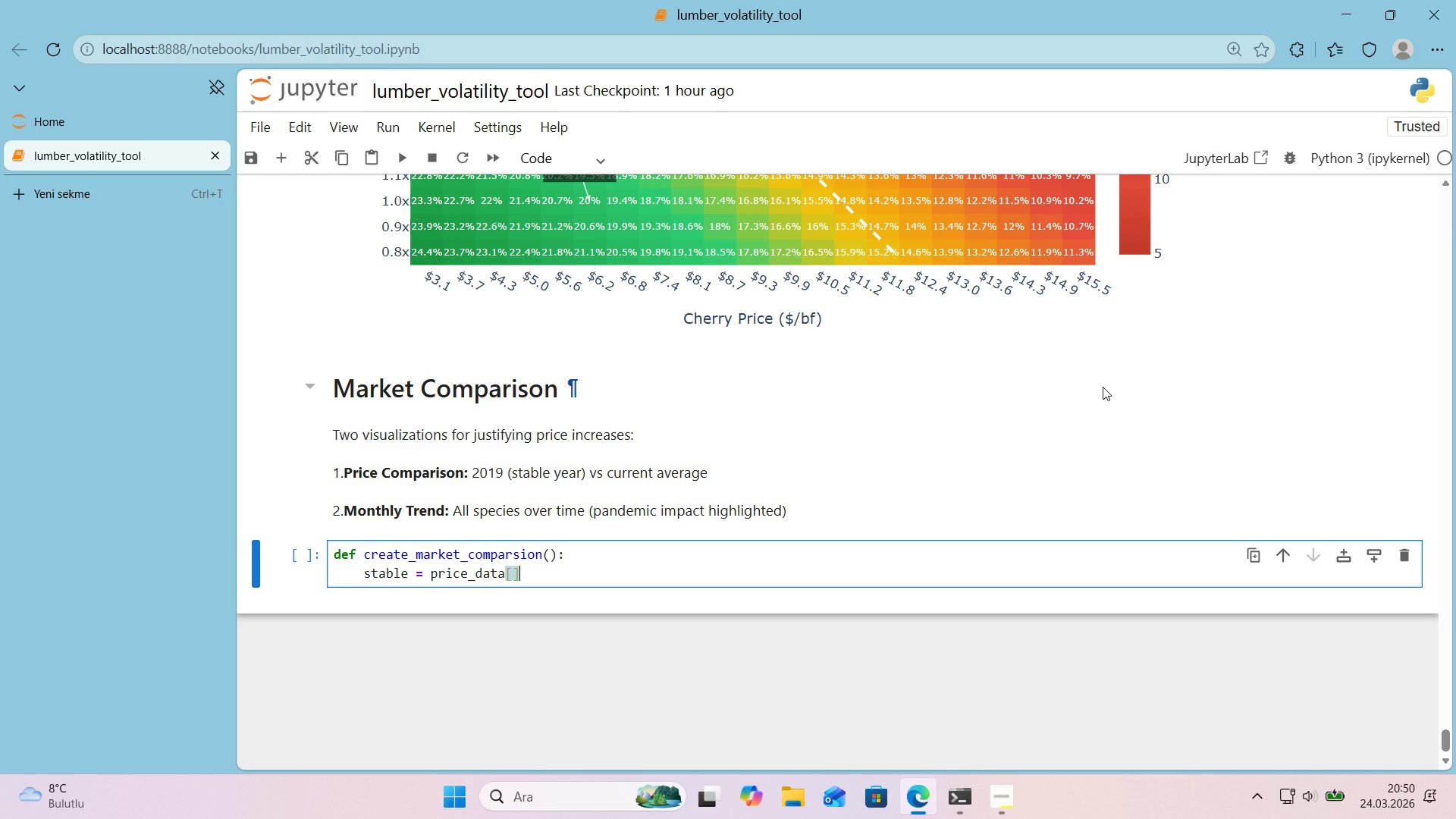 
key(ArrowLeft)
 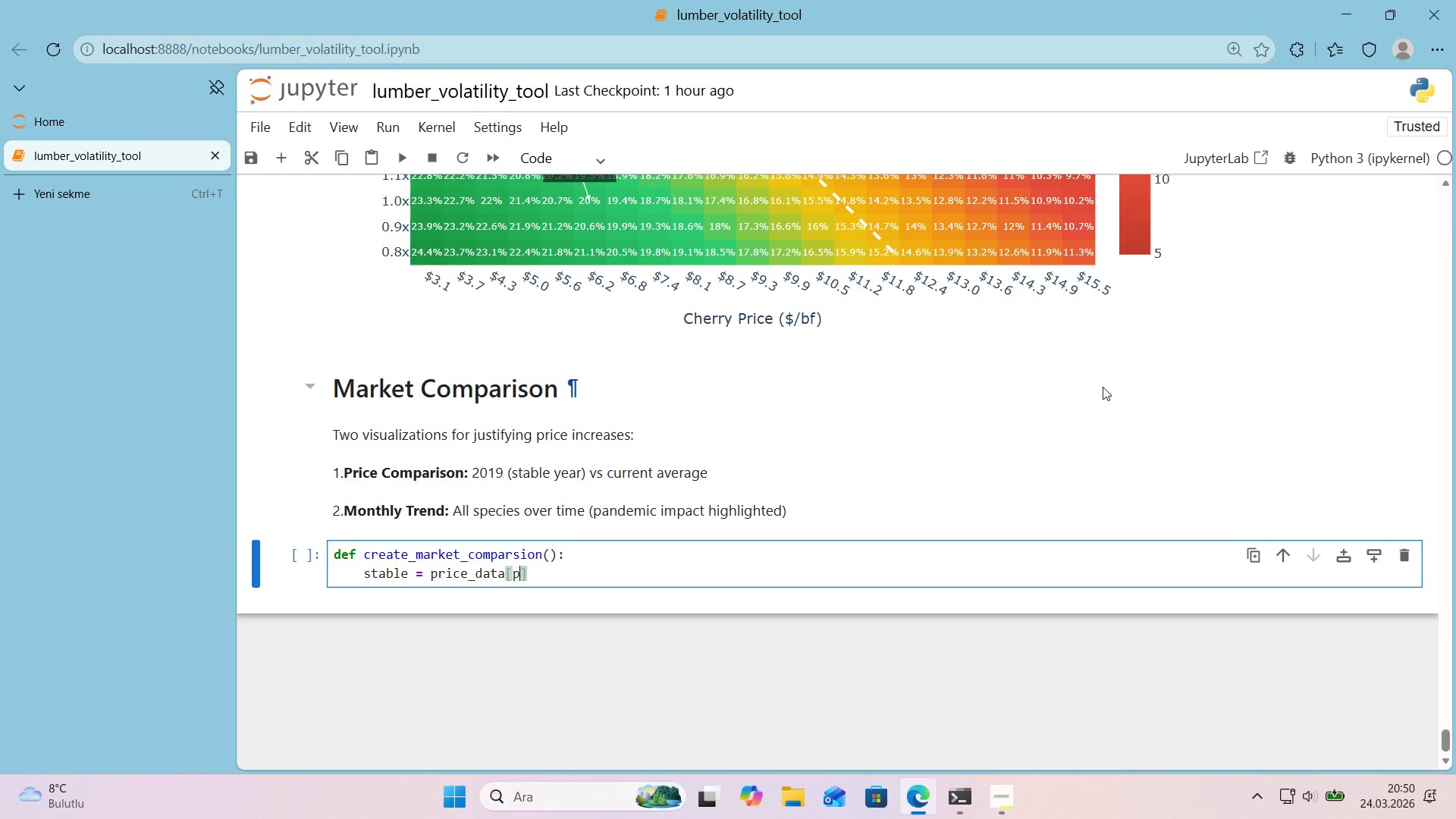 
type(pr'ce_data)
 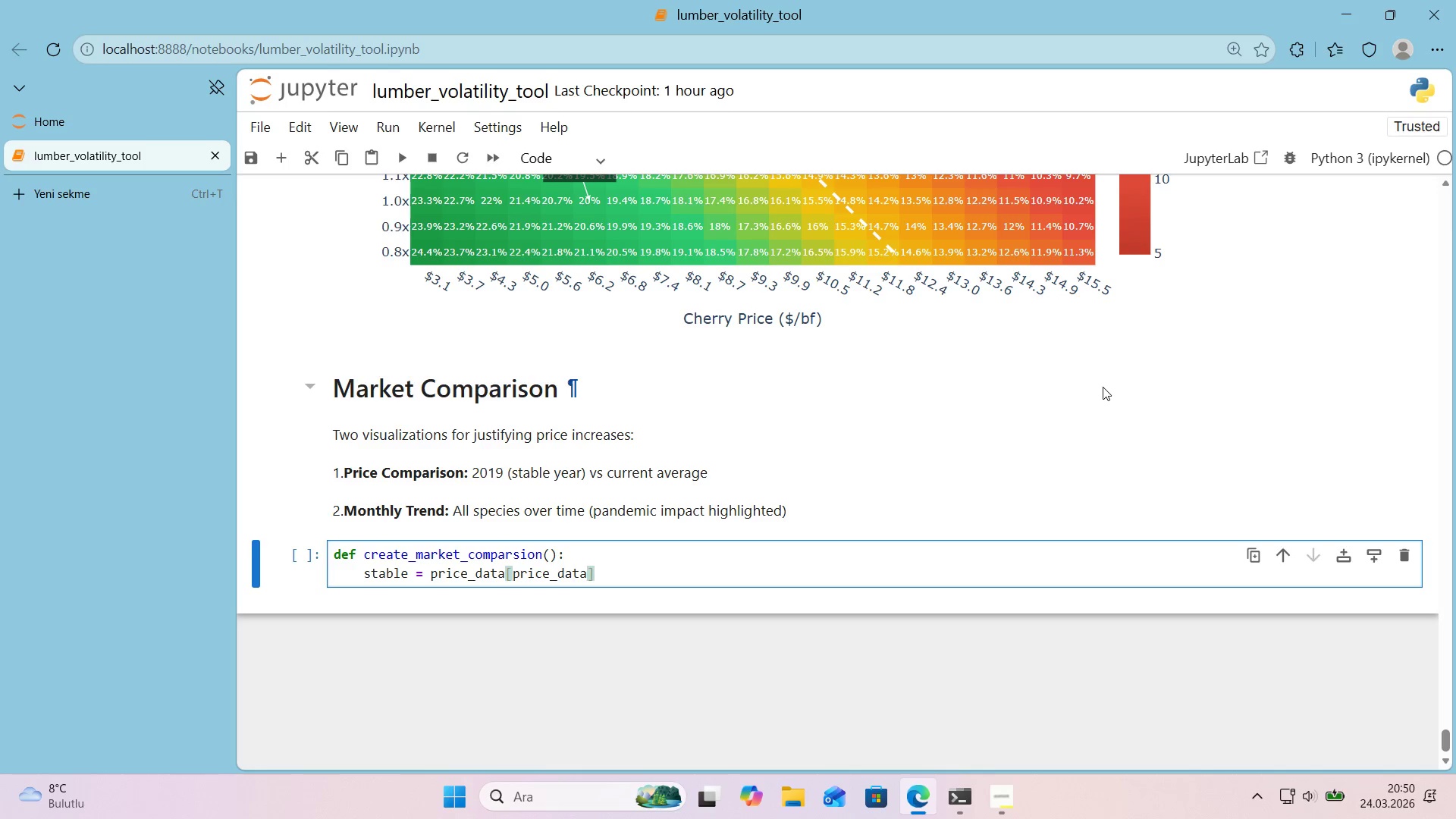 
key(Alt+Control+8)
 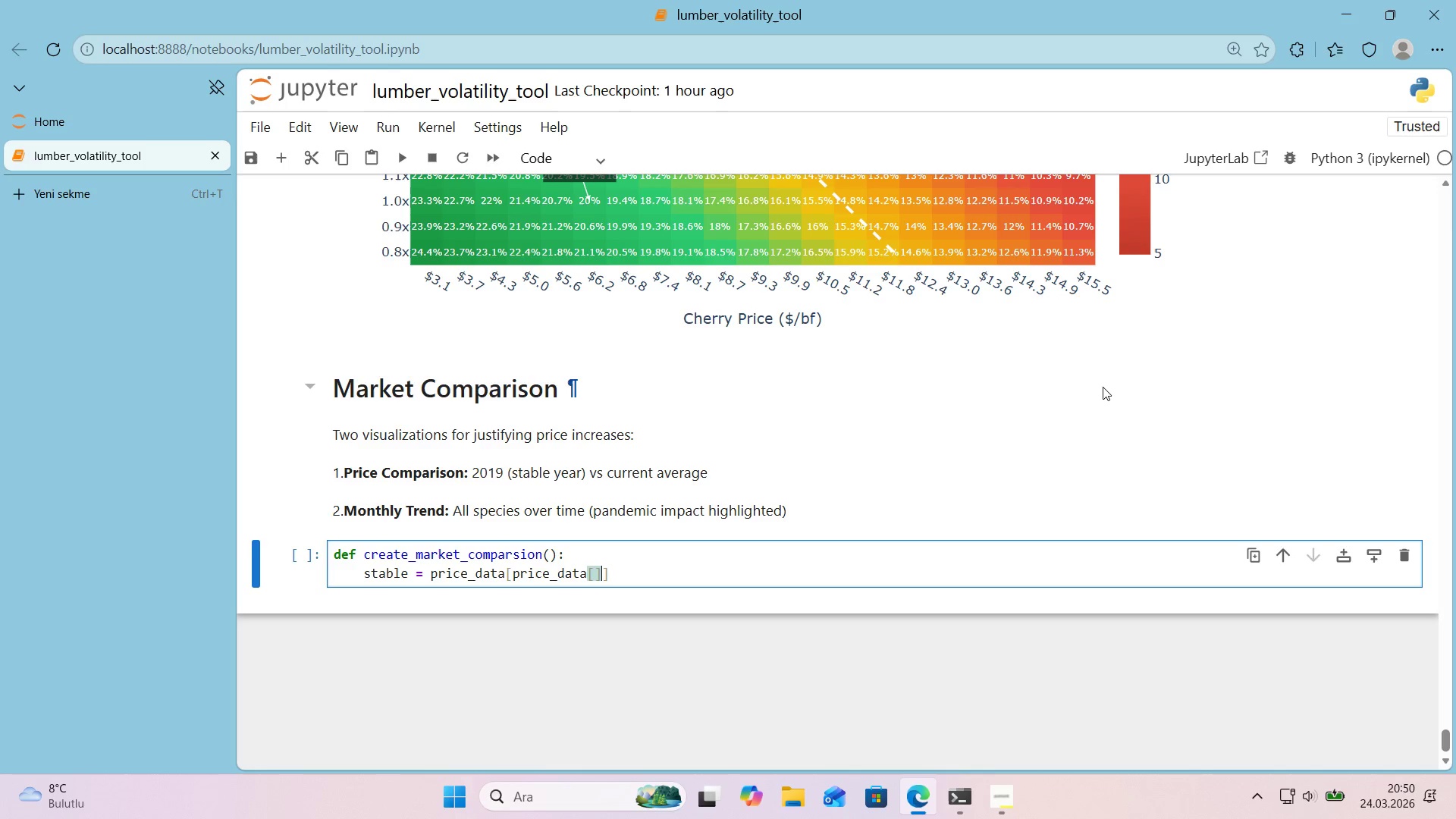 
key(Alt+Control+9)
 